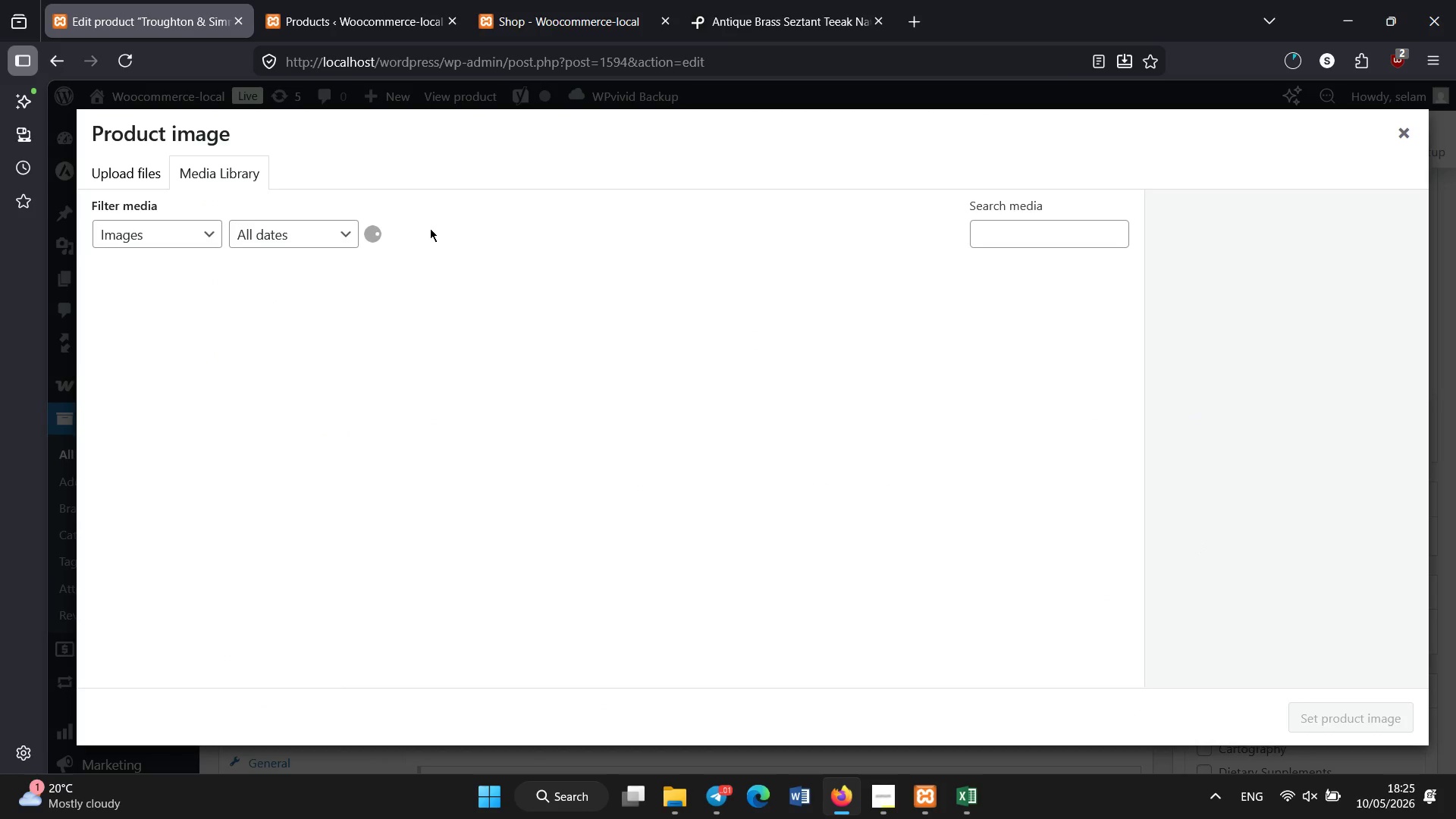 
wait(7.5)
 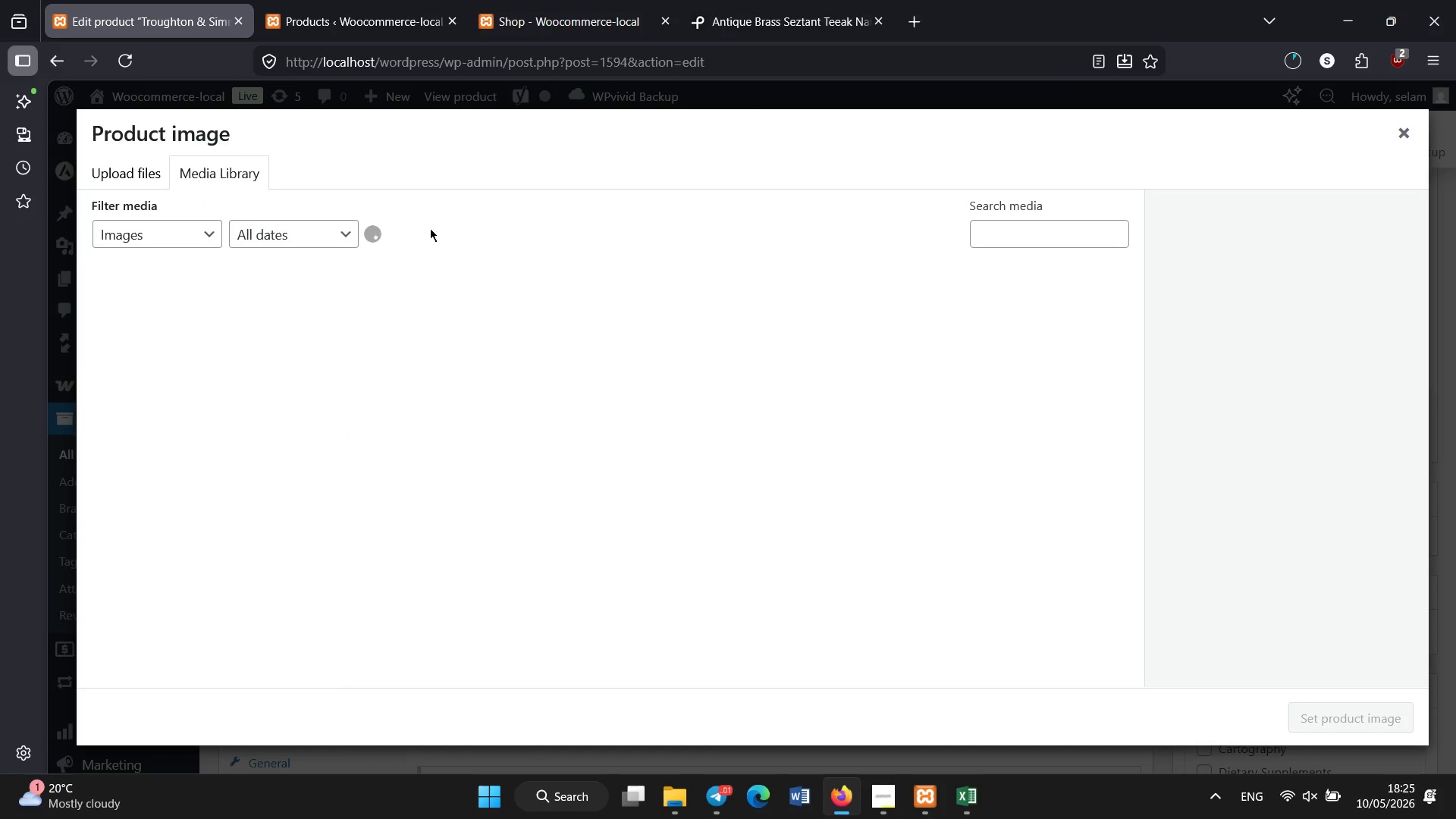 
left_click([113, 181])
 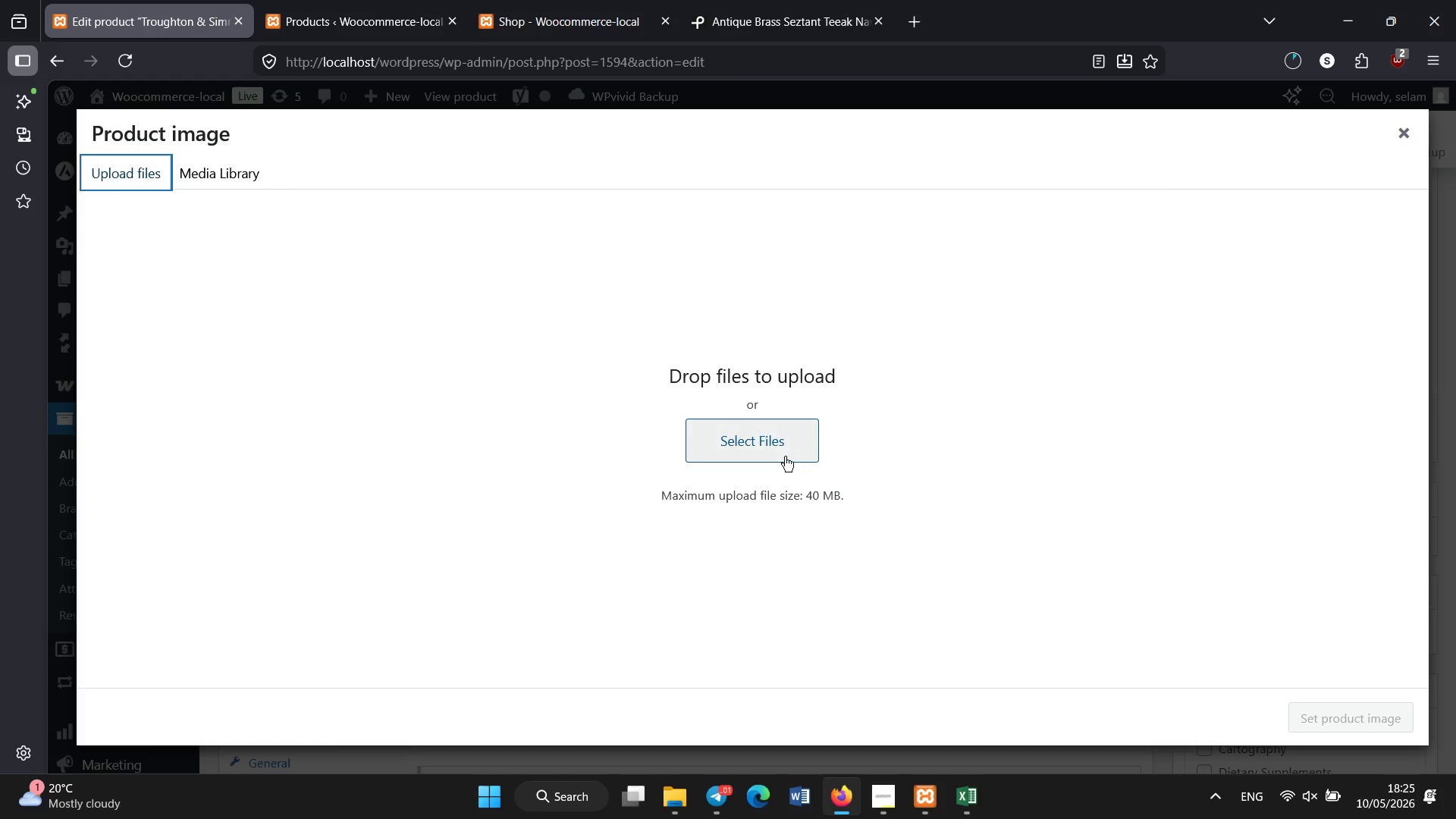 
left_click([785, 446])
 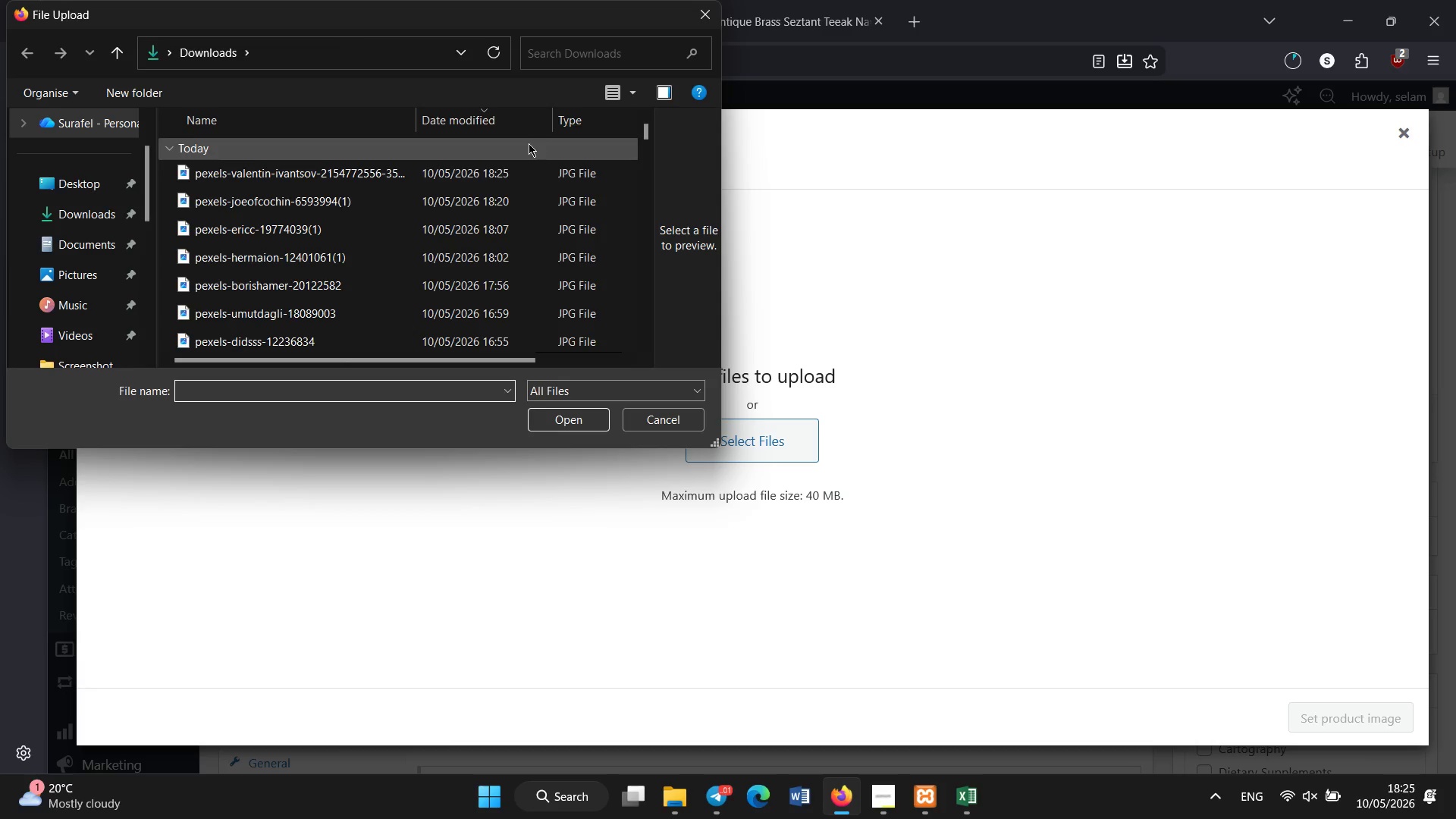 
double_click([506, 176])
 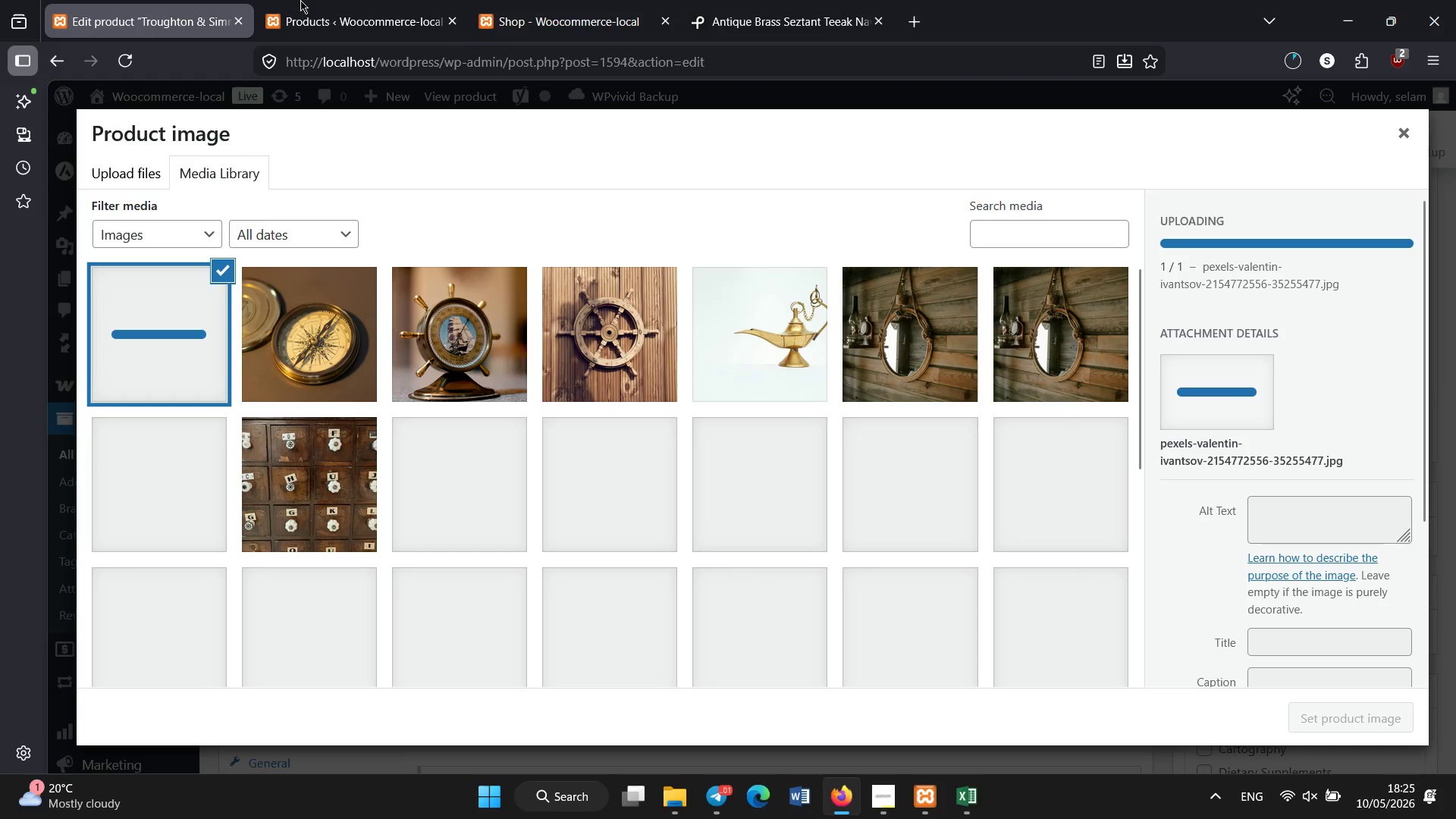 
left_click([506, 176])
 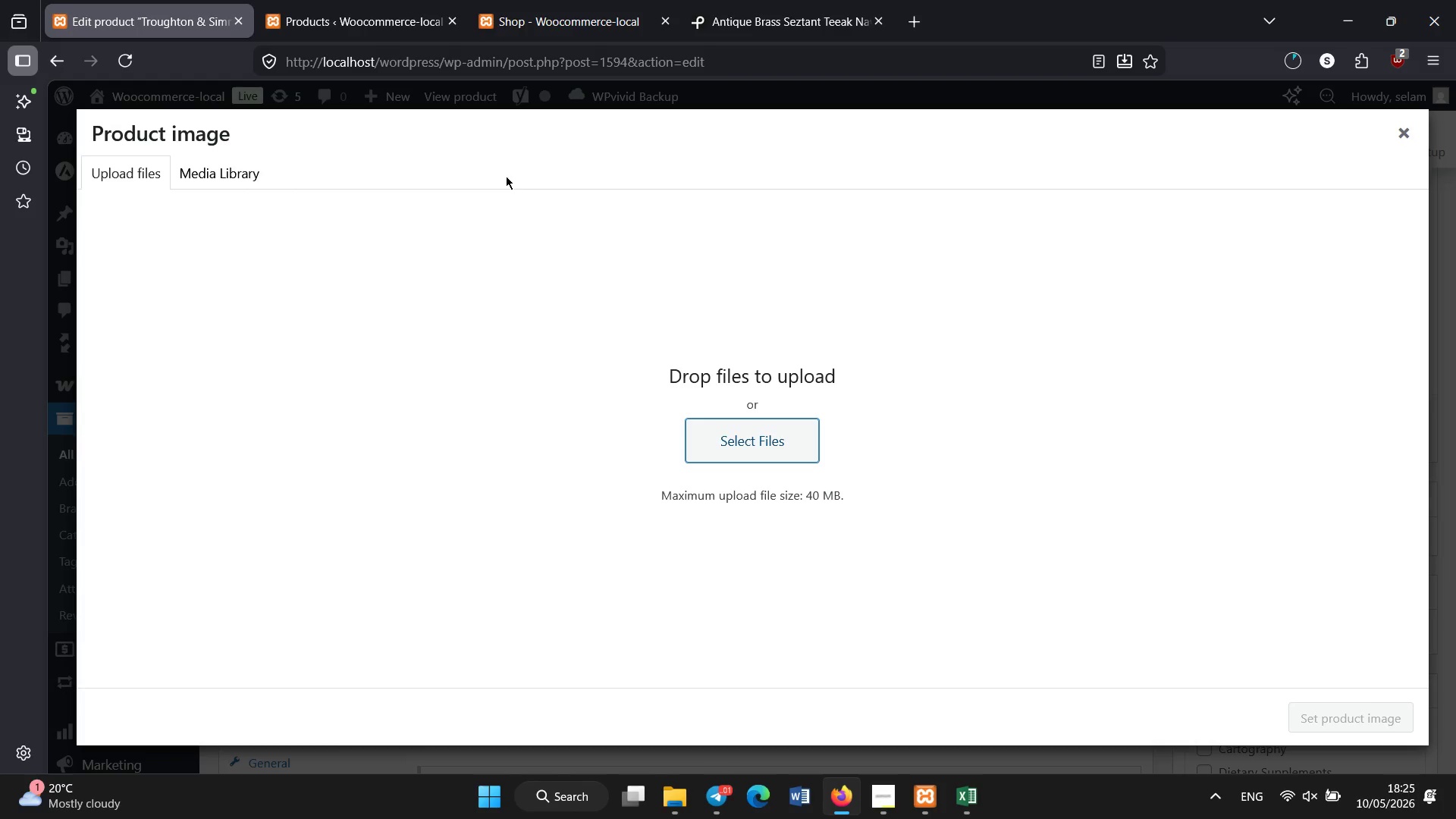 
left_click([270, 0])
 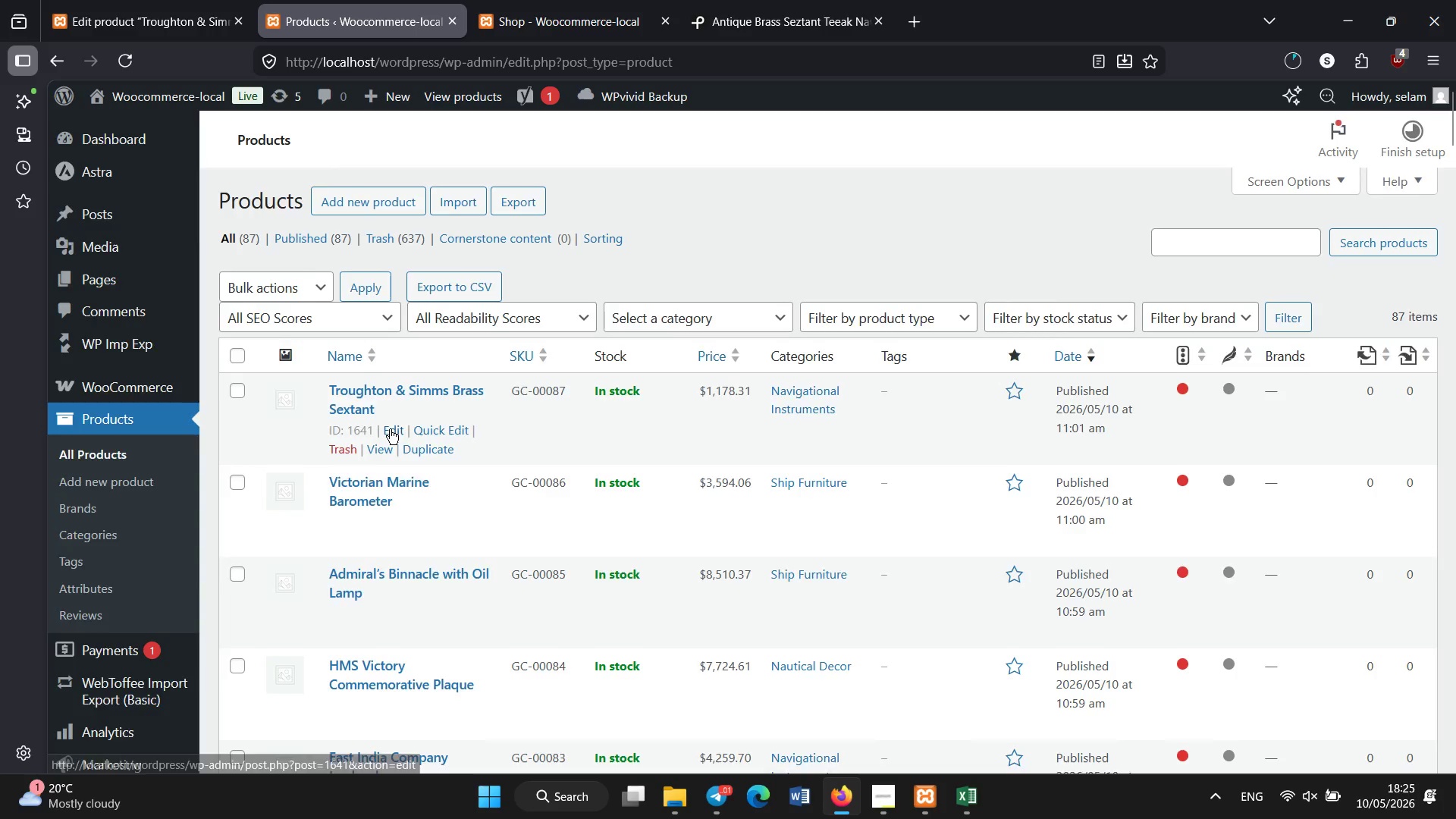 
scroll: coordinate [390, 429], scroll_direction: down, amount: 39.0
 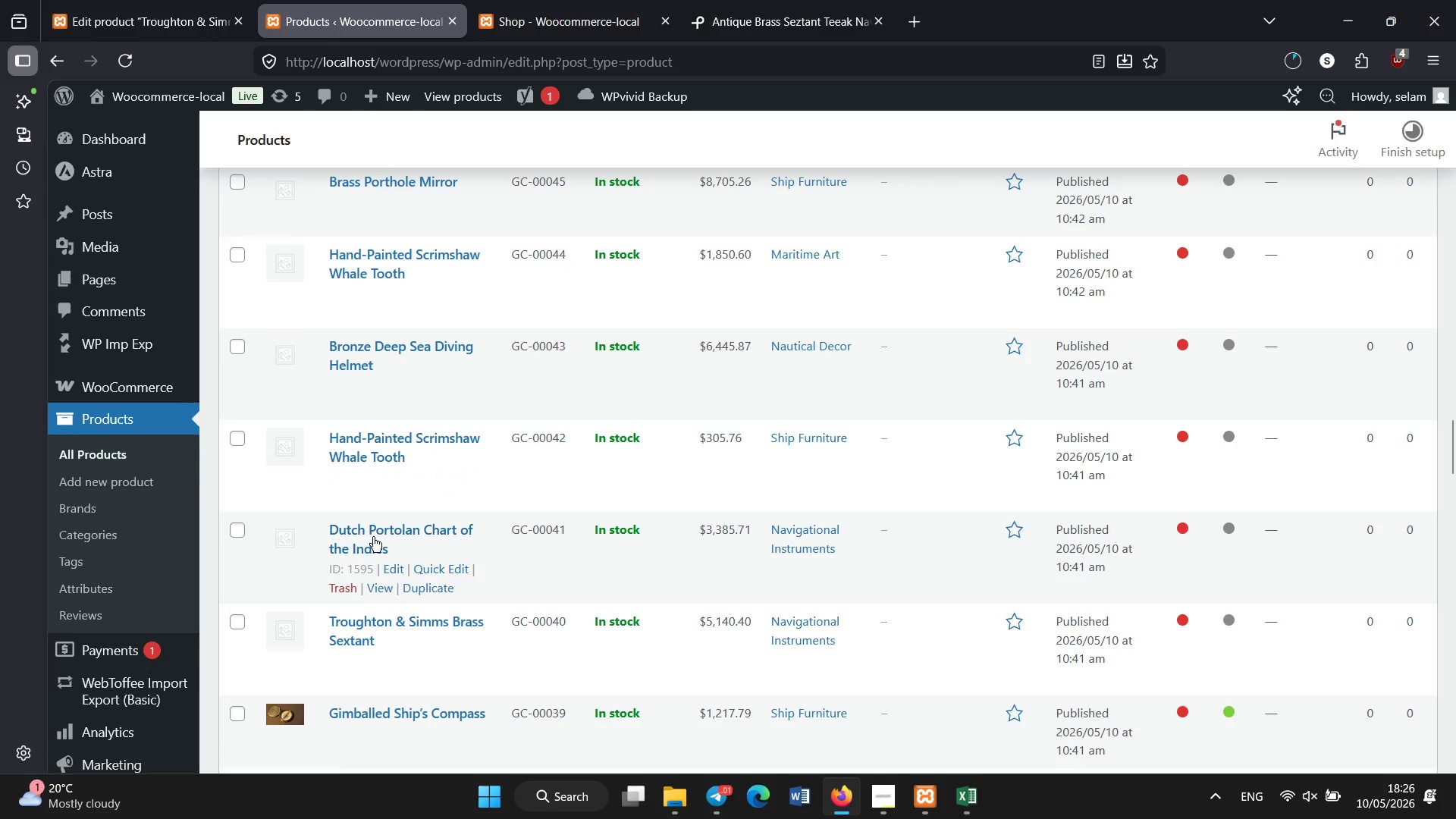 
left_click([373, 537])
 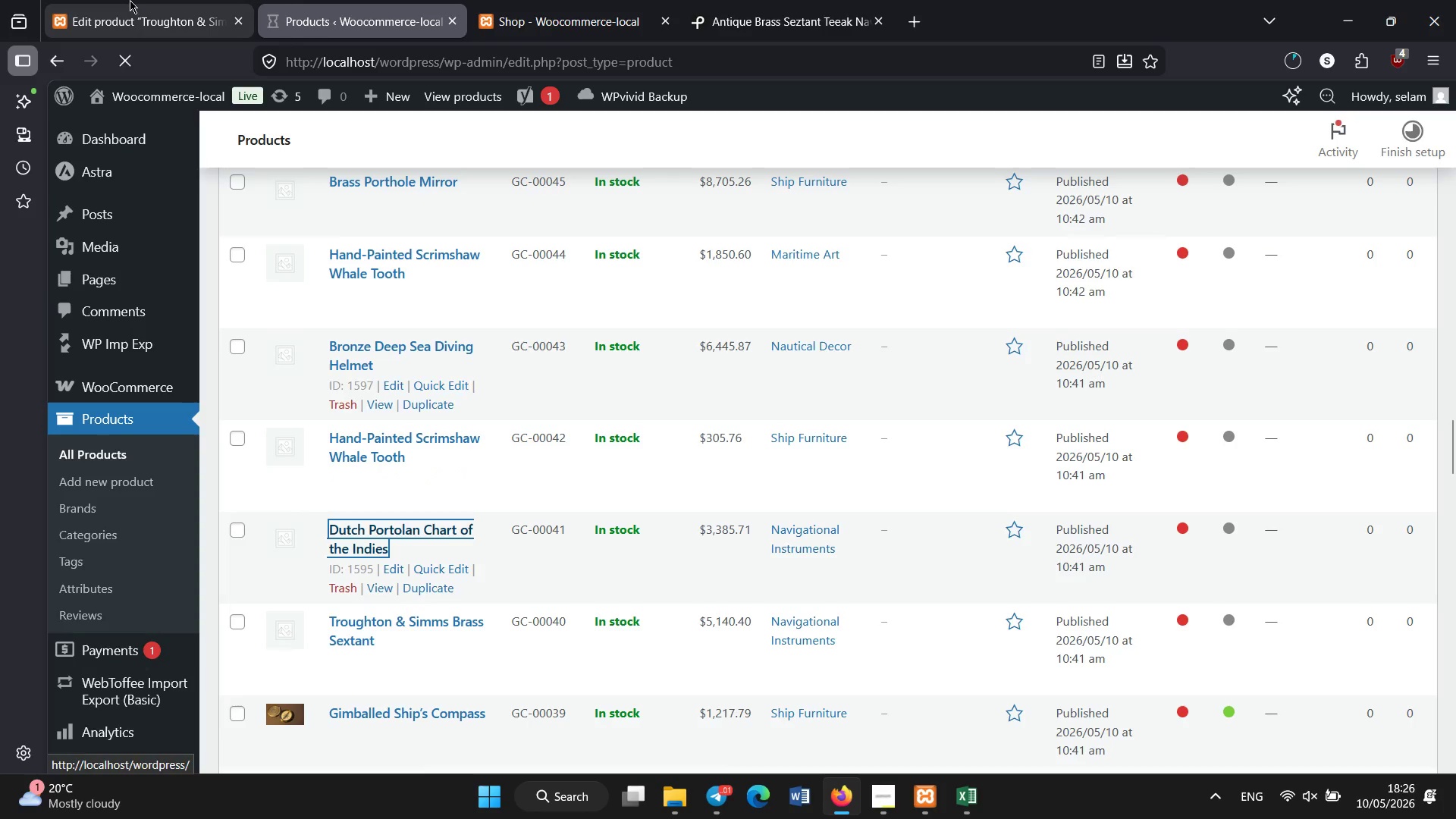 
left_click([130, 0])
 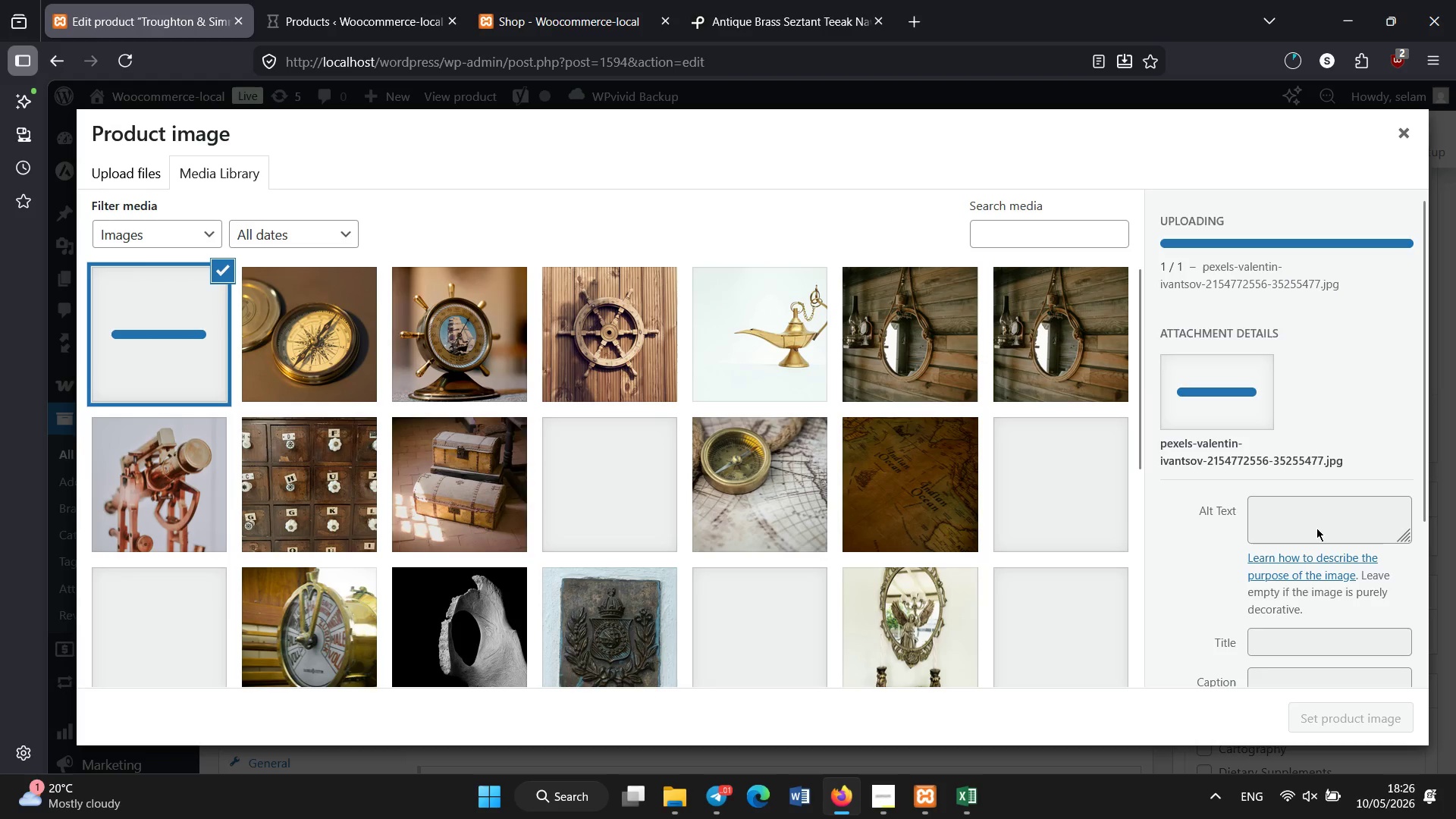 
left_click([1316, 526])
 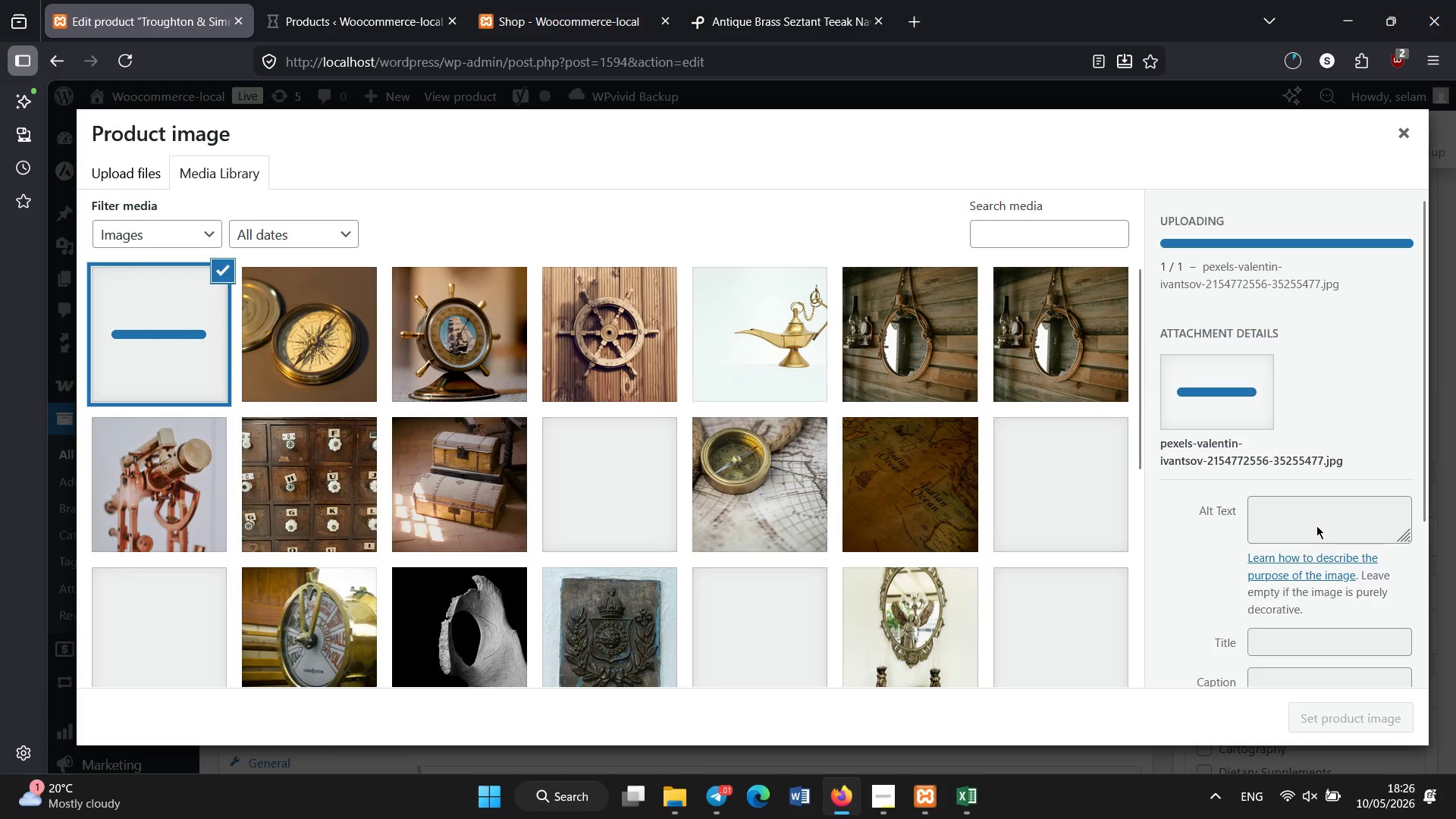 
wait(12.7)
 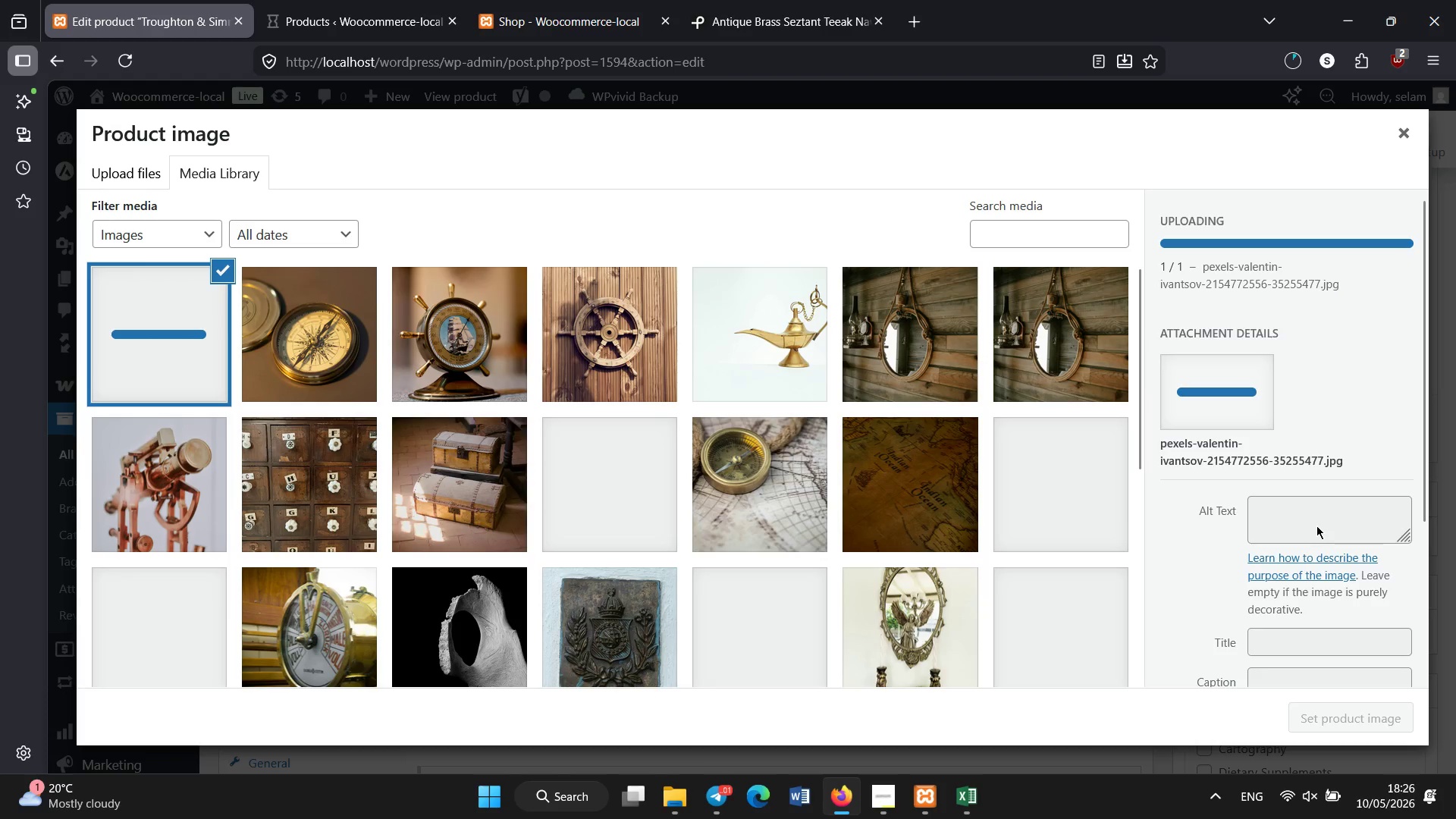 
left_click([1299, 498])
 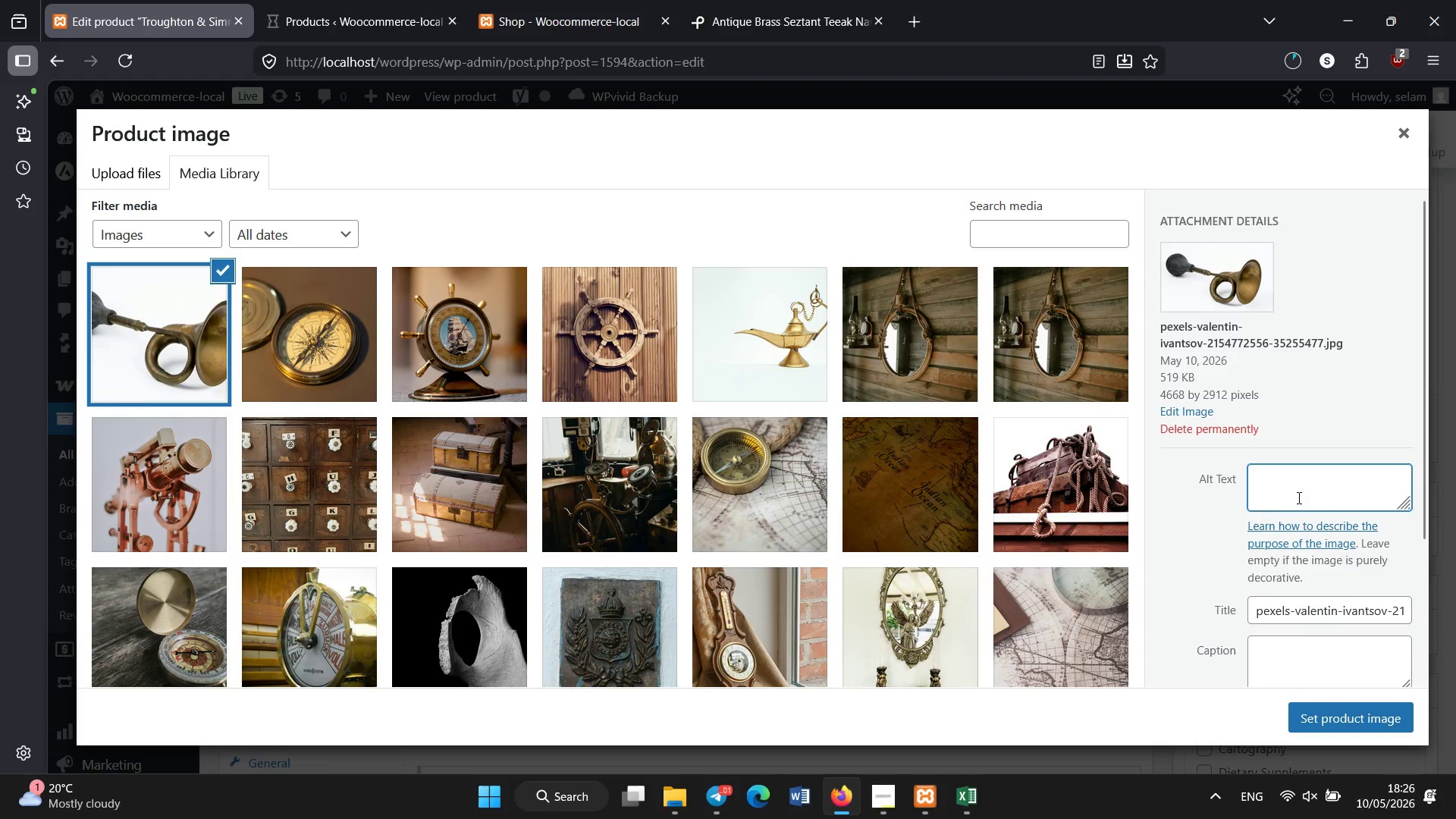 
key(Control+V)
 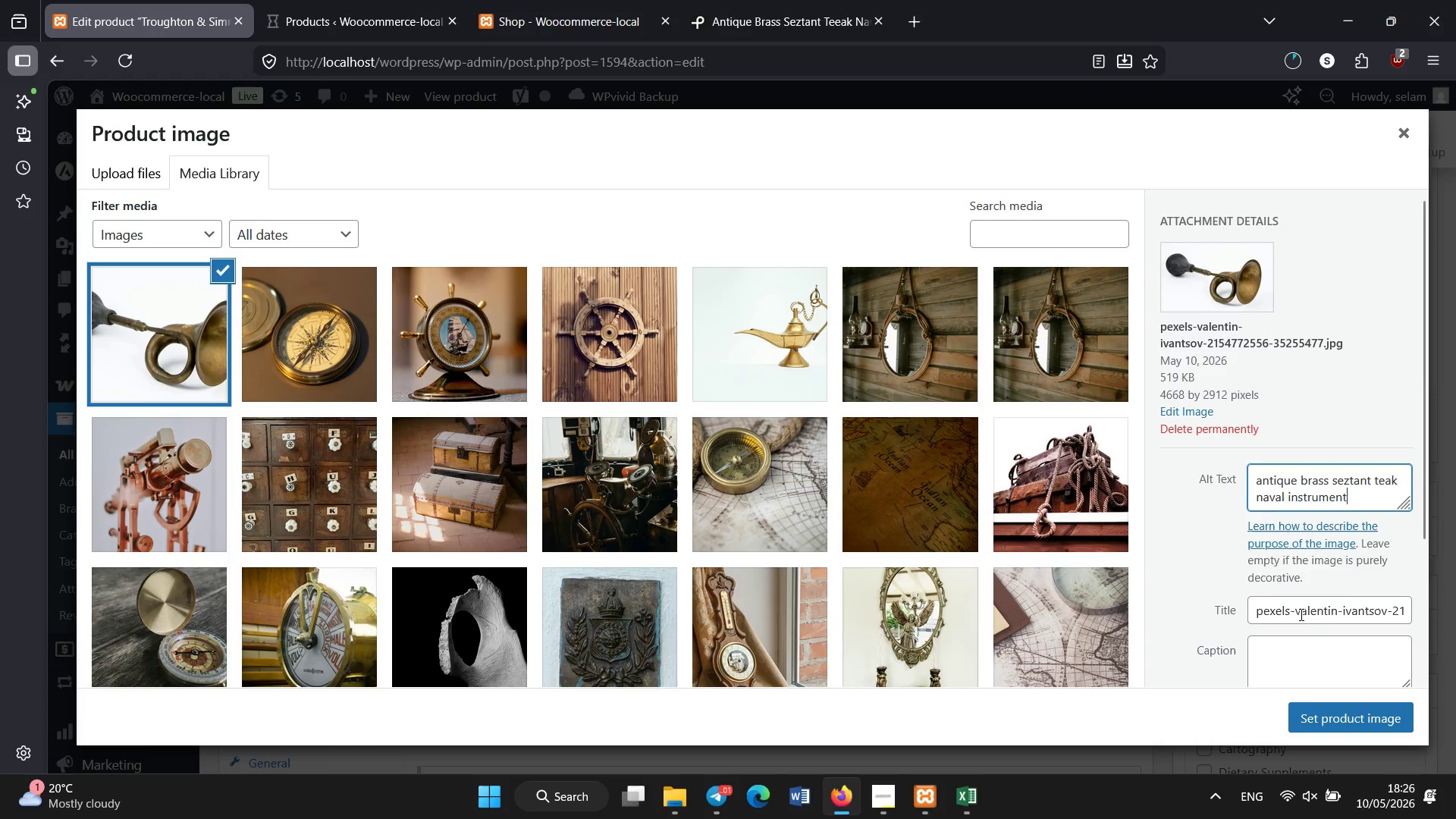 
left_click([1301, 617])
 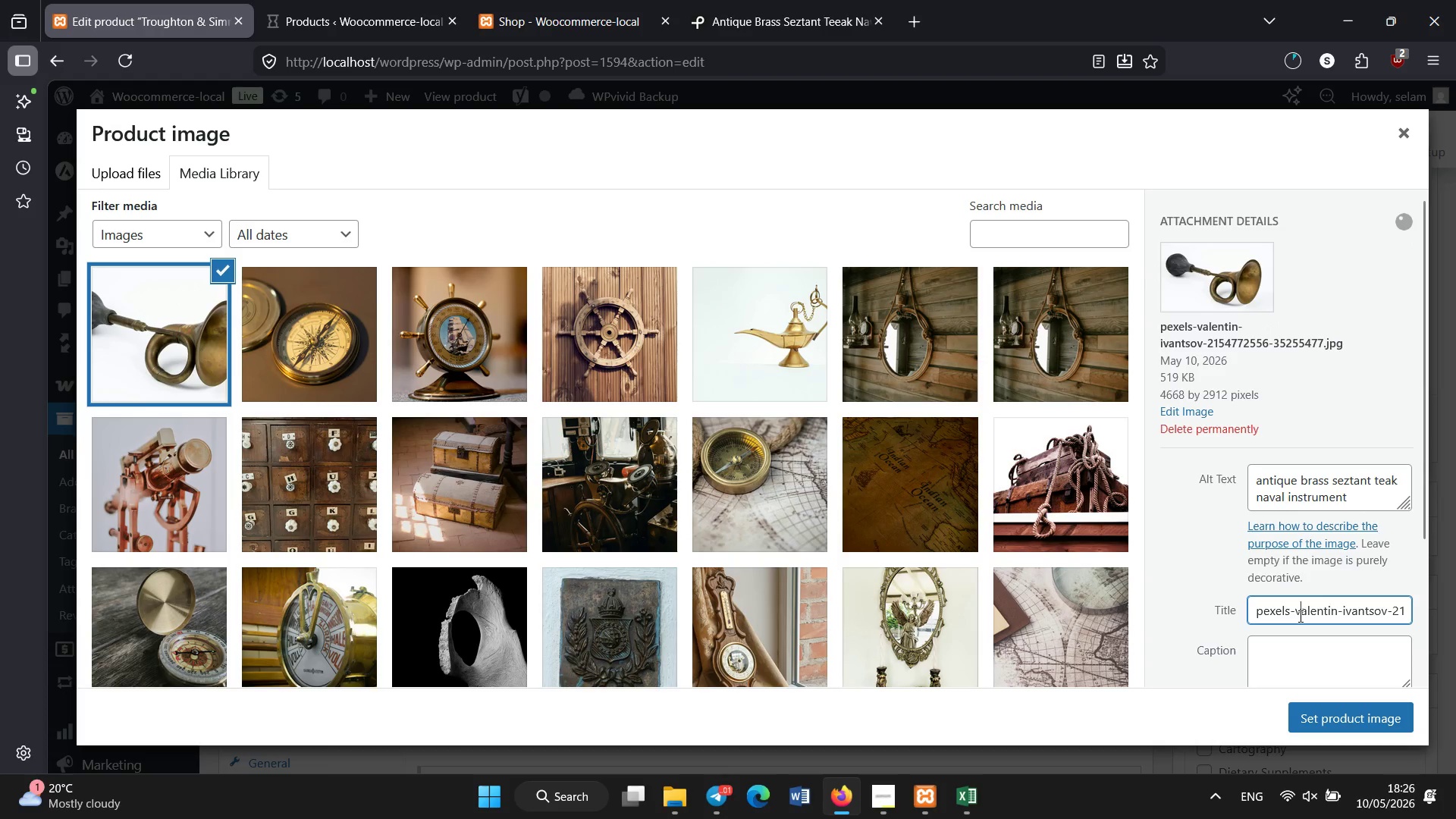 
key(Control+S)
 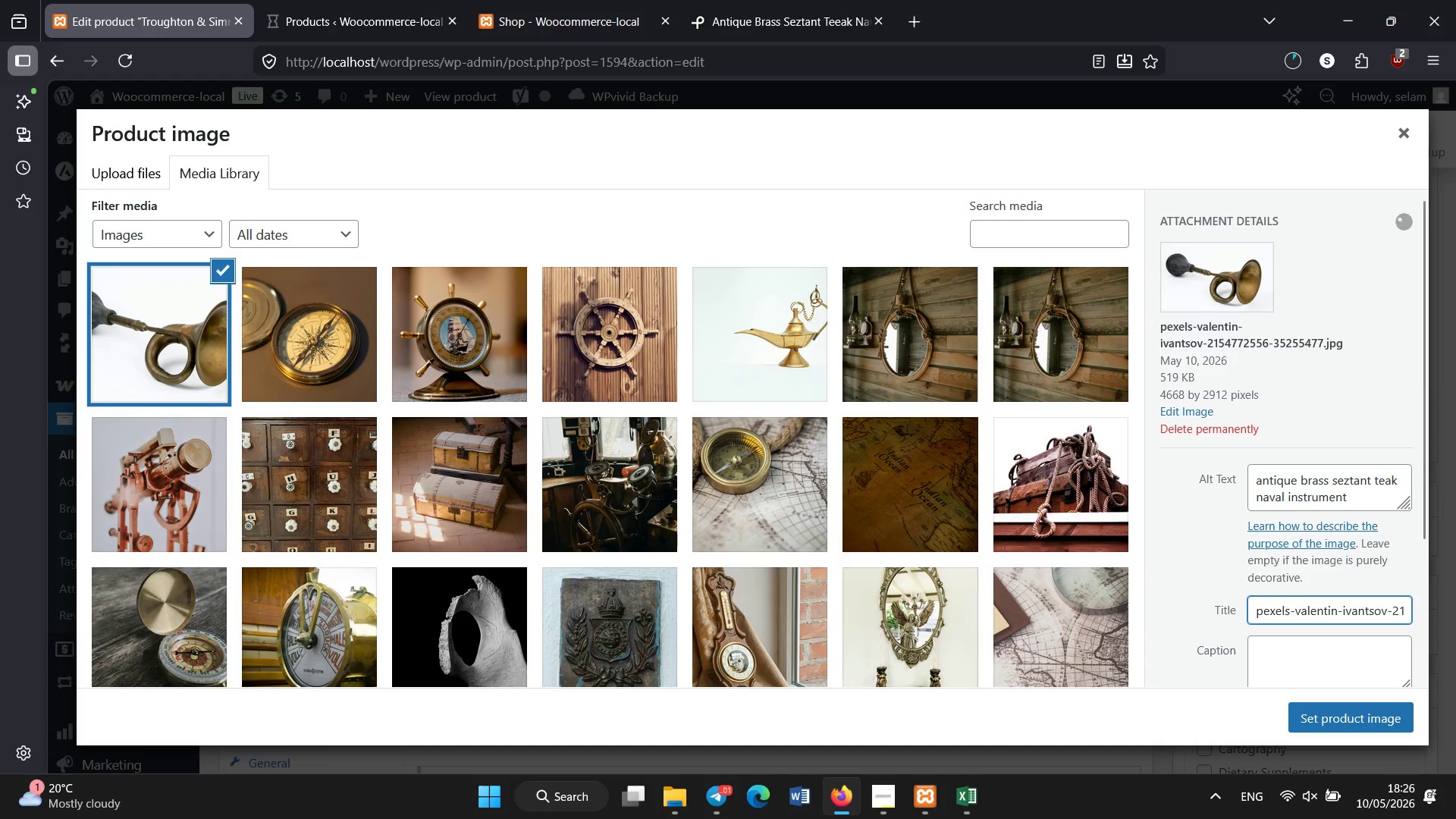 
key(Control+V)
 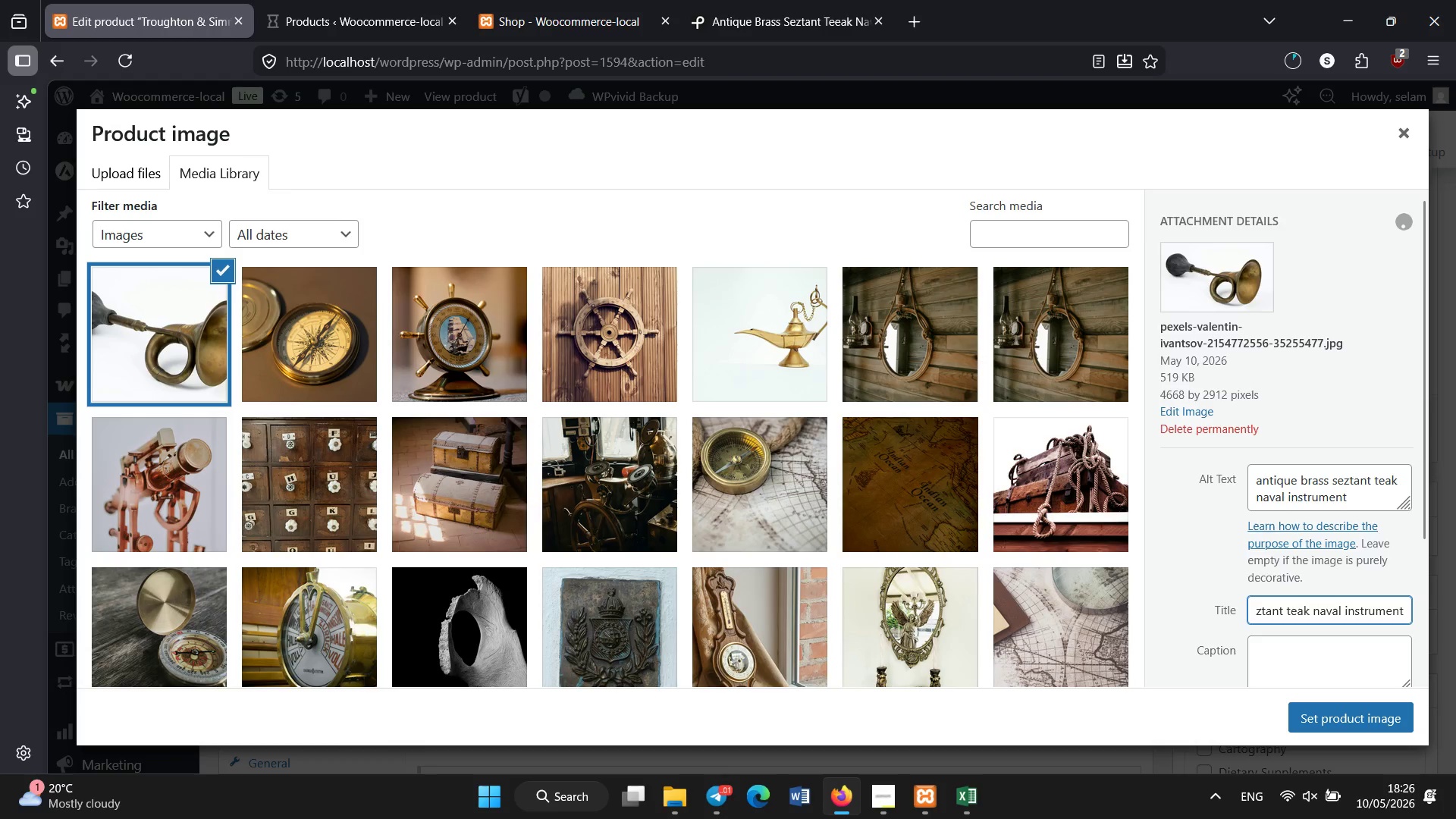 
left_click([1299, 611])
 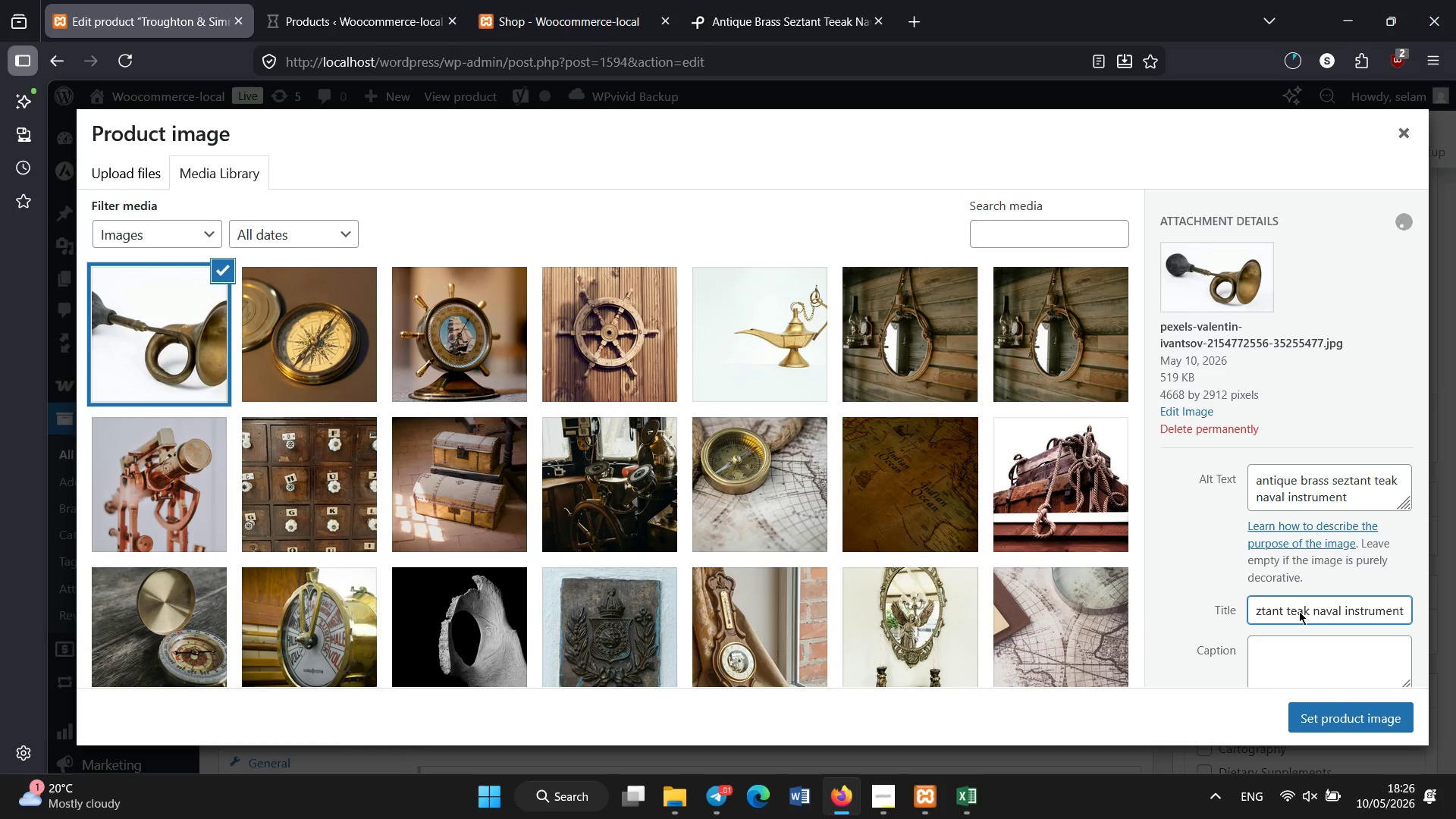 
key(Control+S)
 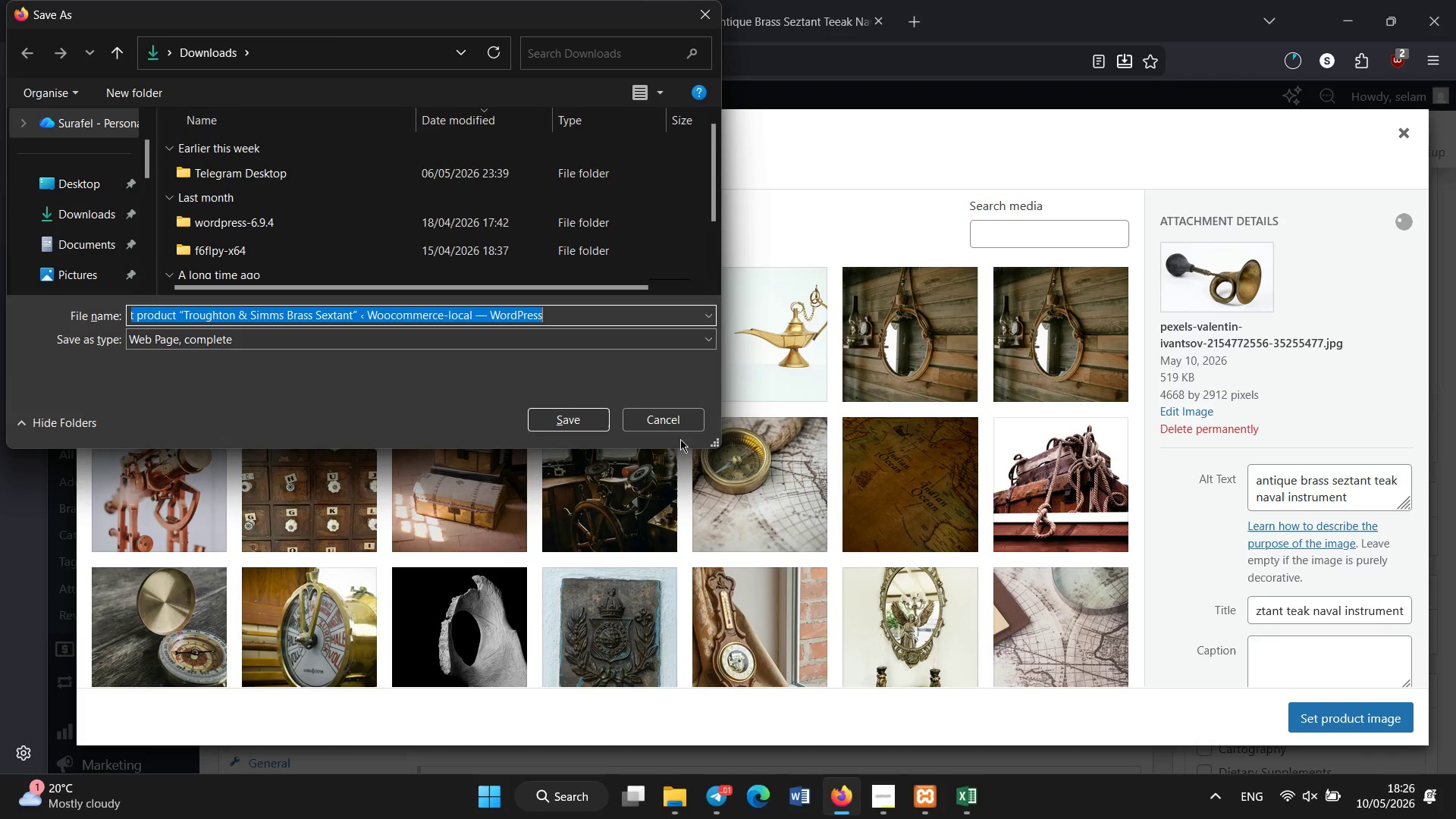 
left_click([664, 422])
 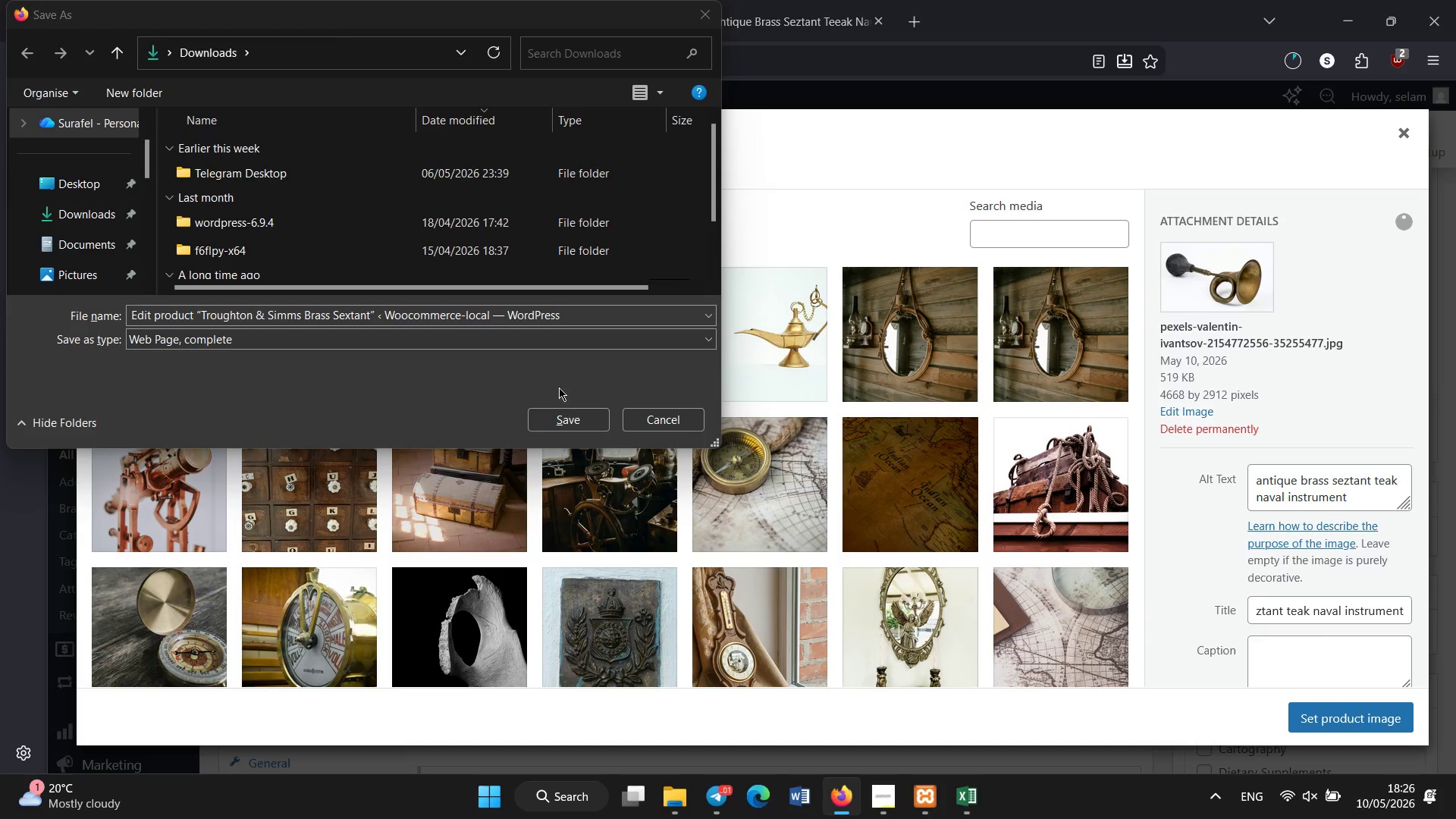 
left_click([690, 431])
 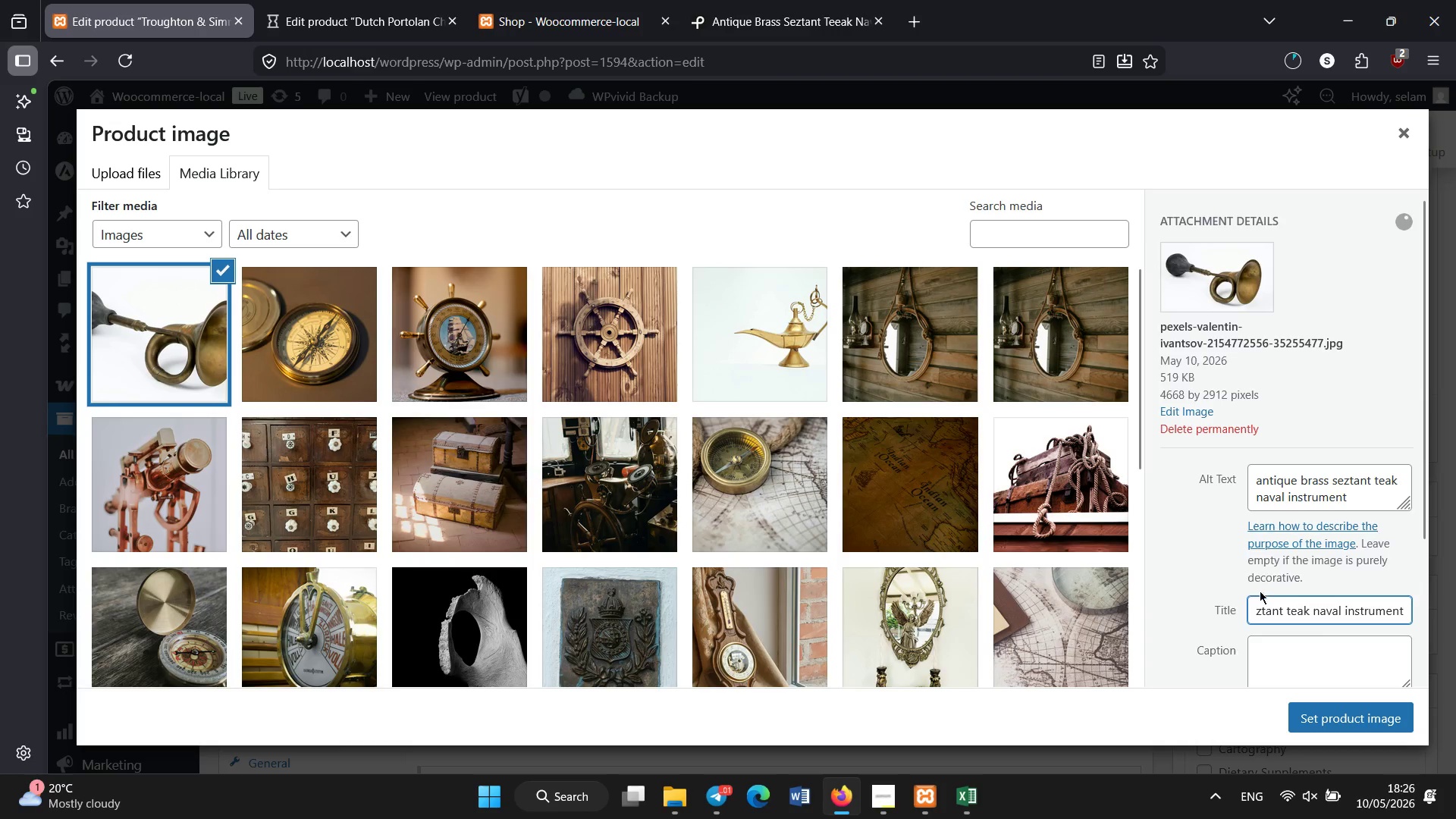 
left_click([1261, 604])
 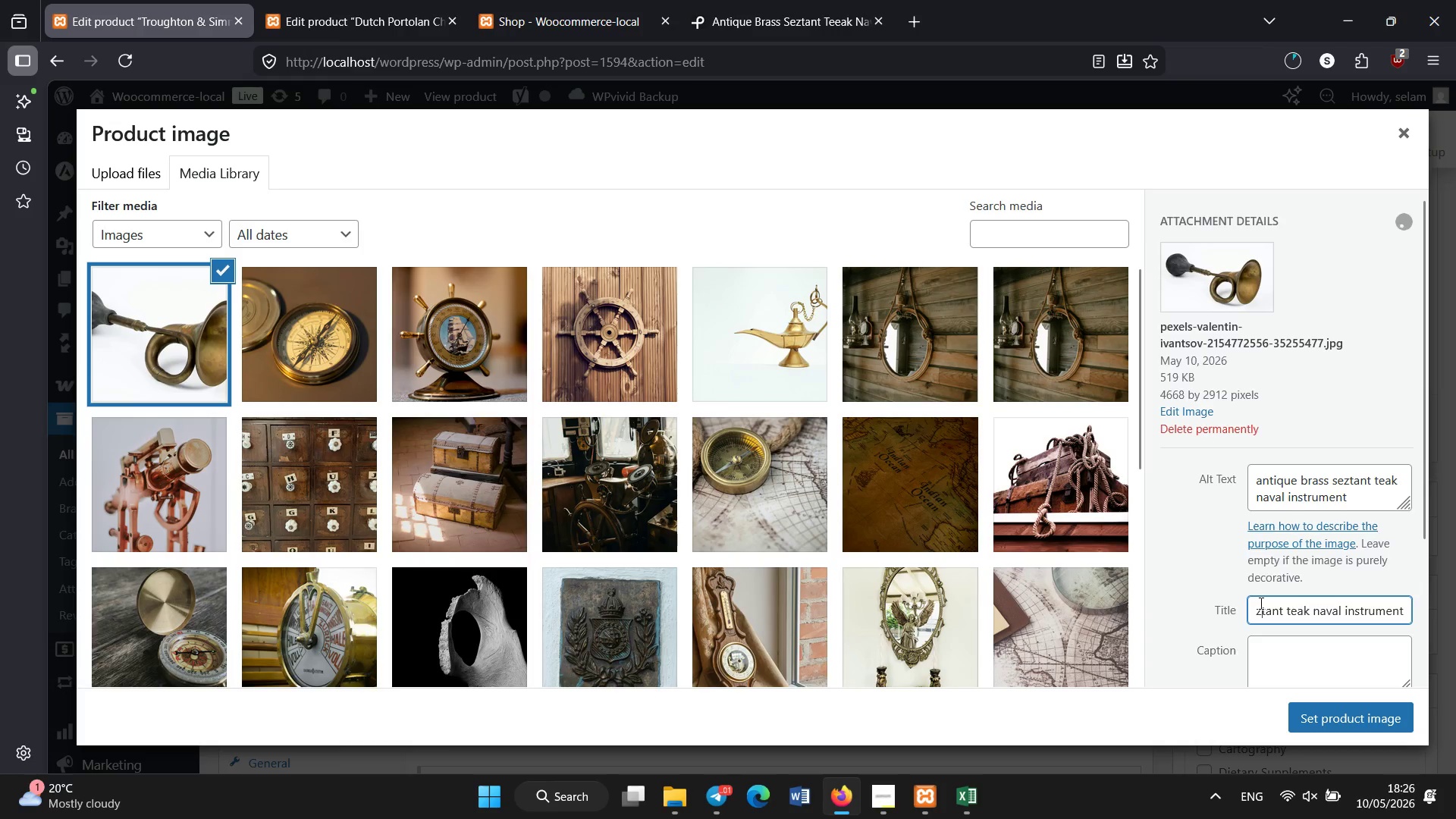 
key(Control+A)
 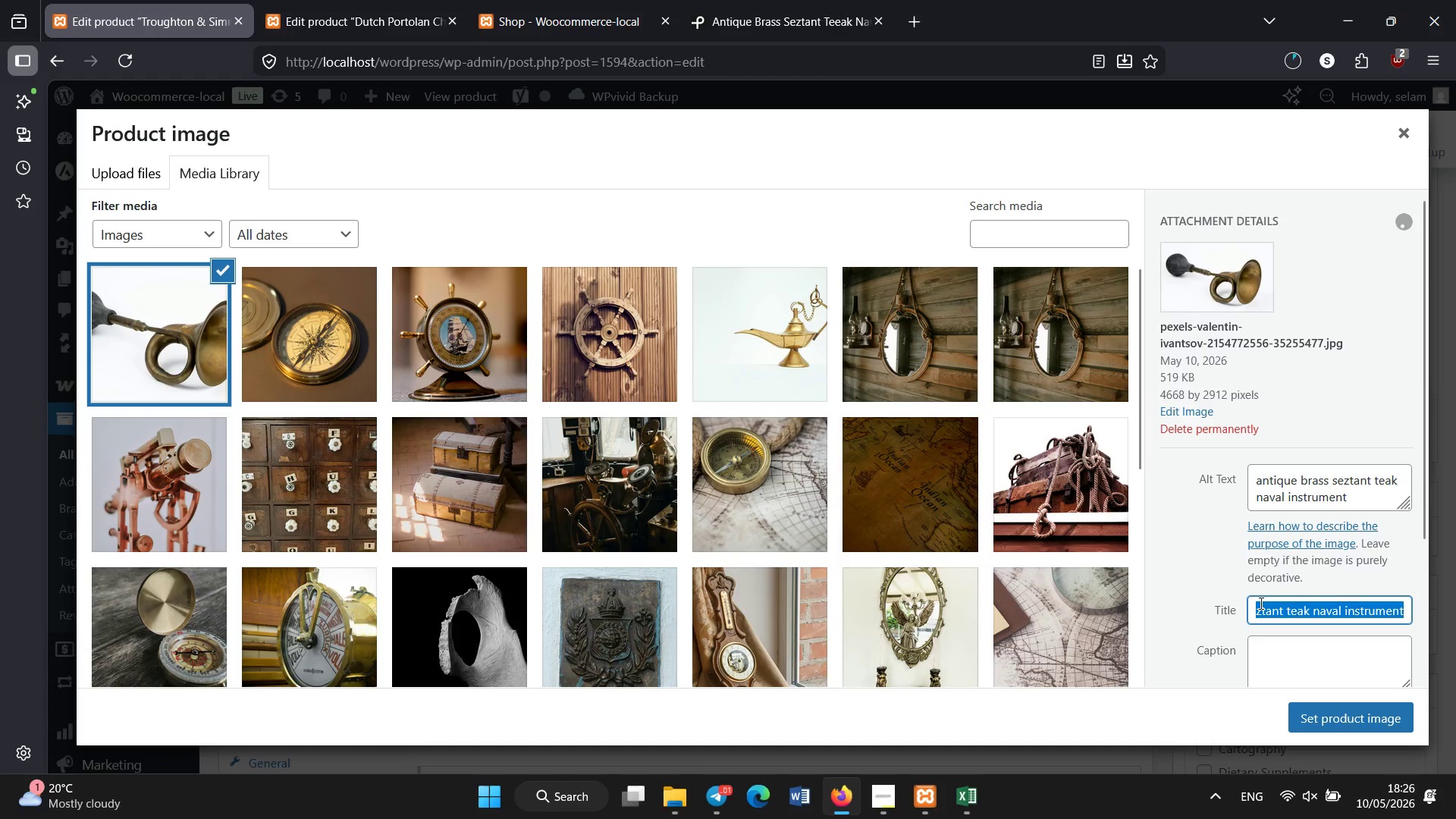 
key(Control+V)
 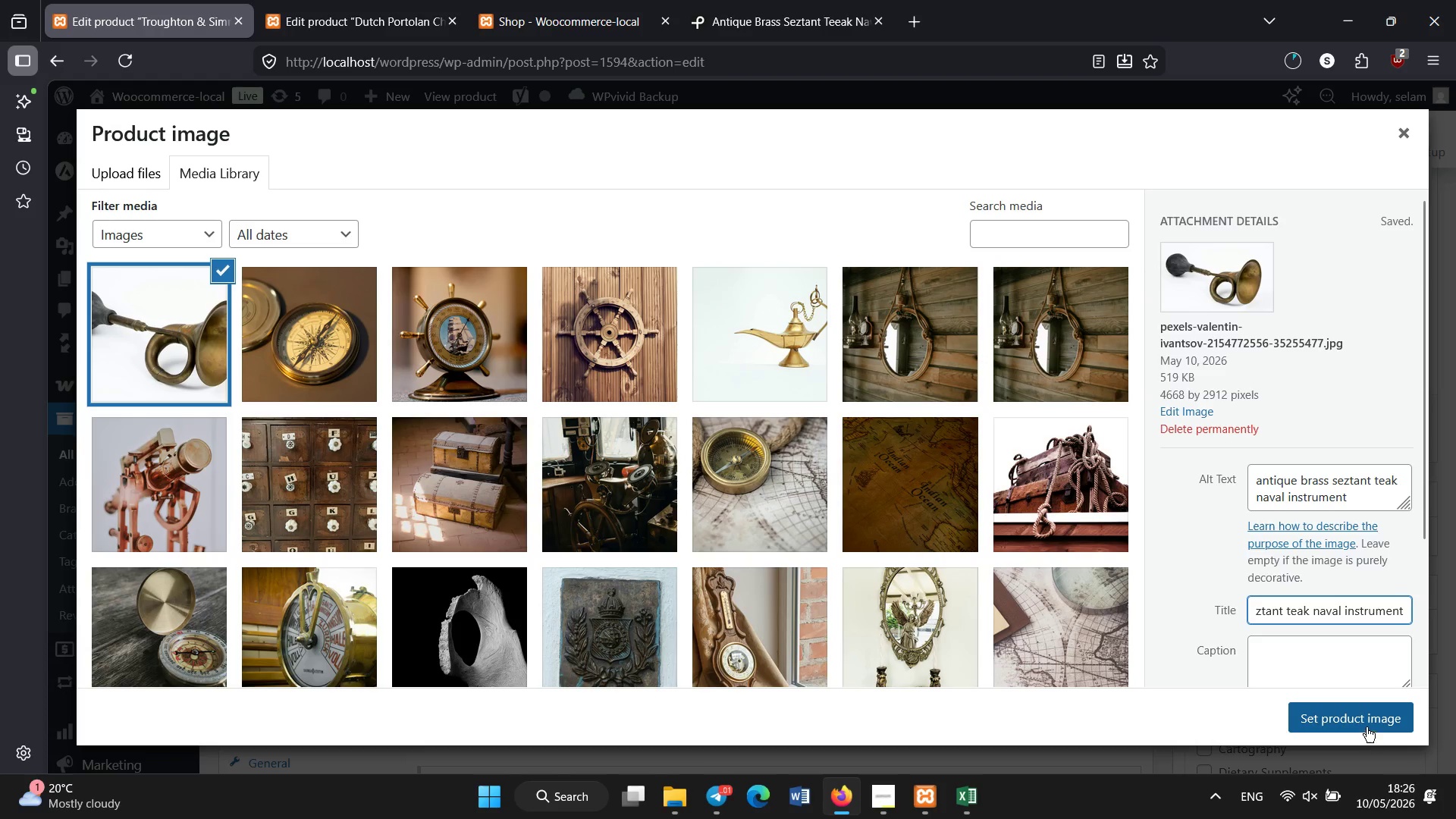 
left_click([1367, 722])
 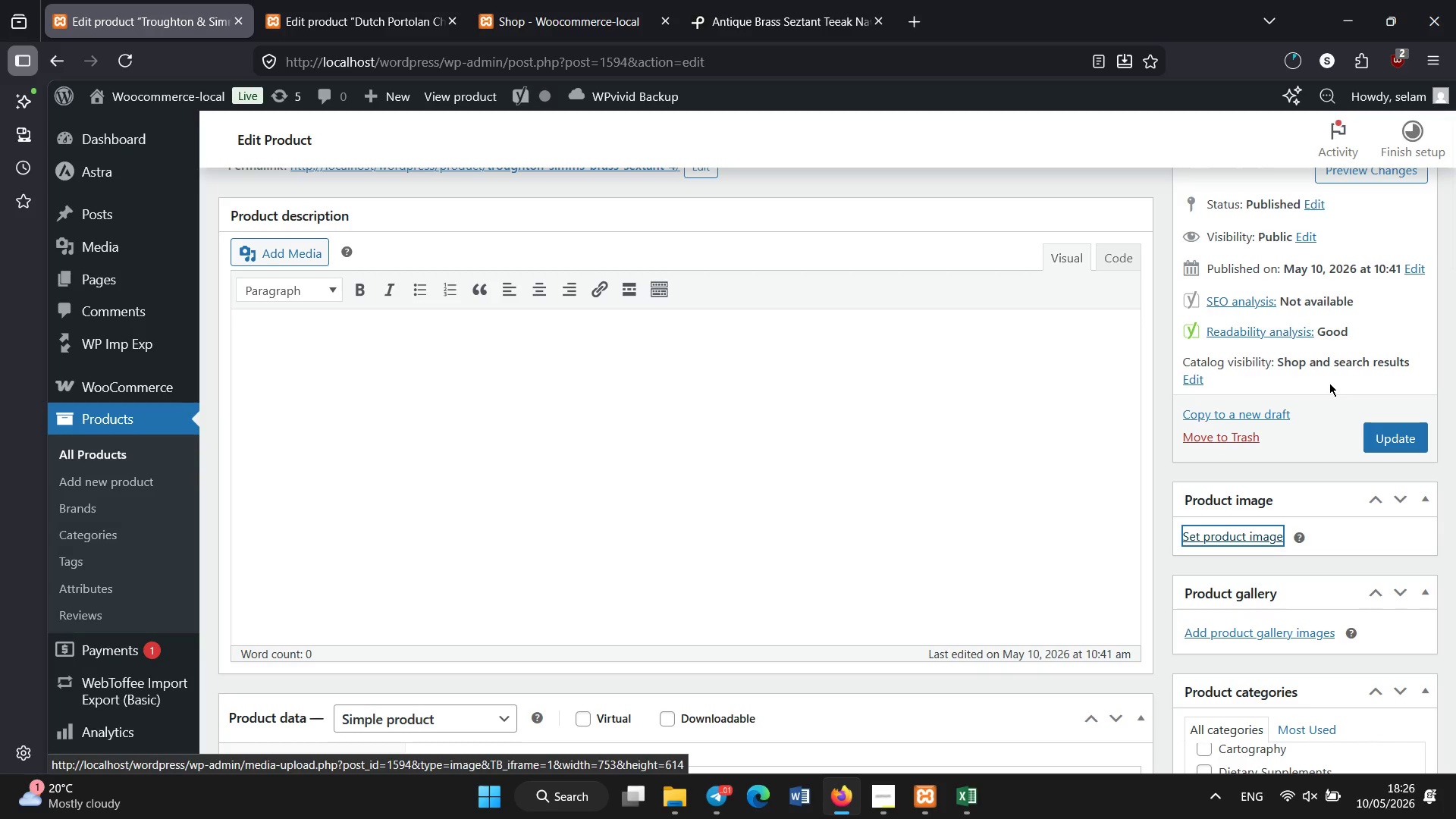 
wait(5.52)
 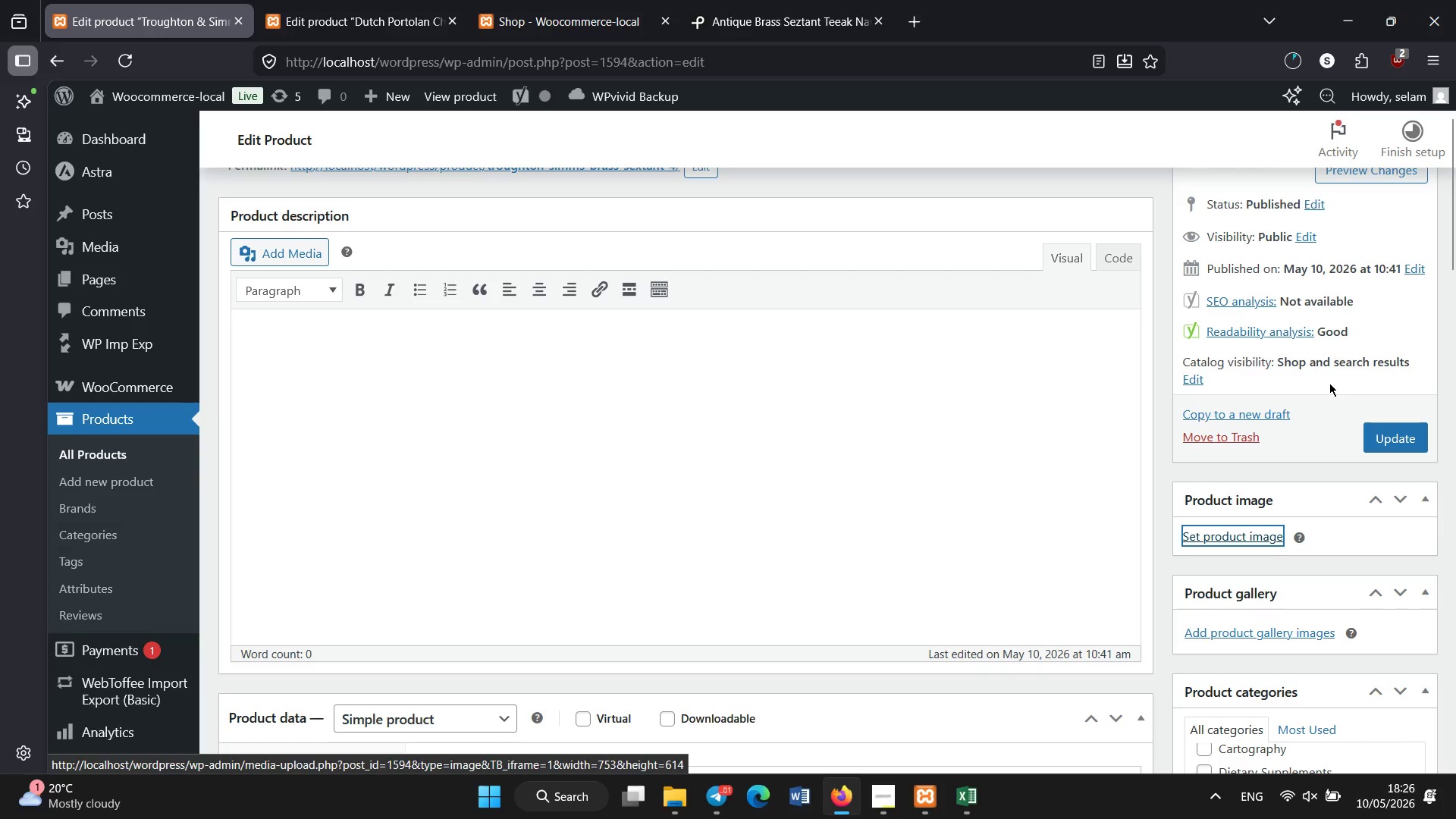 
left_click([372, 0])
 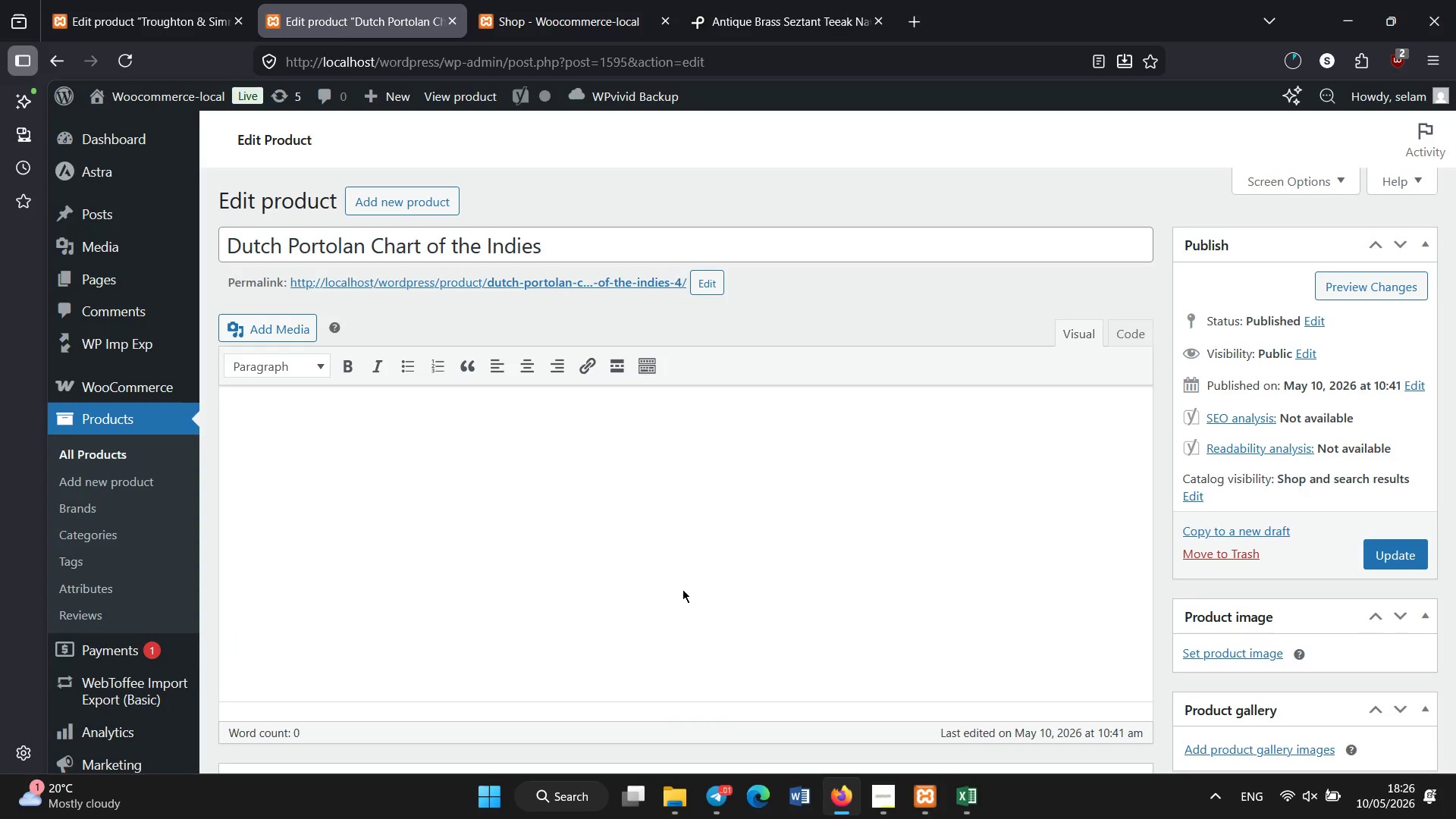 
scroll: coordinate [682, 589], scroll_direction: down, amount: 7.0
 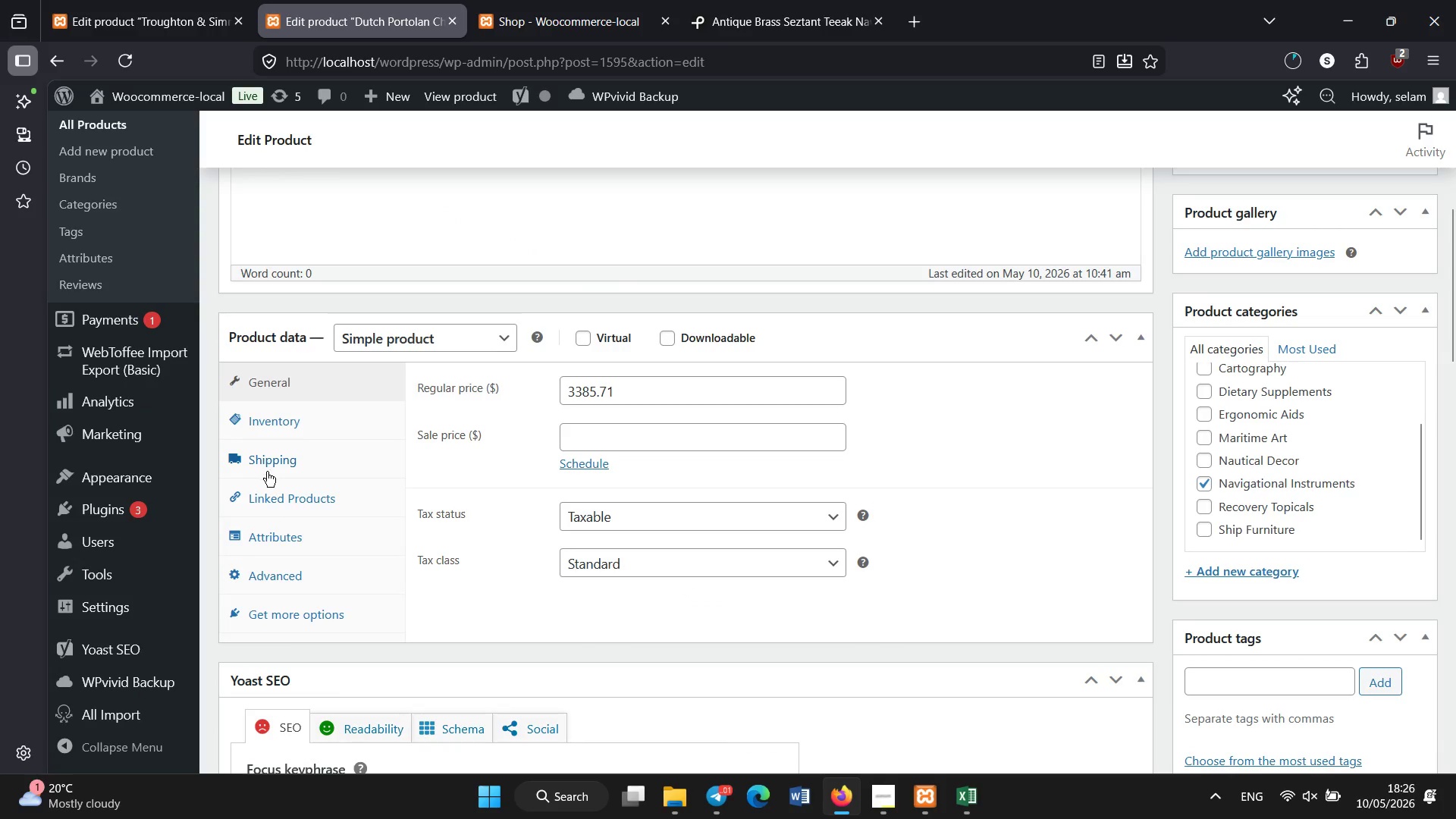 
left_click([256, 540])
 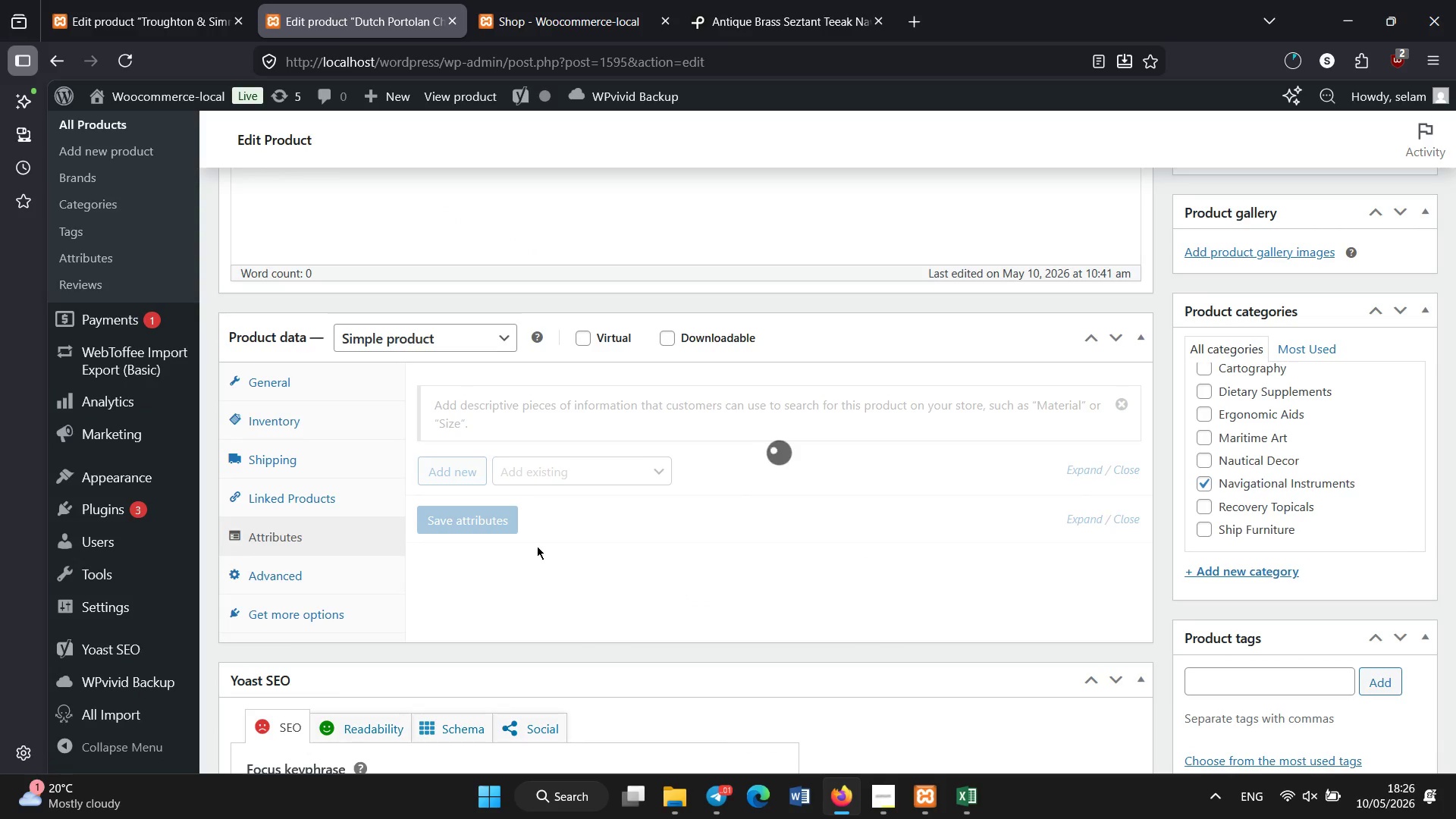 
wait(11.16)
 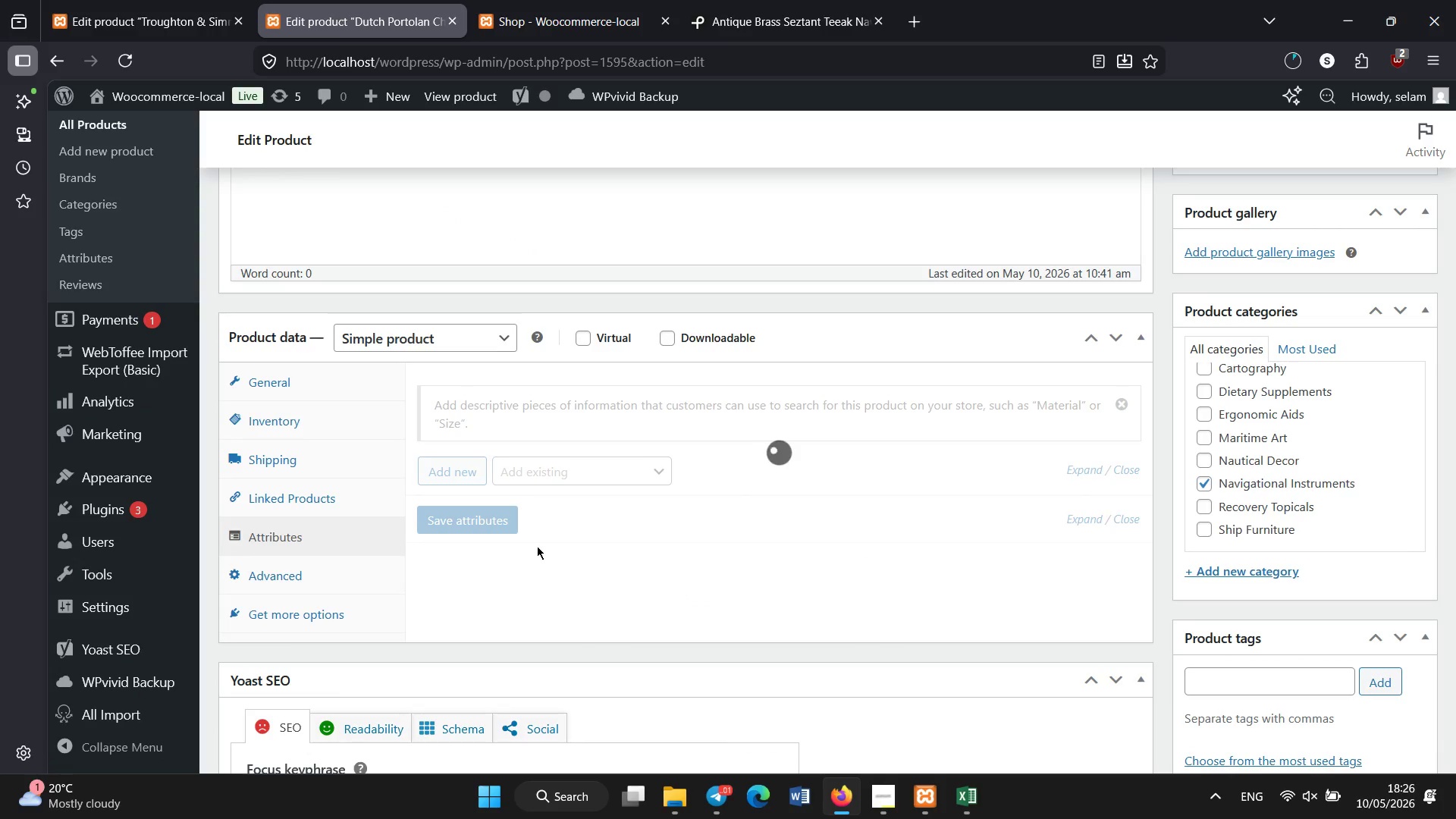 
left_click([570, 481])
 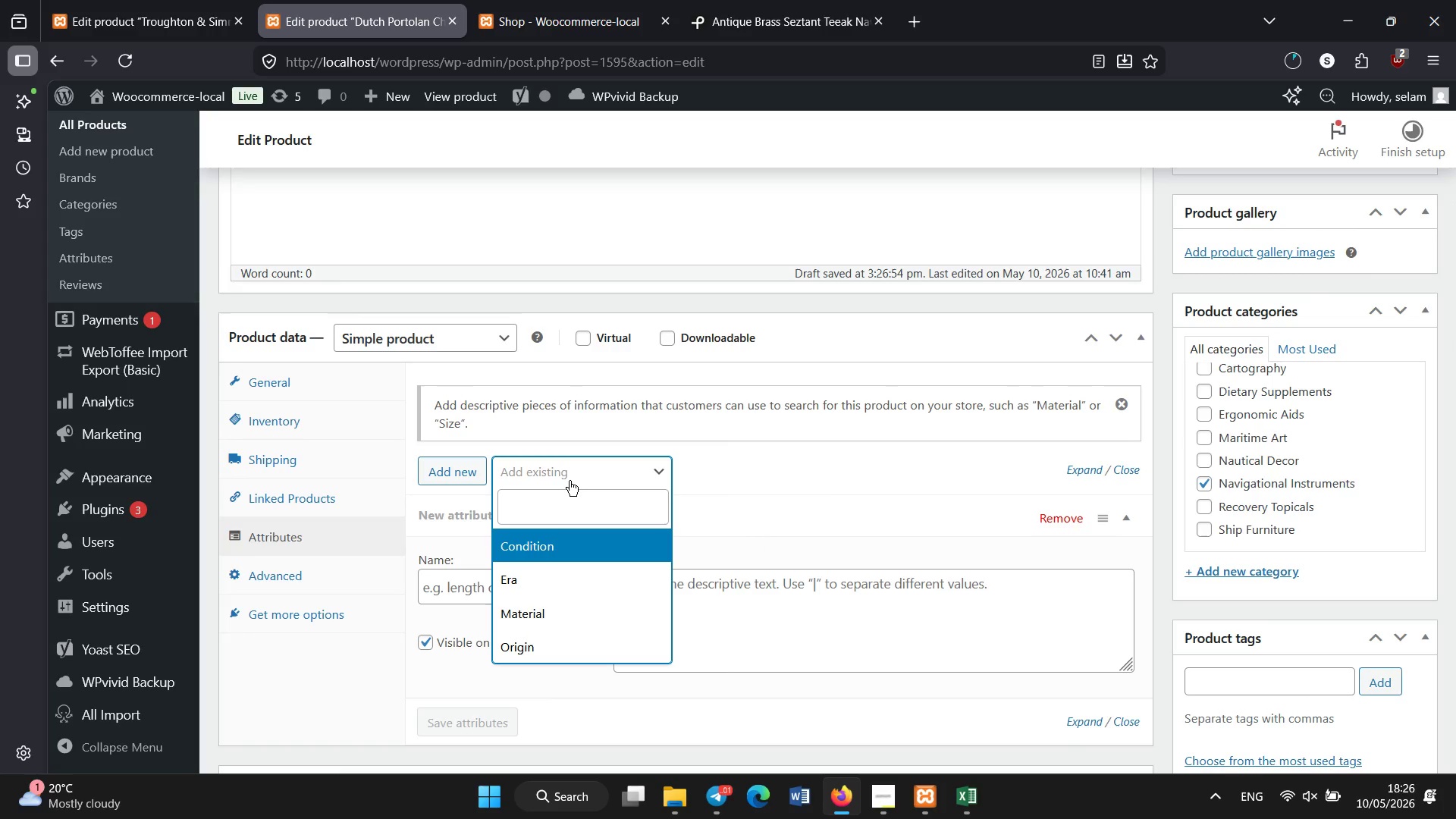 
wait(5.14)
 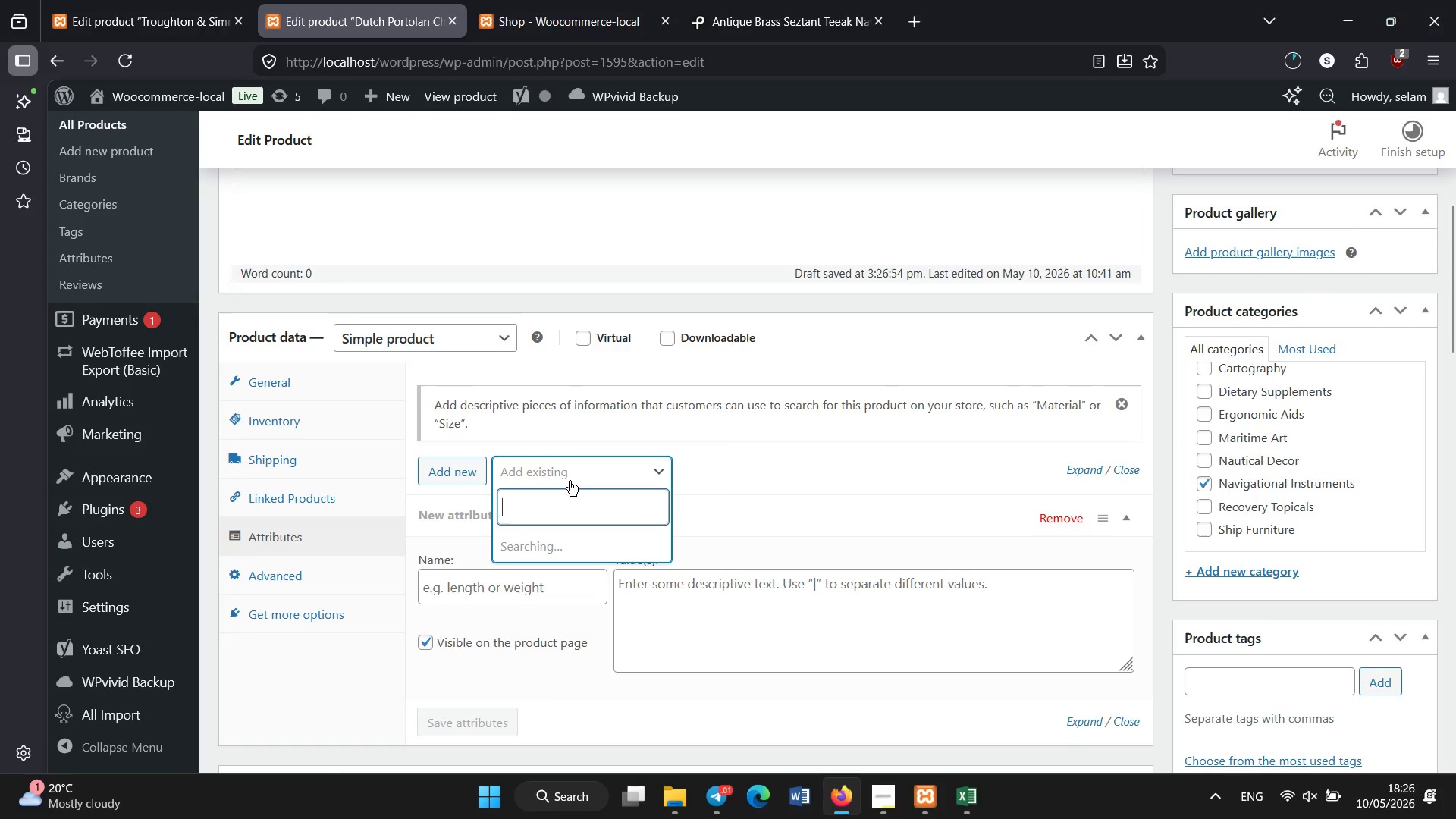 
left_click([538, 573])
 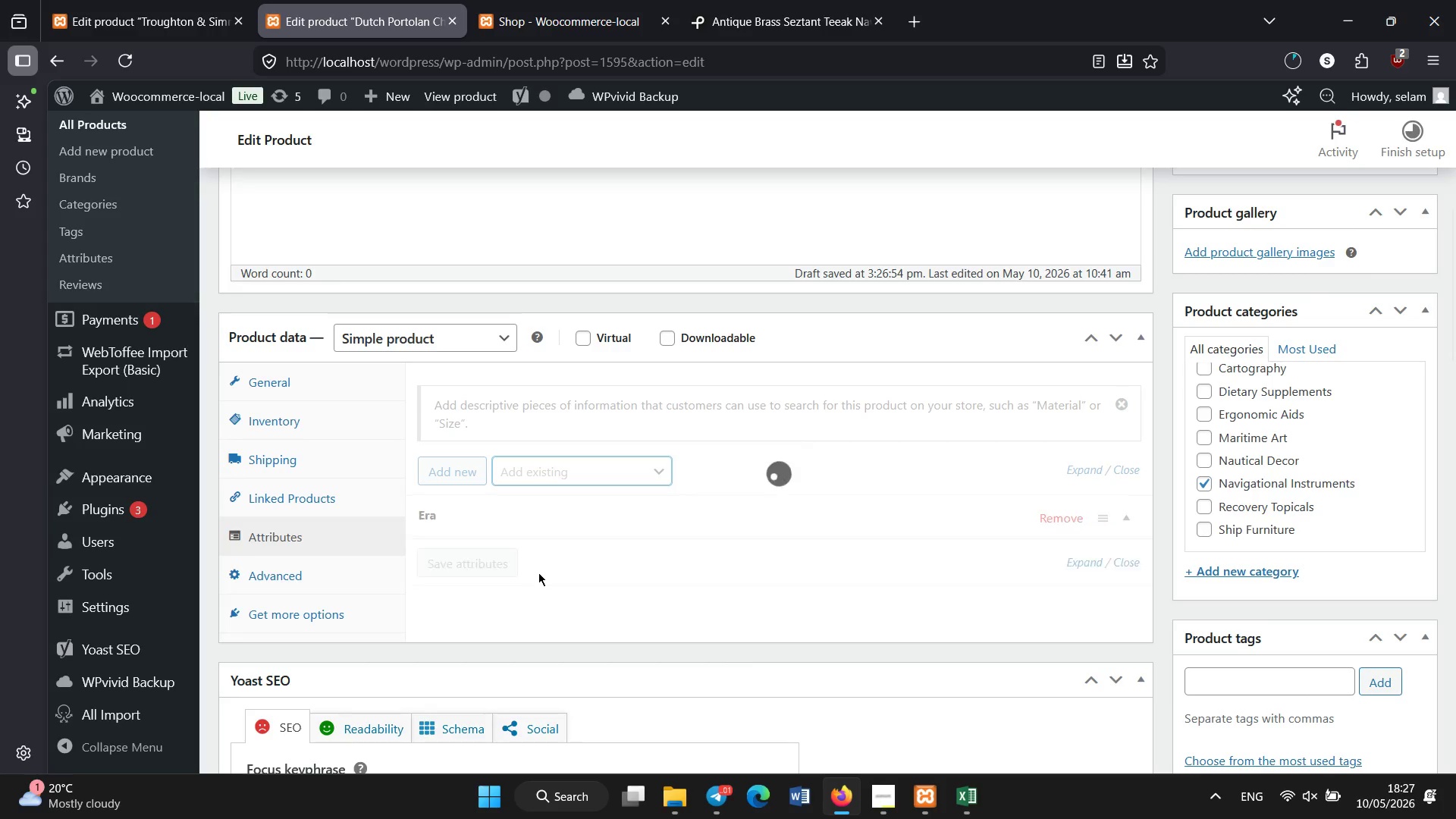 
wait(6.5)
 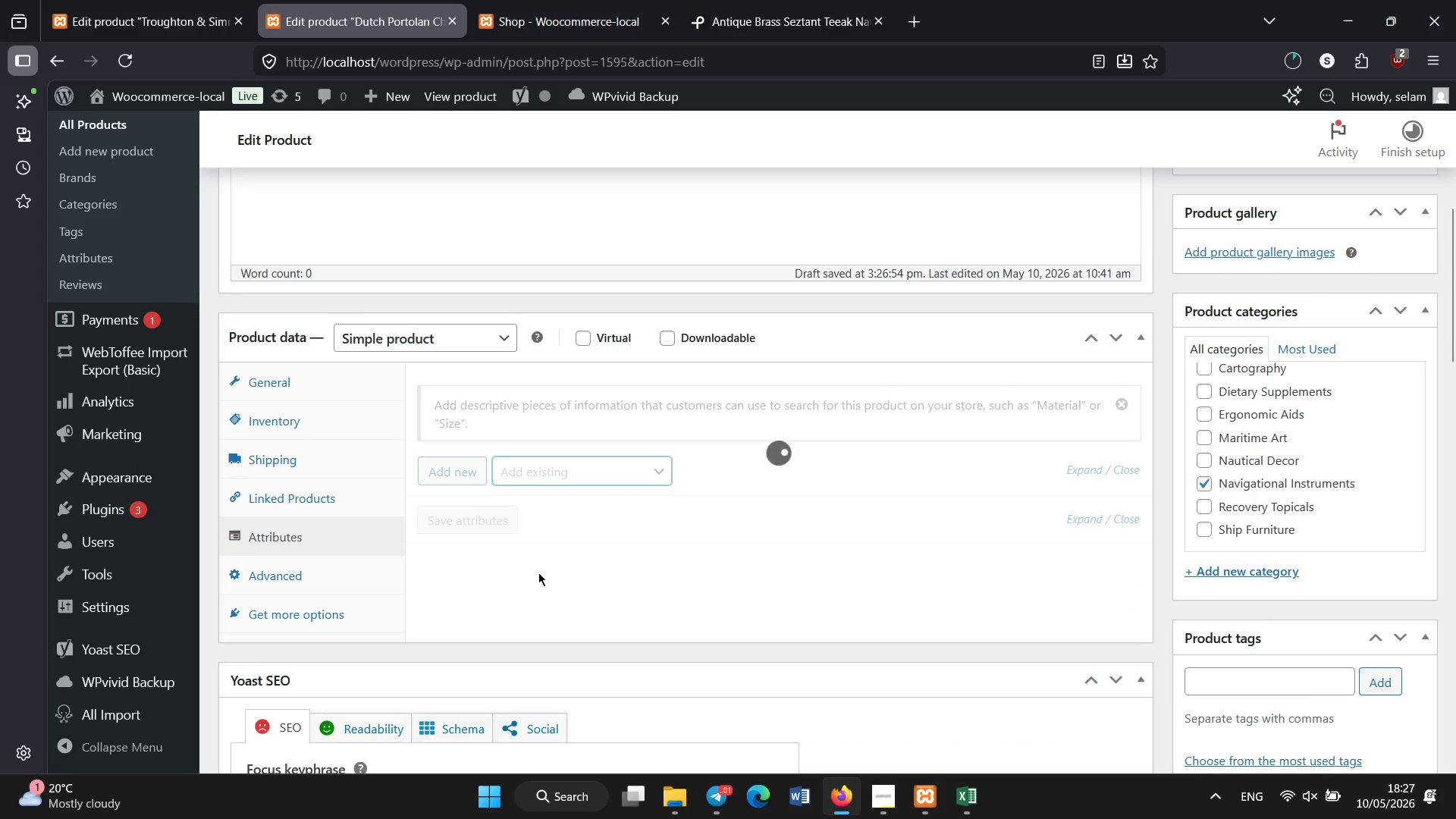 
left_click([578, 482])
 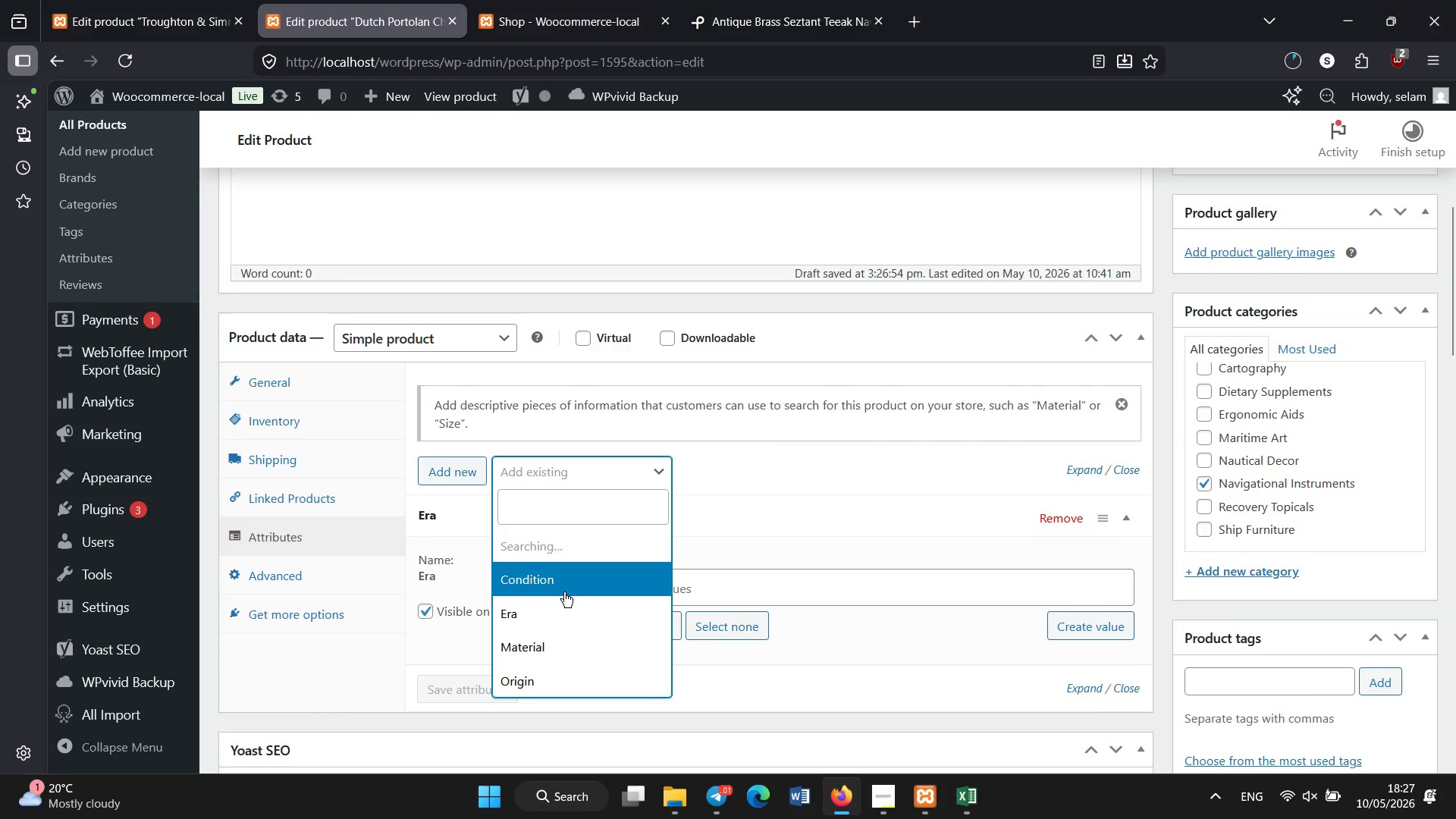 
left_click([564, 591])
 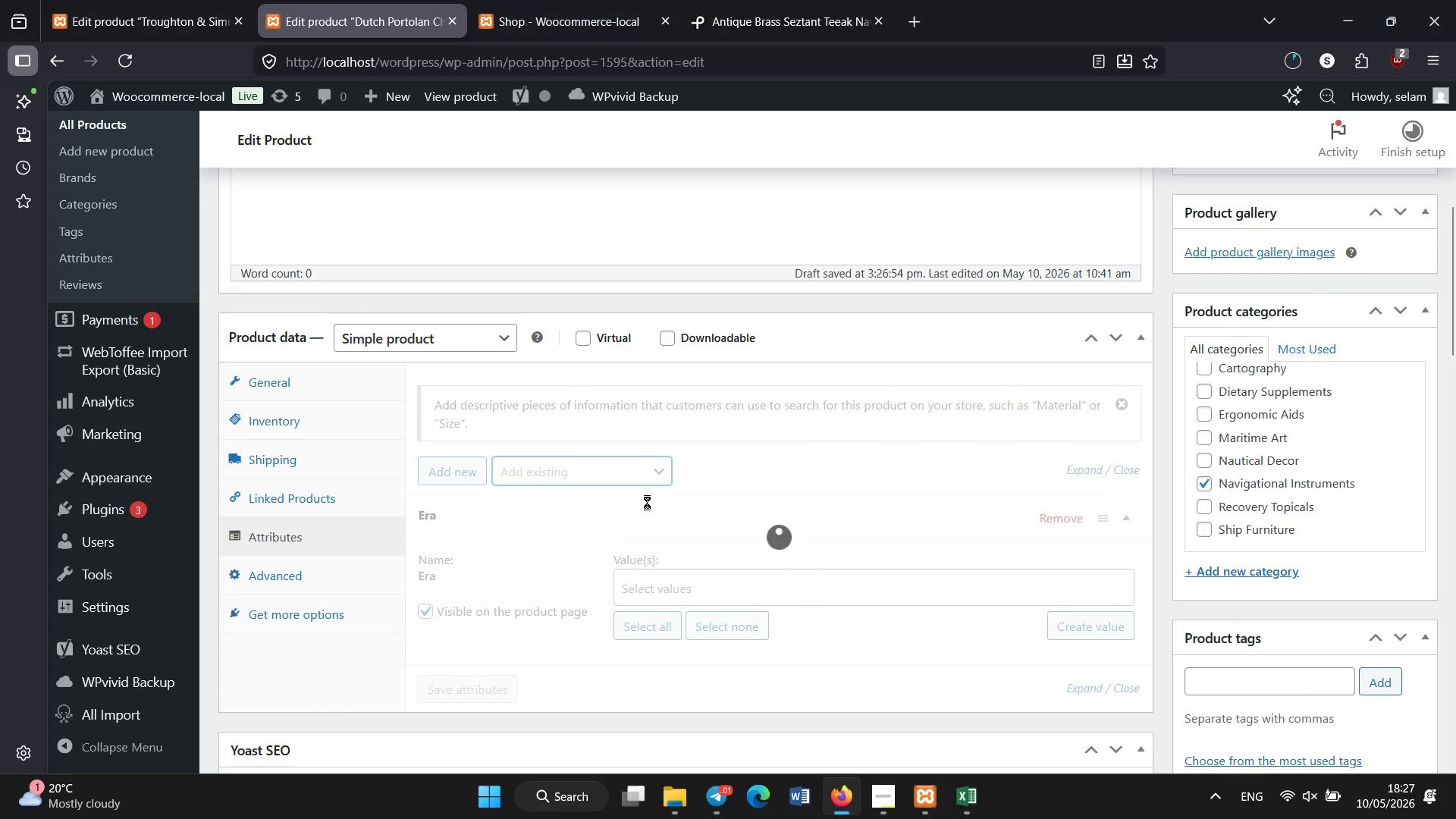 
mouse_move([352, 24])
 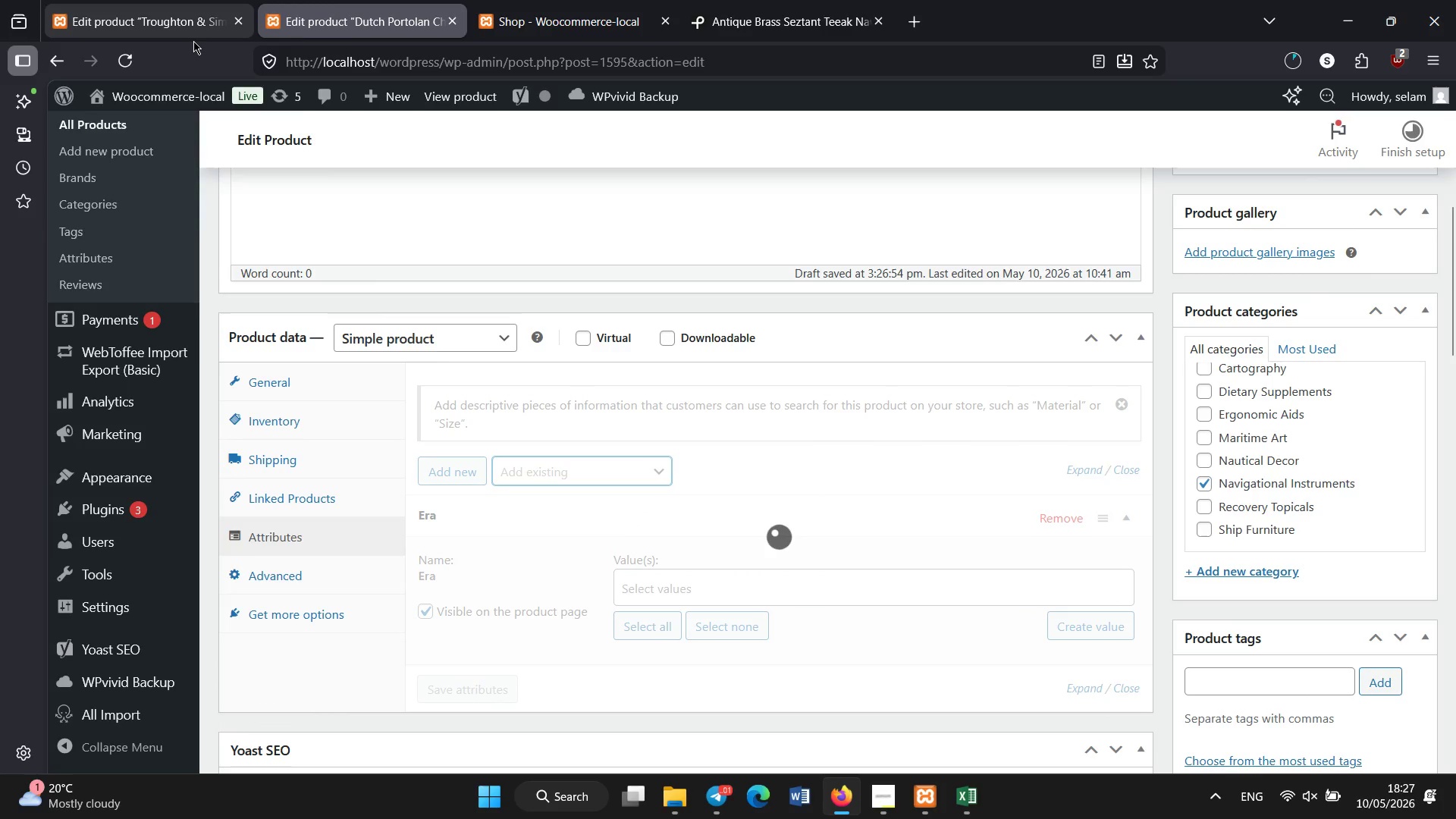 
left_click([188, 24])
 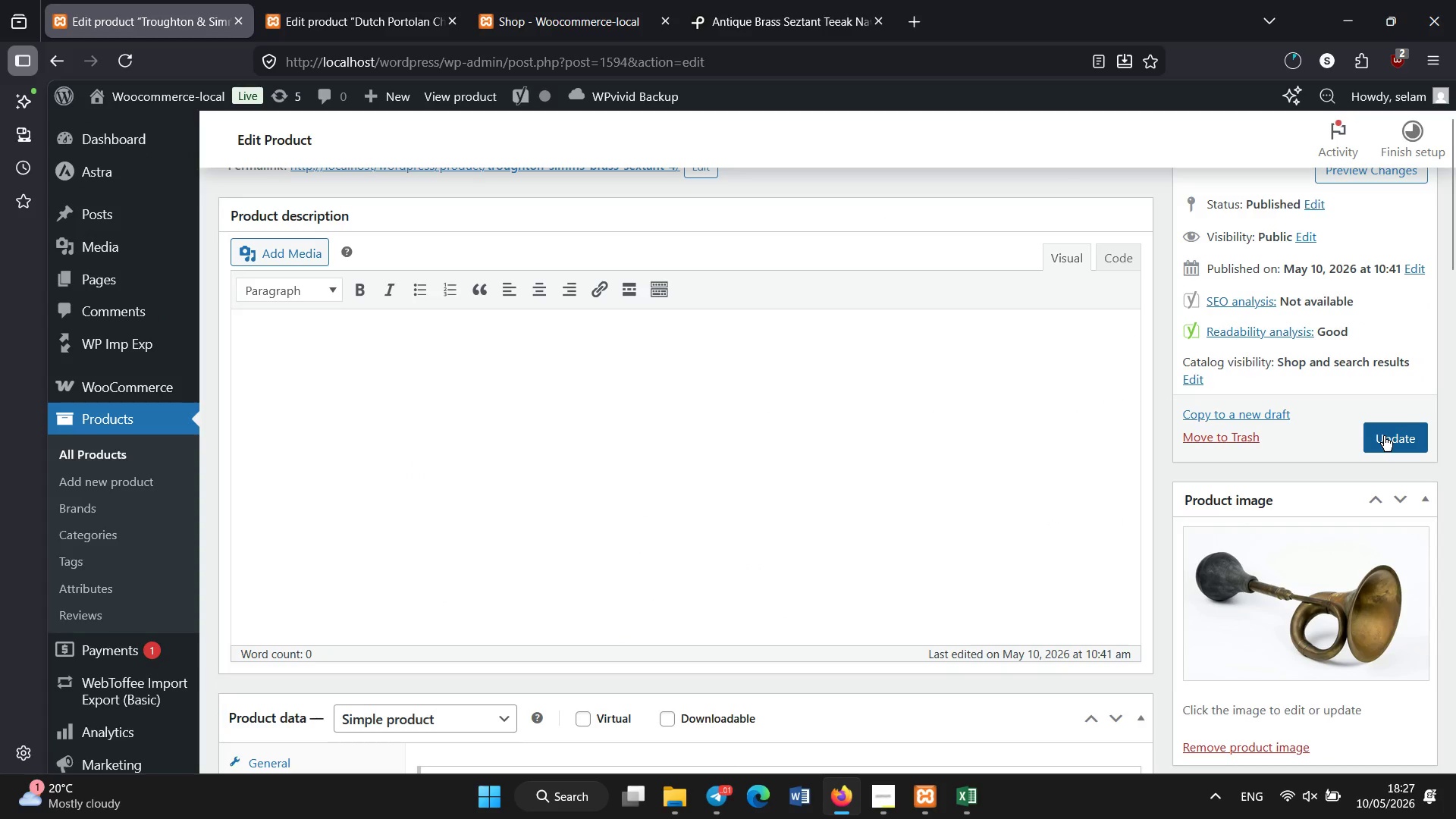 
double_click([1384, 436])
 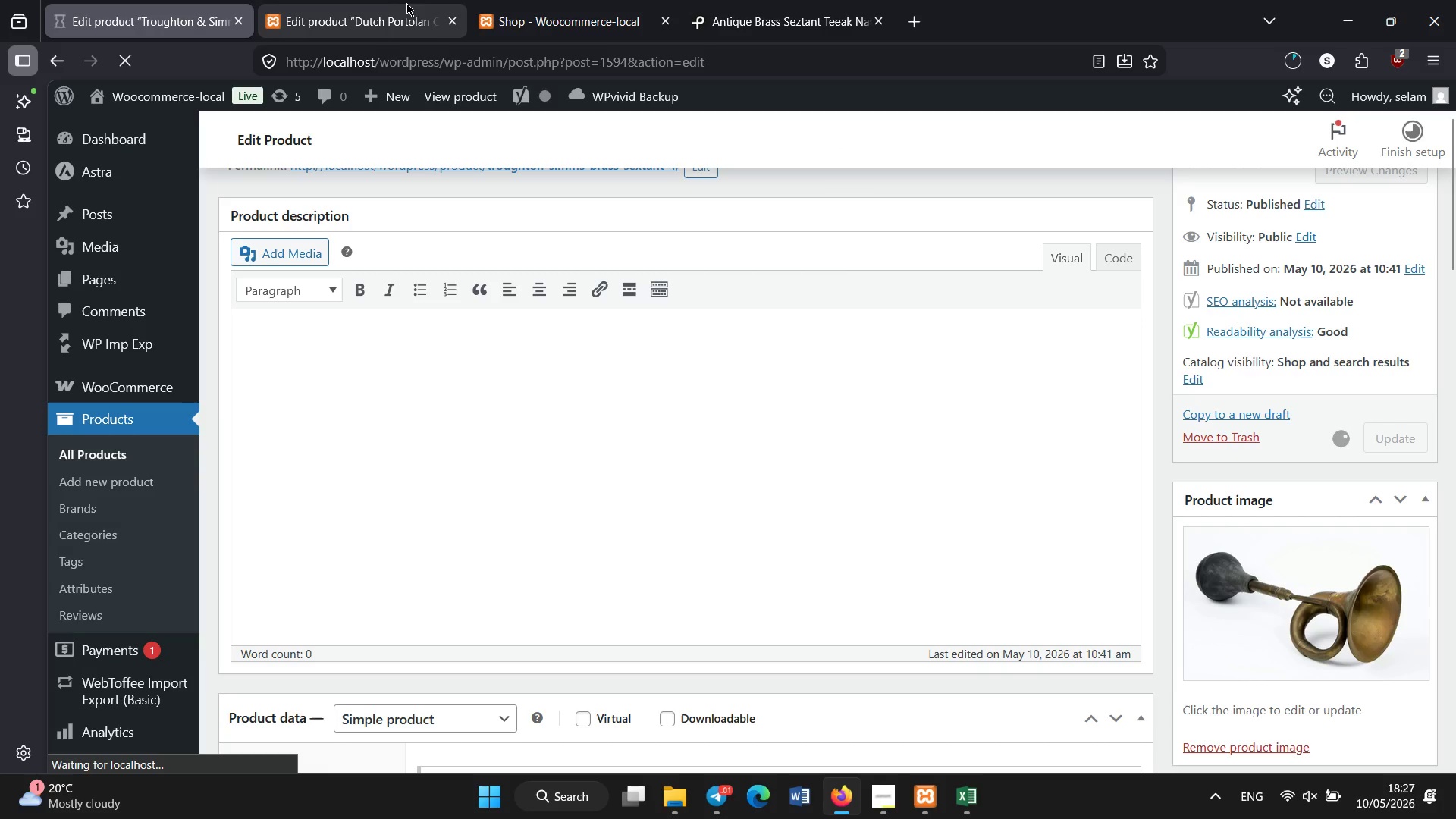 
left_click([394, 0])
 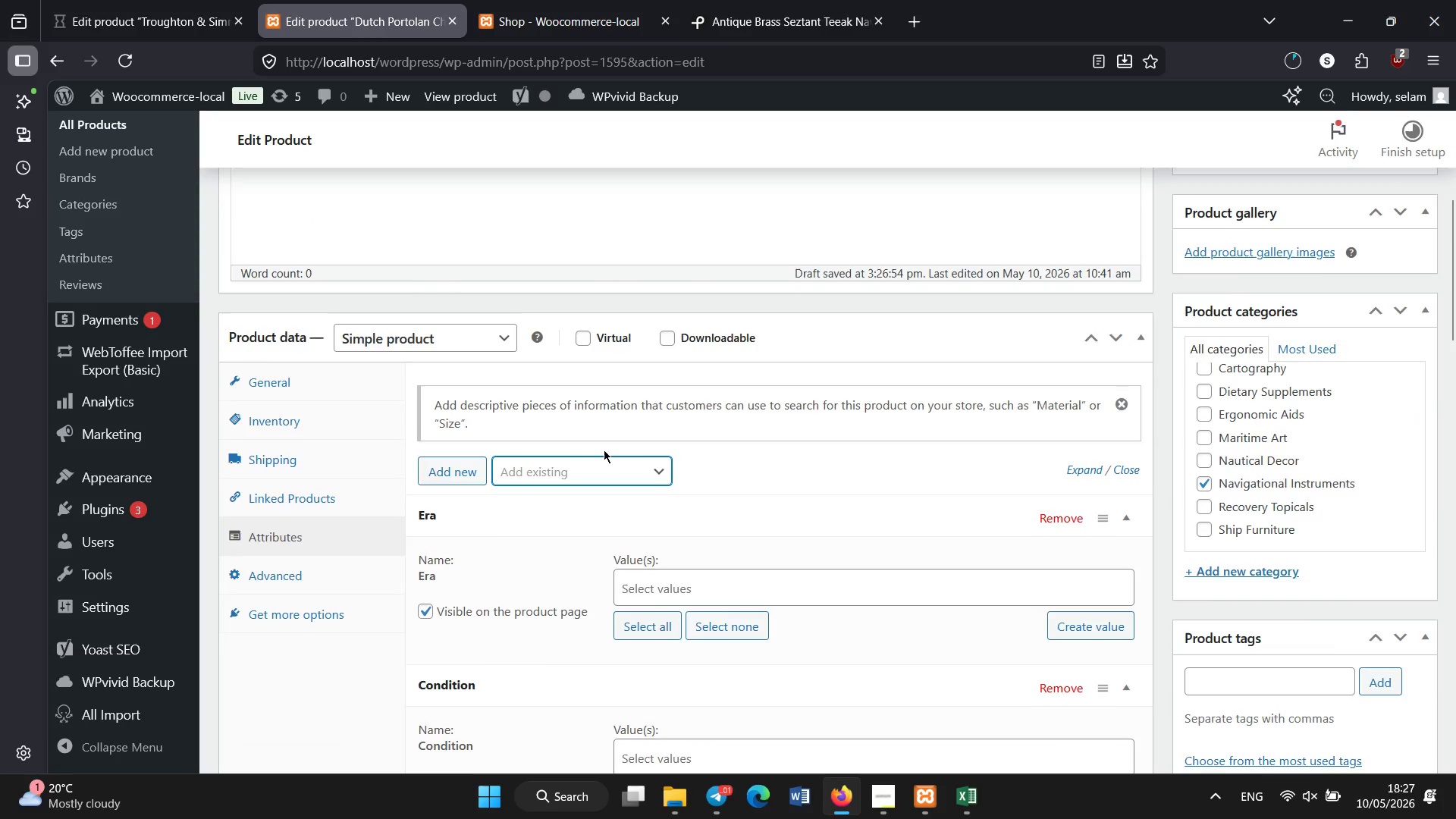 
scroll: coordinate [604, 450], scroll_direction: down, amount: 2.0
 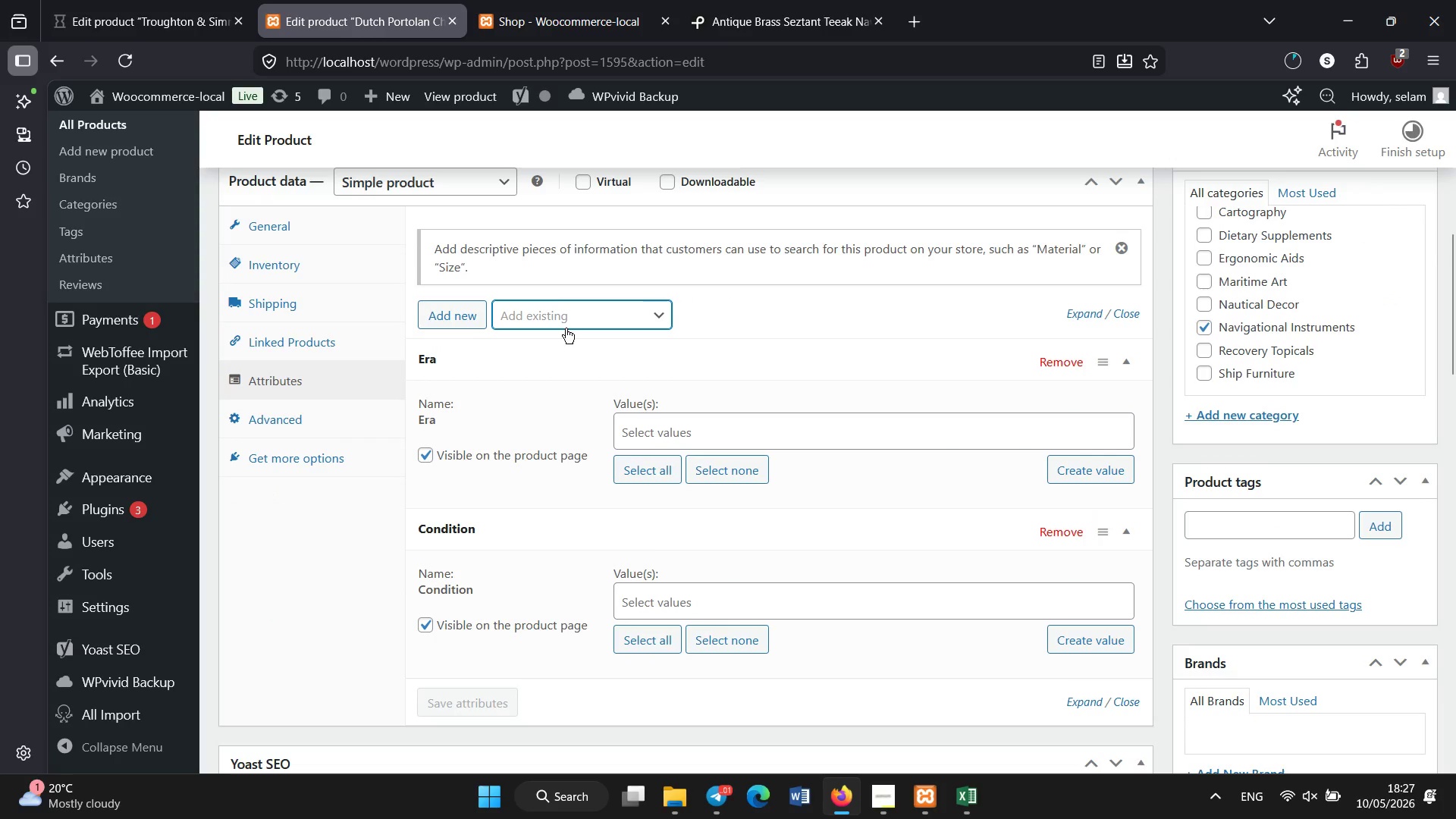 
left_click([566, 328])
 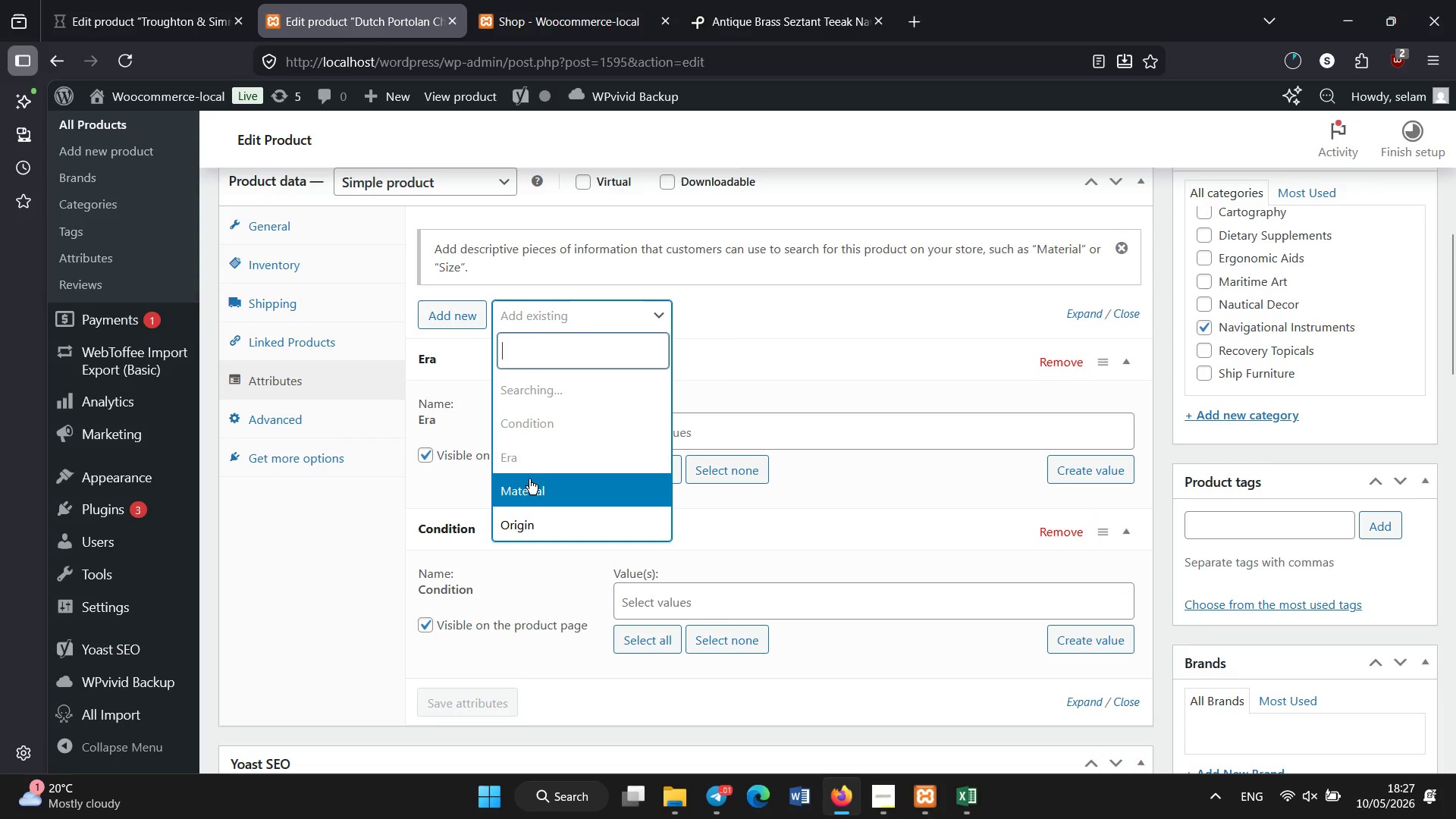 
left_click([529, 481])
 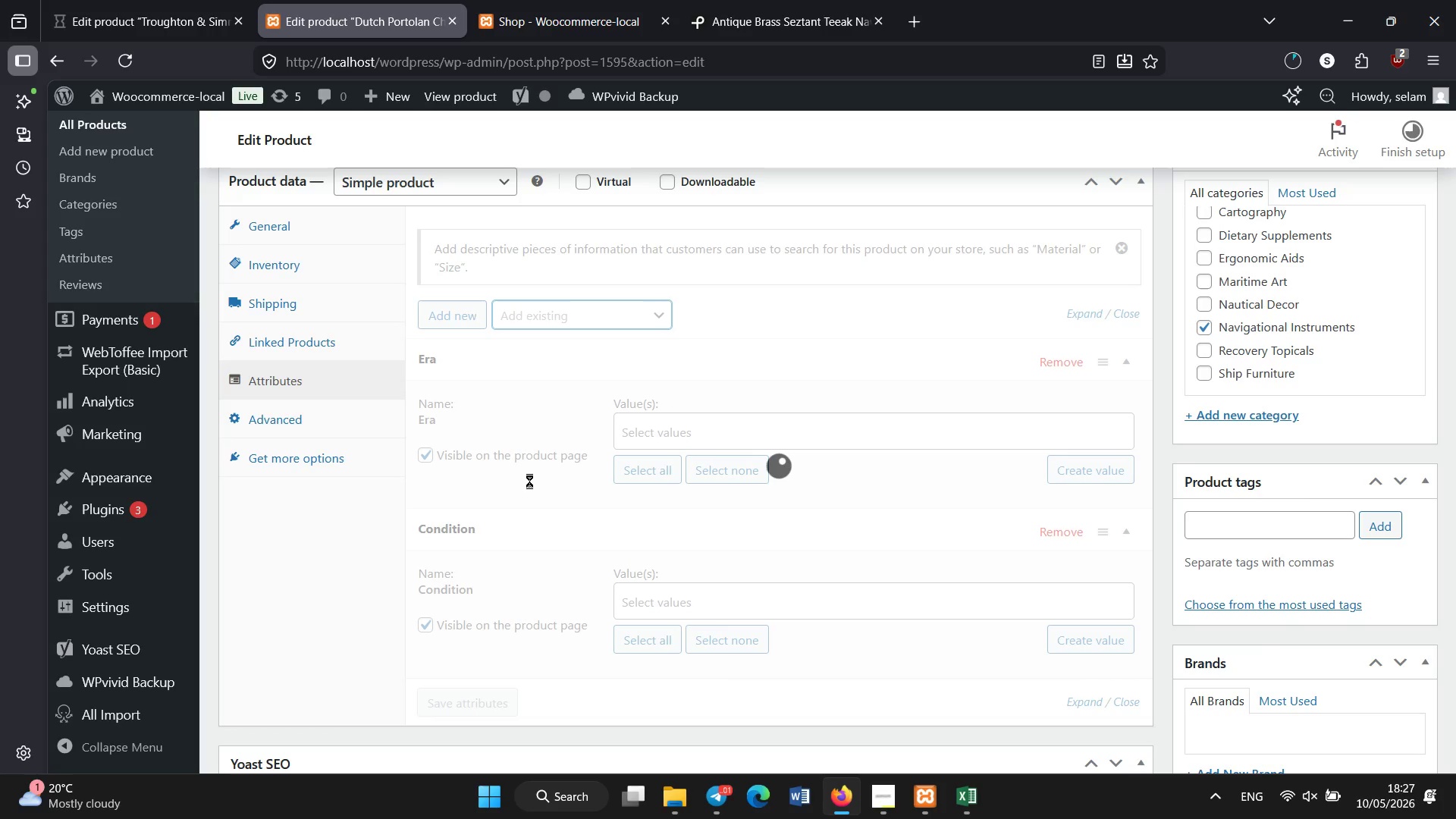 
wait(14.42)
 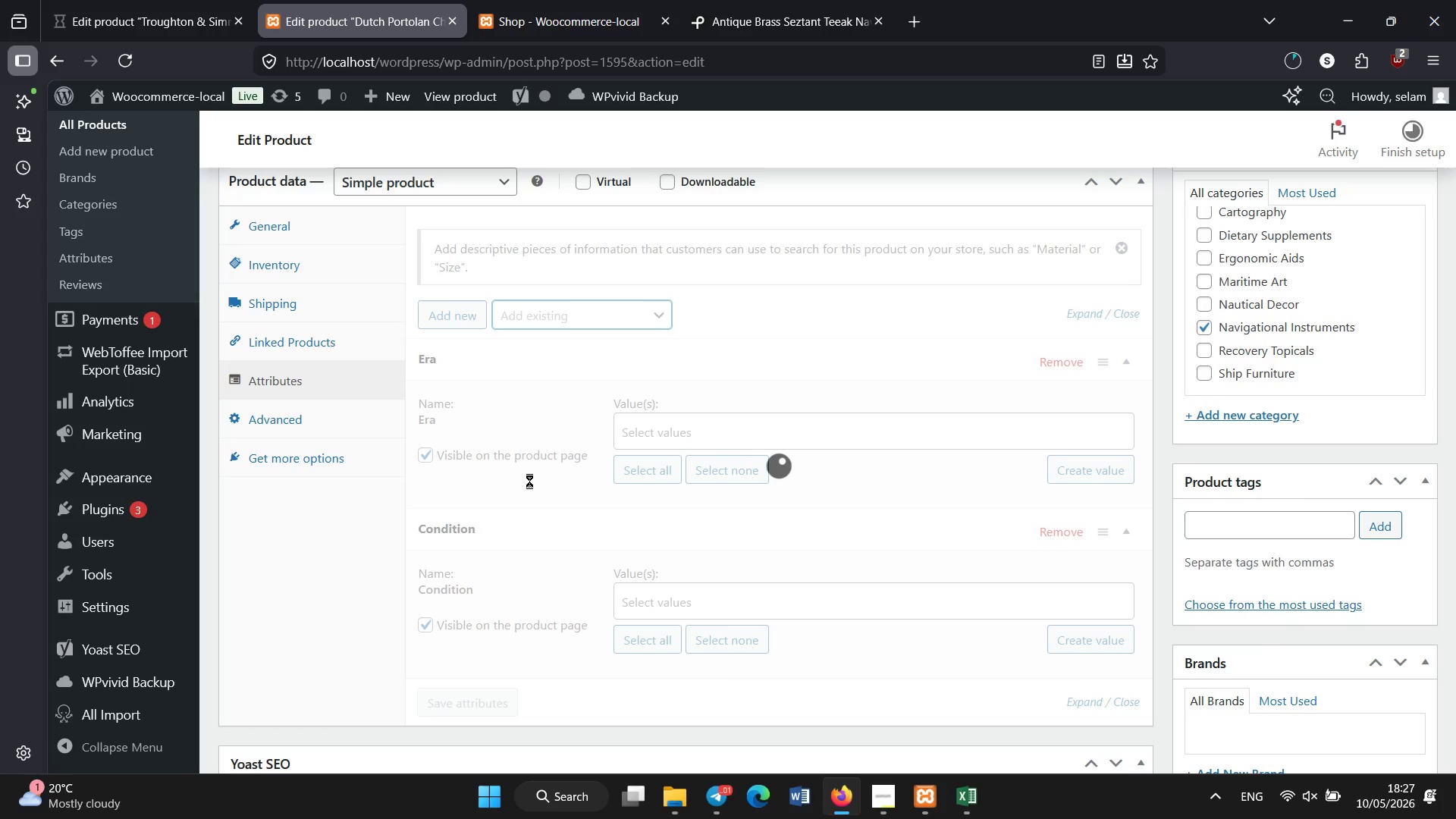 
left_click([530, 316])
 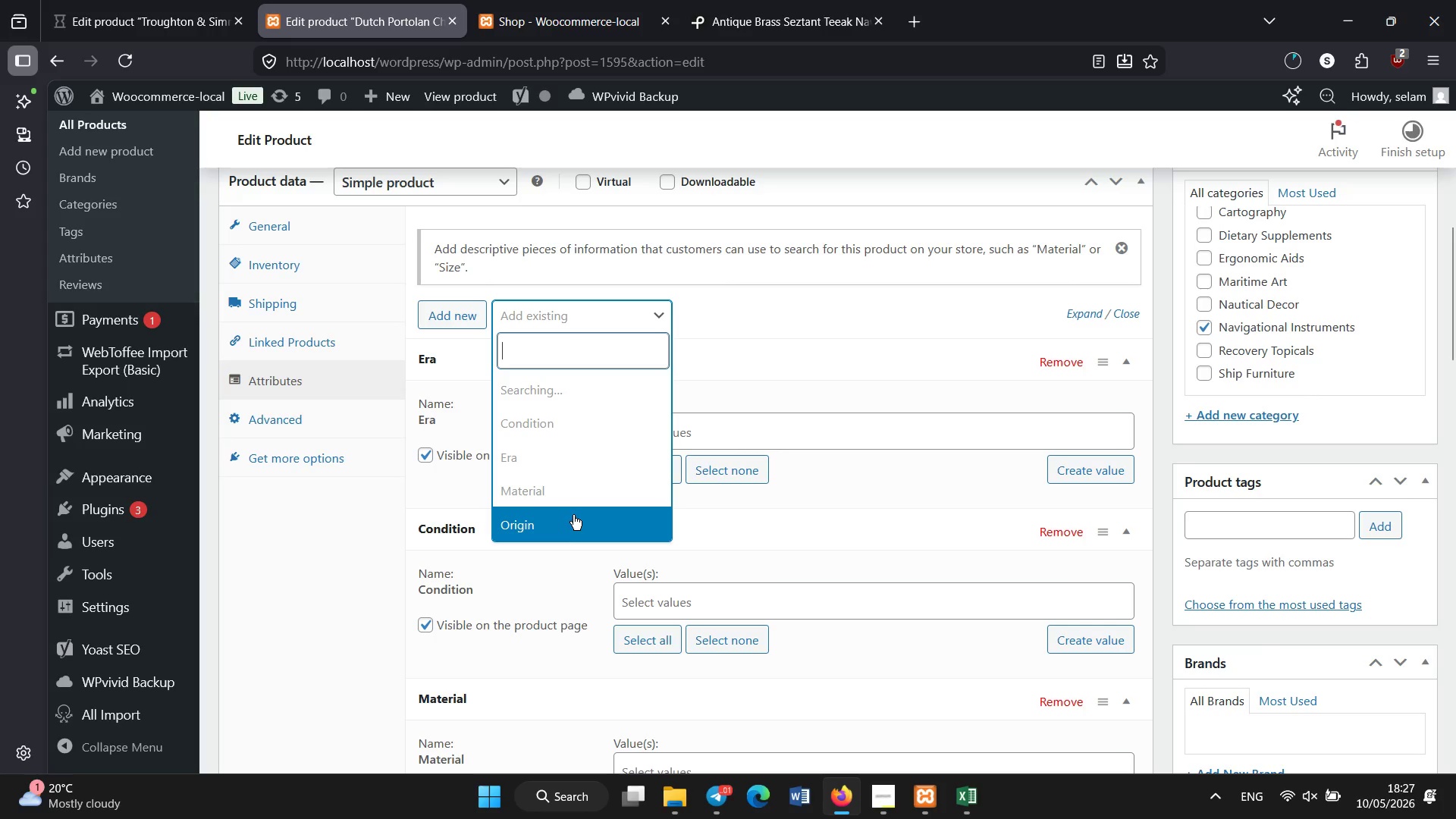 
left_click([573, 514])
 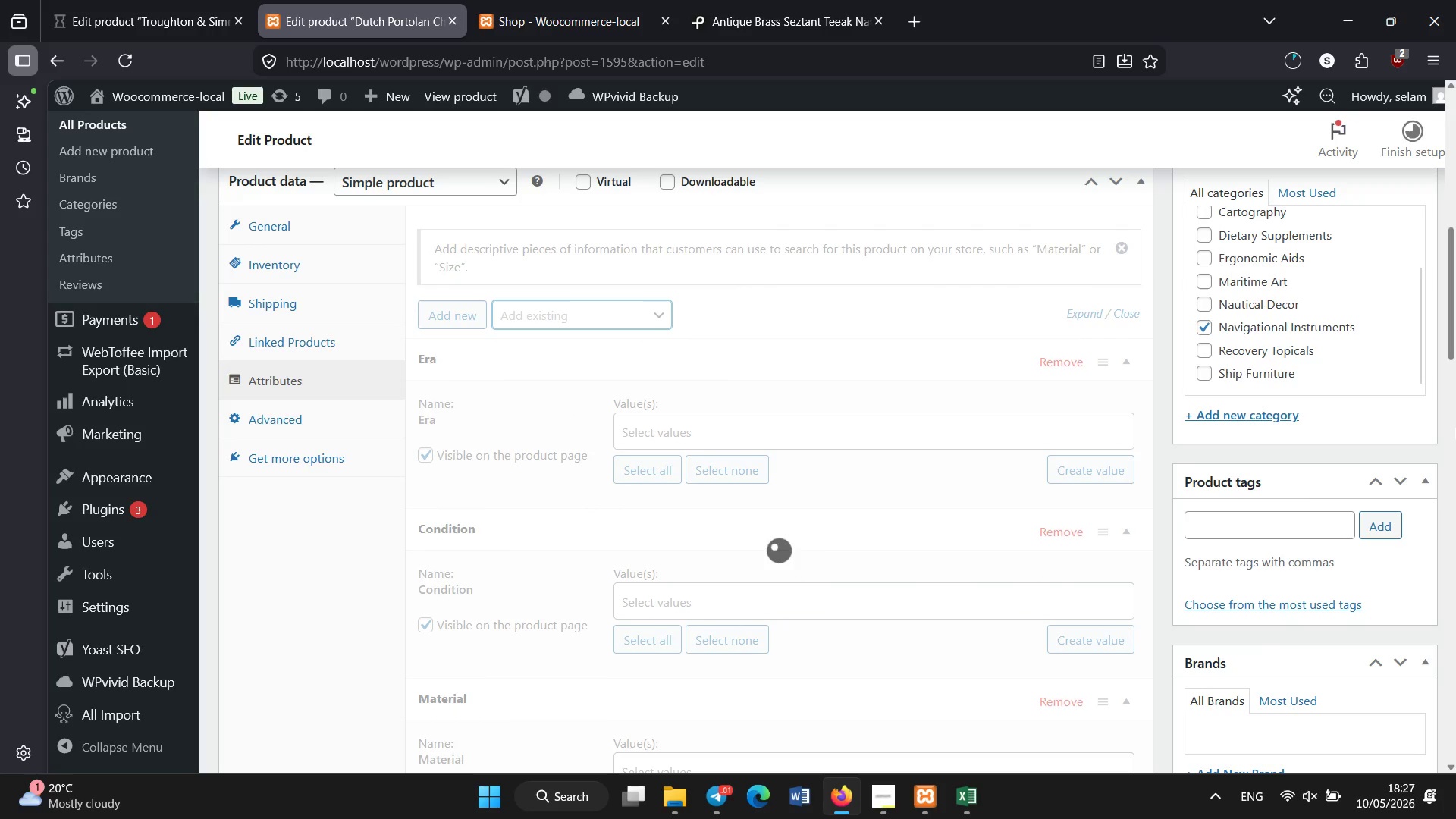 
wait(5.27)
 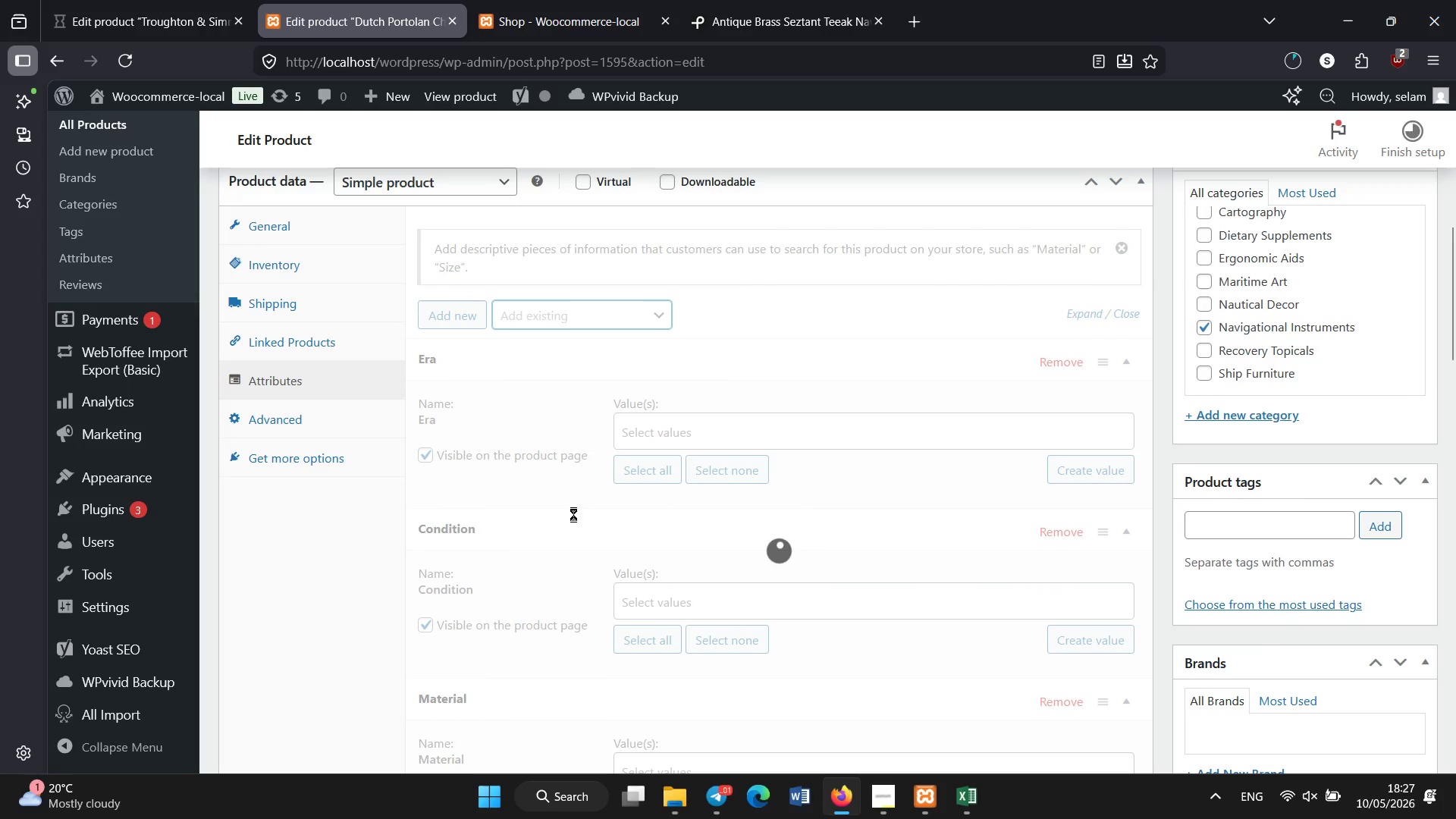 
left_click_drag(start_coordinate=[1455, 303], to_coordinate=[1455, 315])
 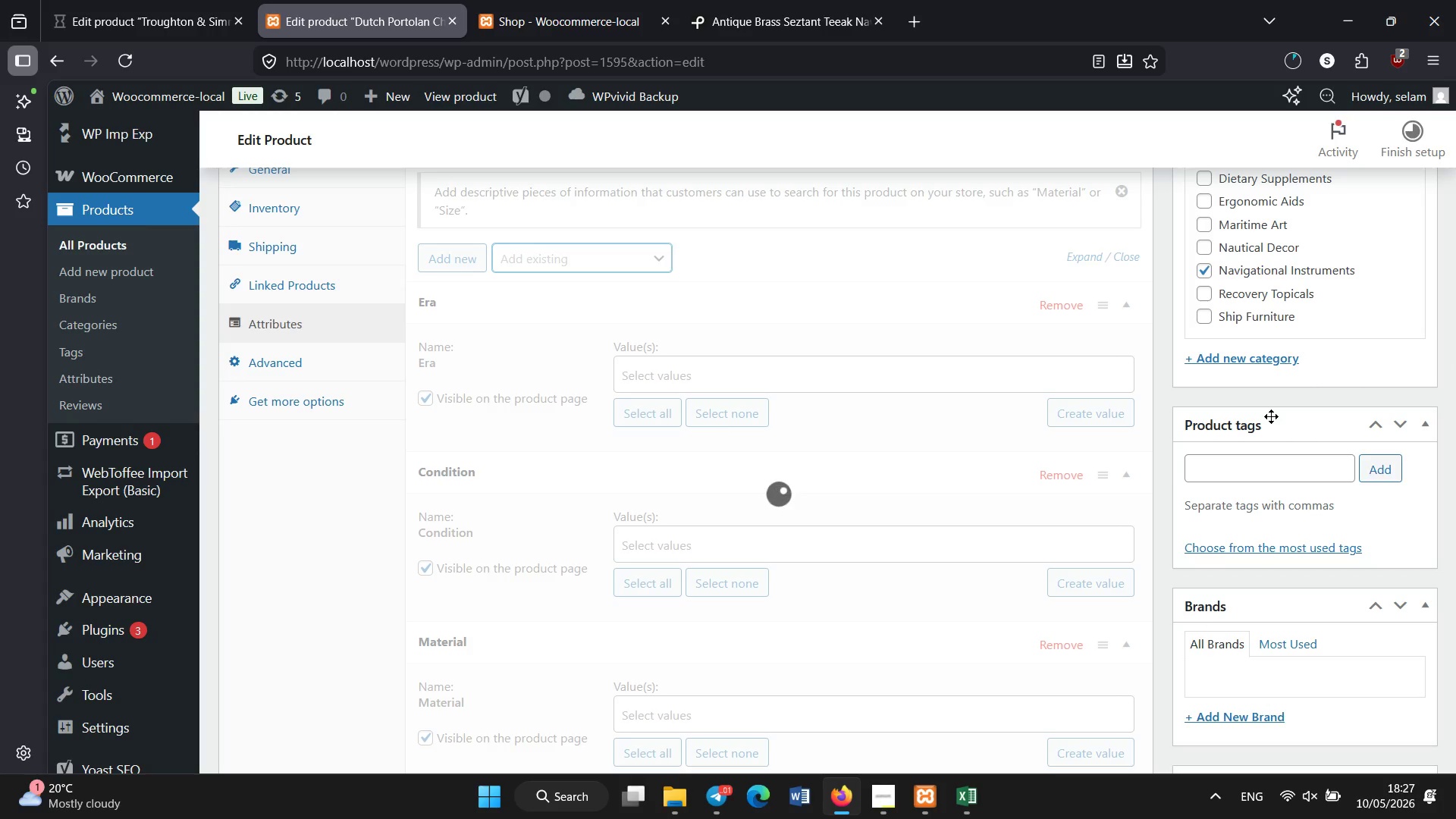 
wait(13.8)
 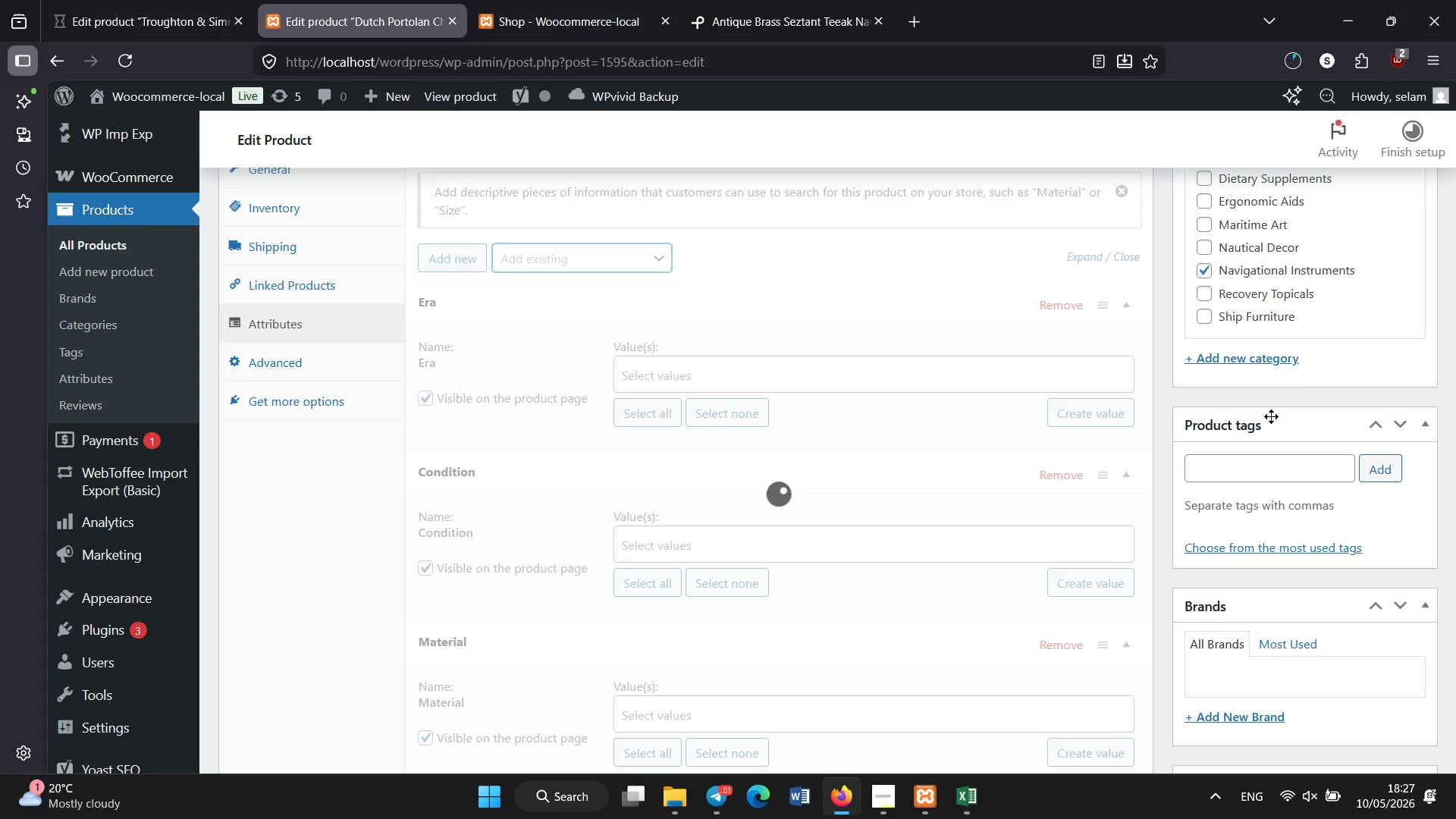 
left_click([676, 376])
 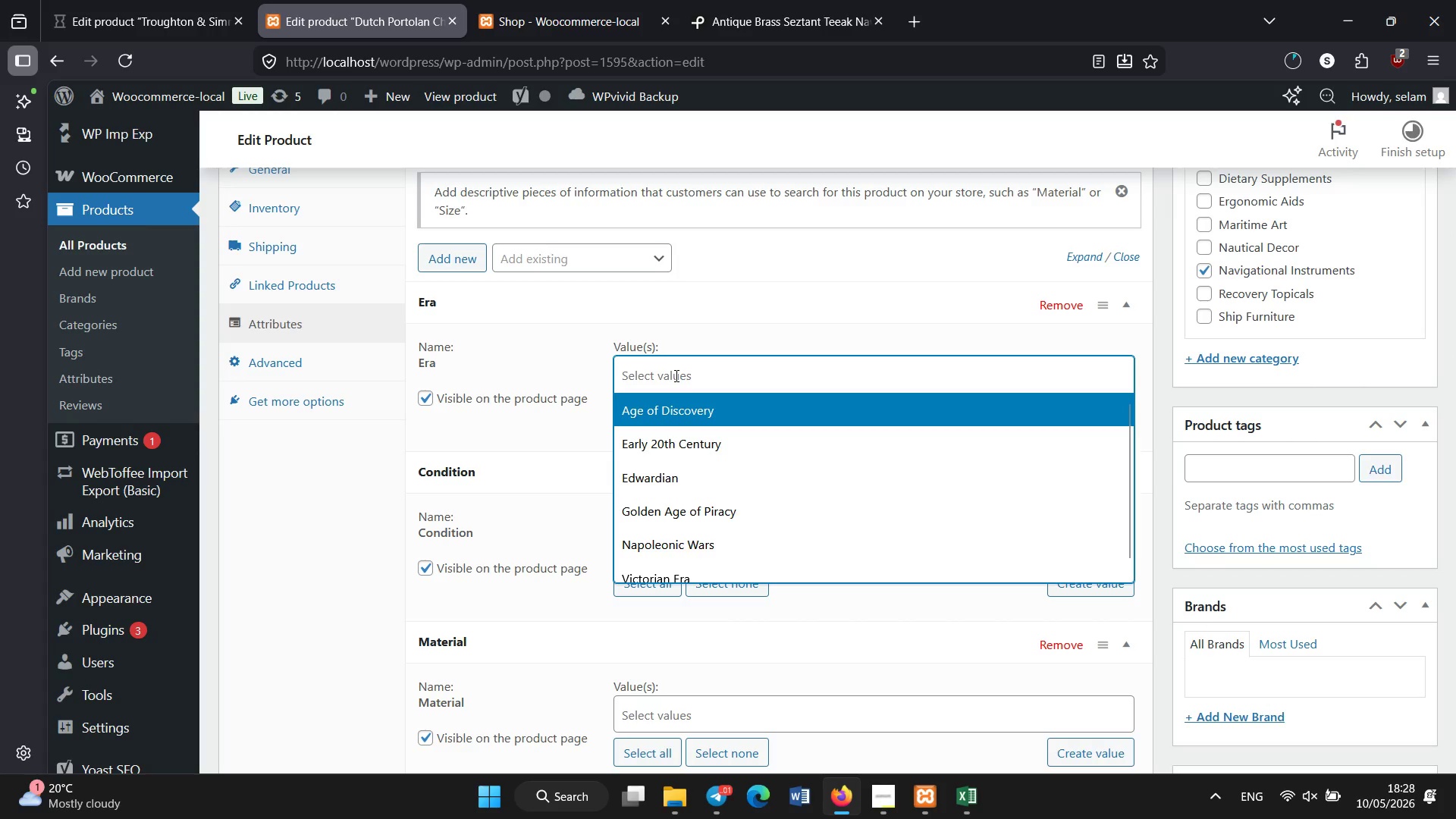 
wait(6.53)
 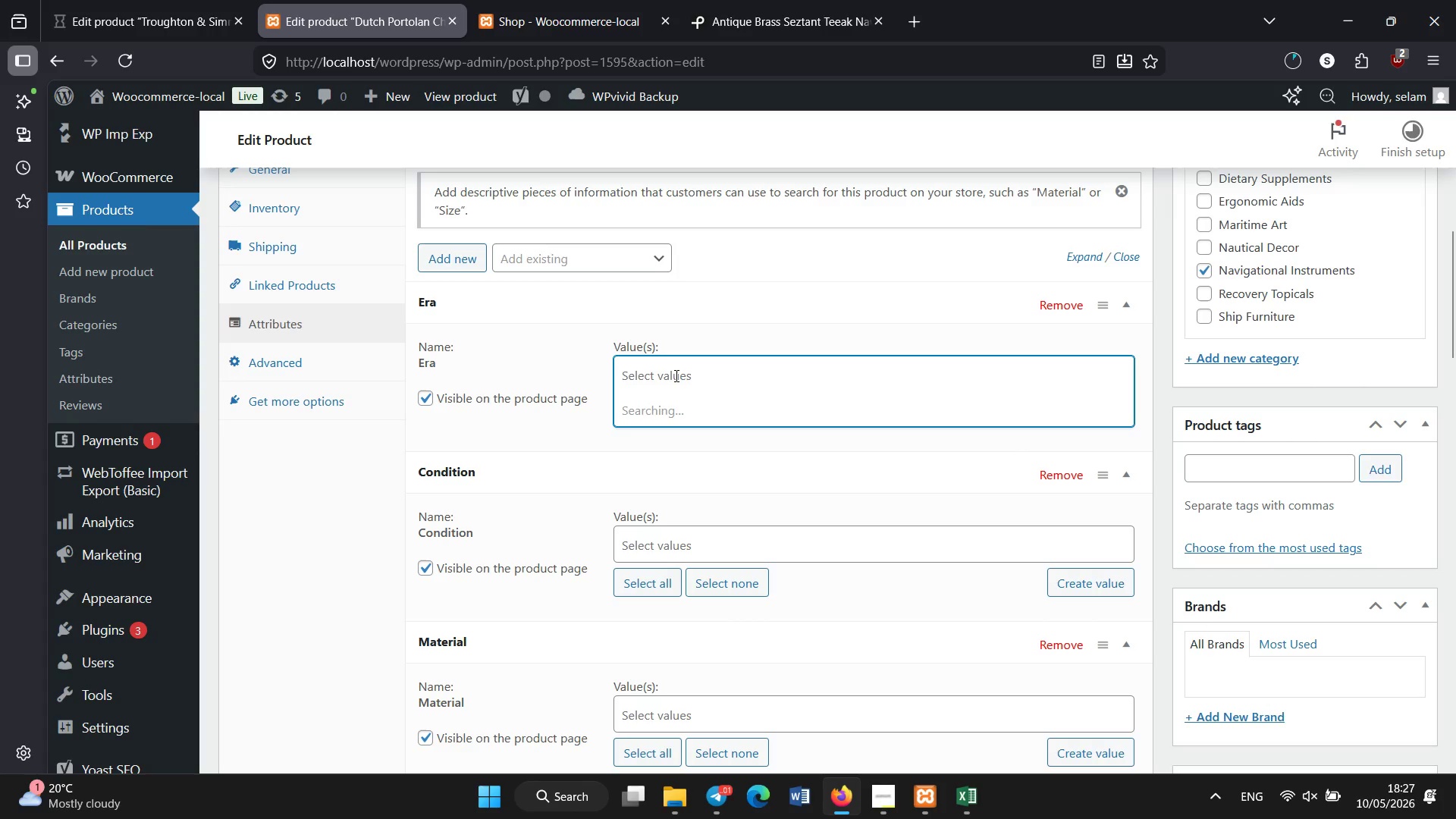 
left_click([689, 521])
 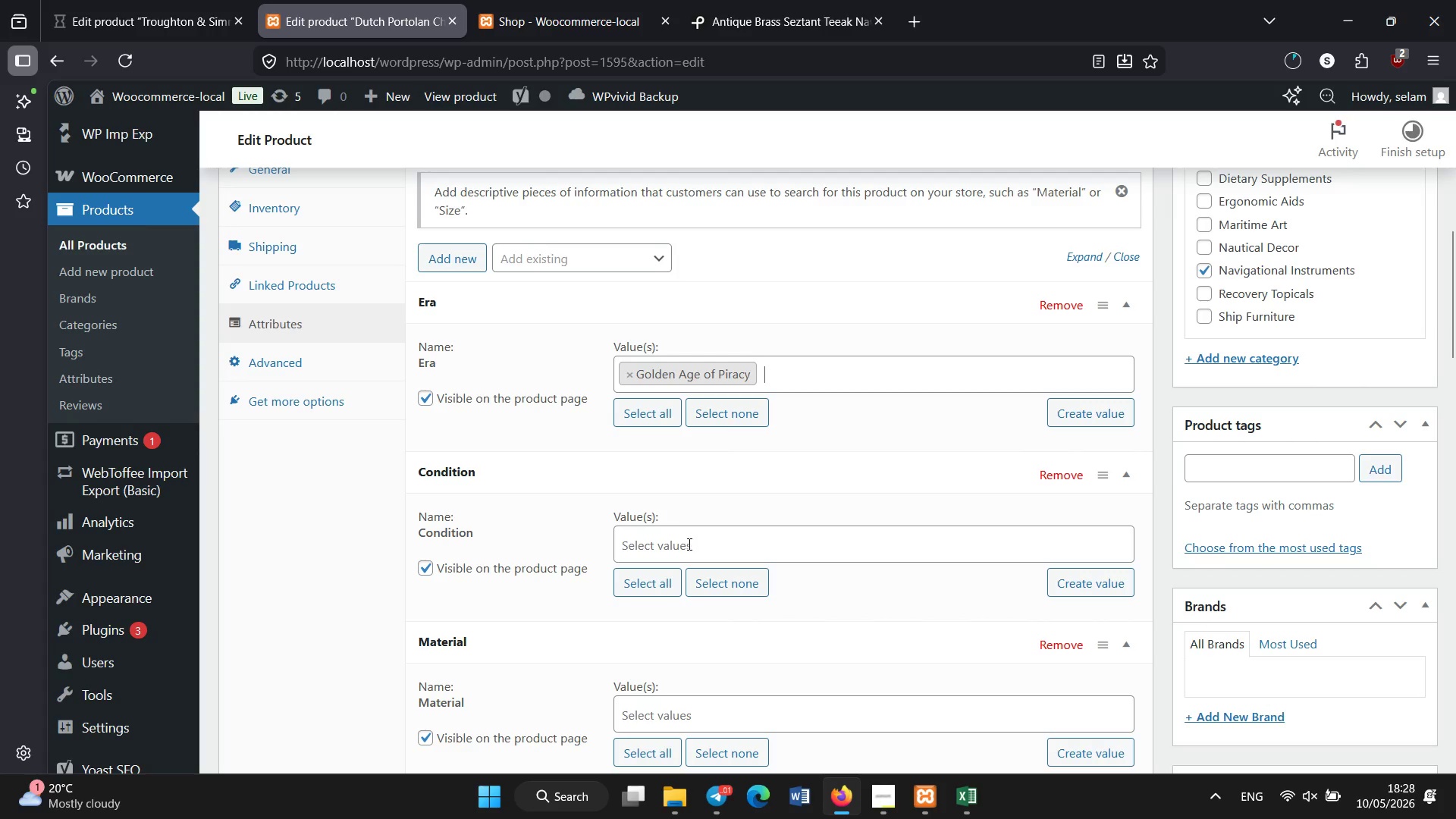 
left_click([689, 546])
 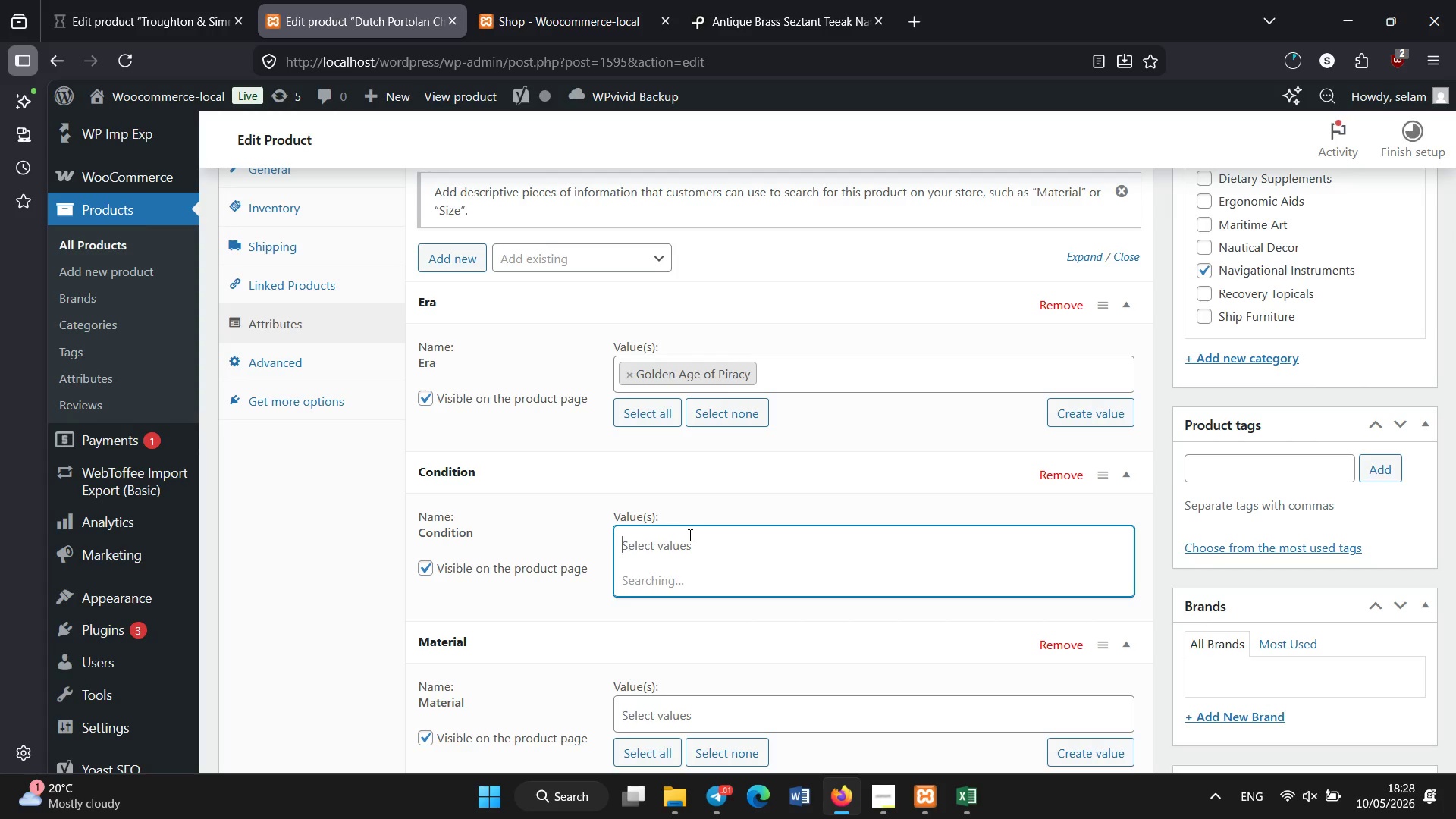 
wait(7.17)
 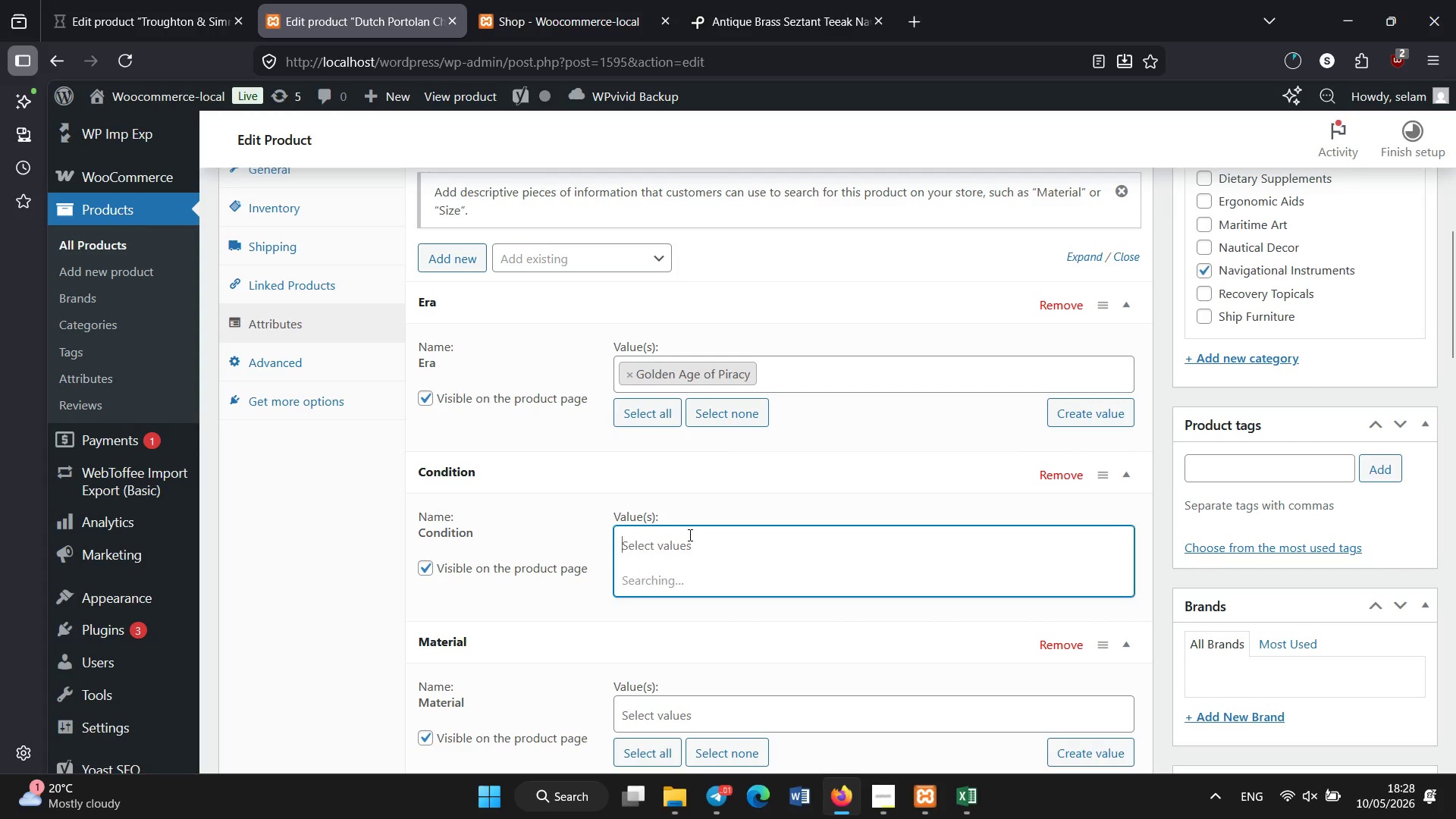 
left_click_drag(start_coordinate=[1455, 301], to_coordinate=[1455, 325])
 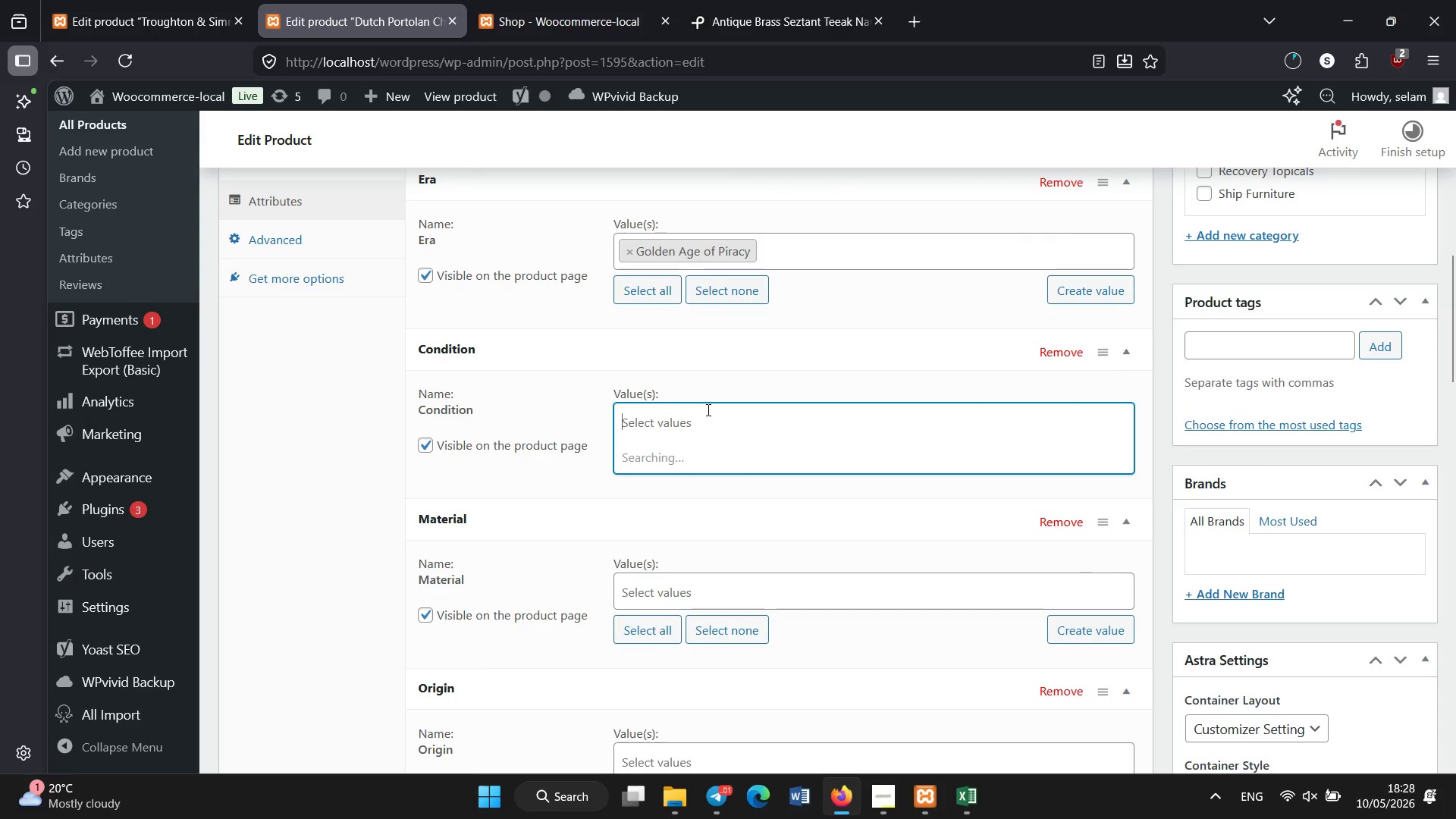 
wait(6.12)
 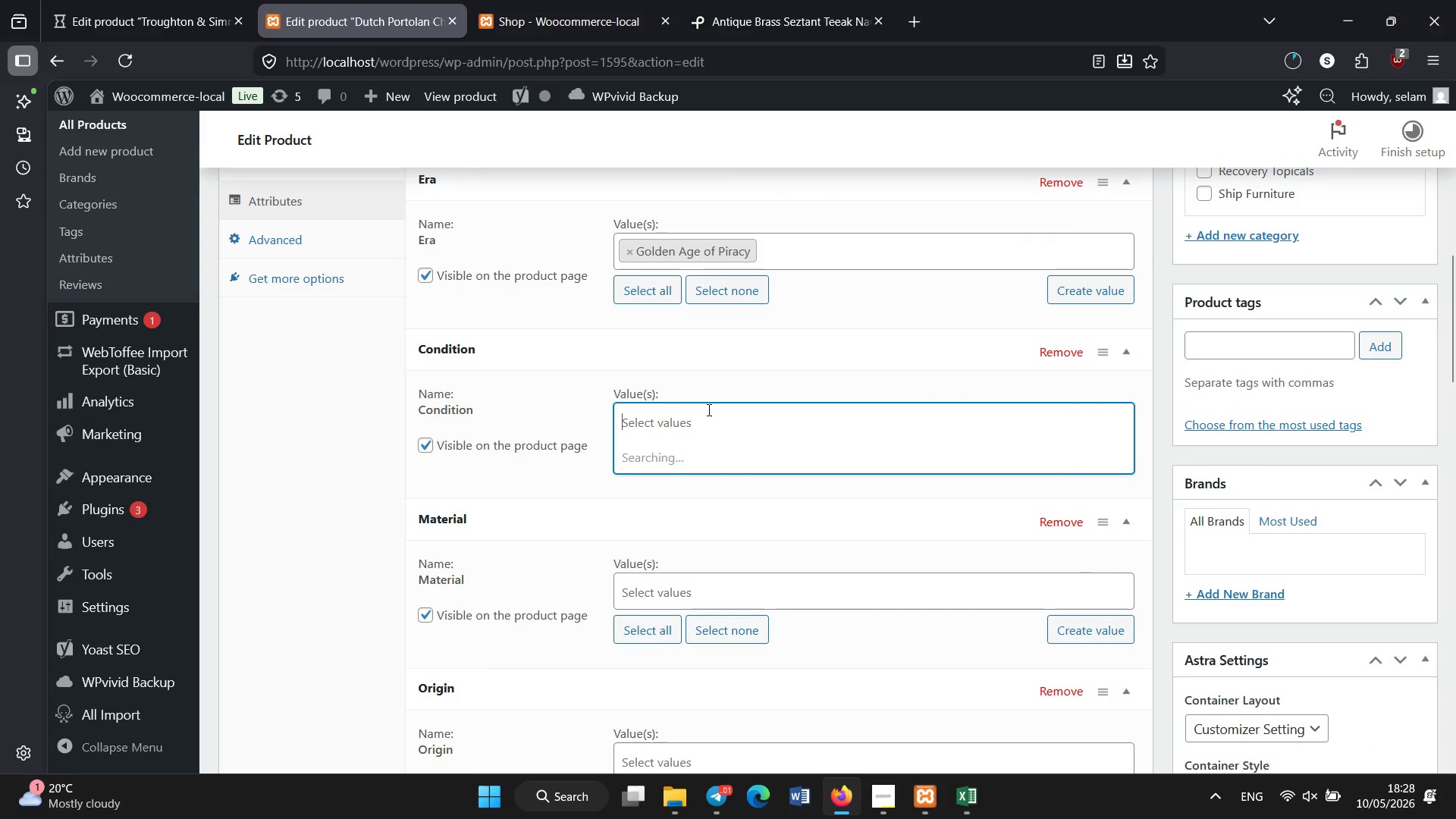 
left_click([646, 460])
 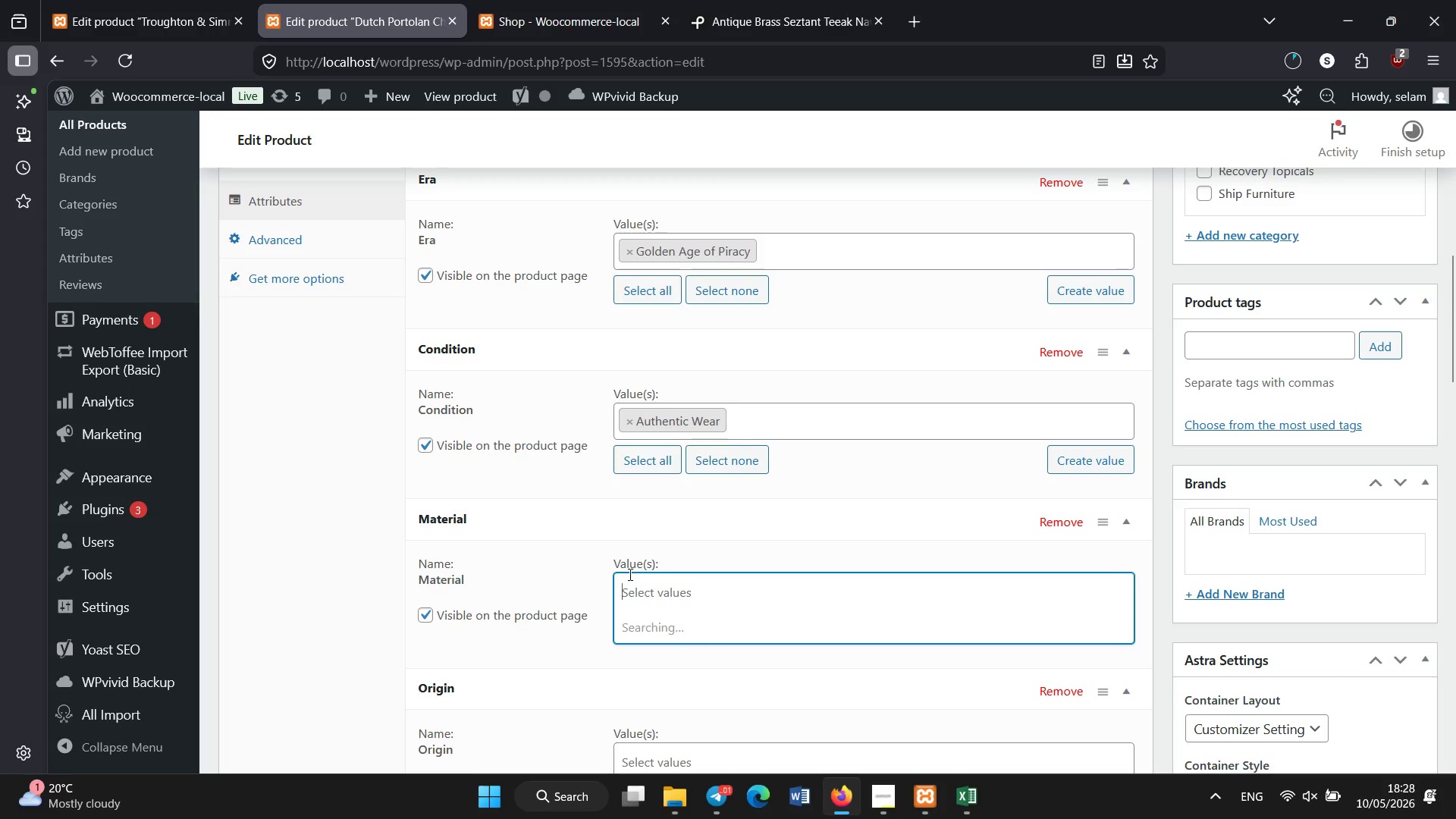 
wait(8.39)
 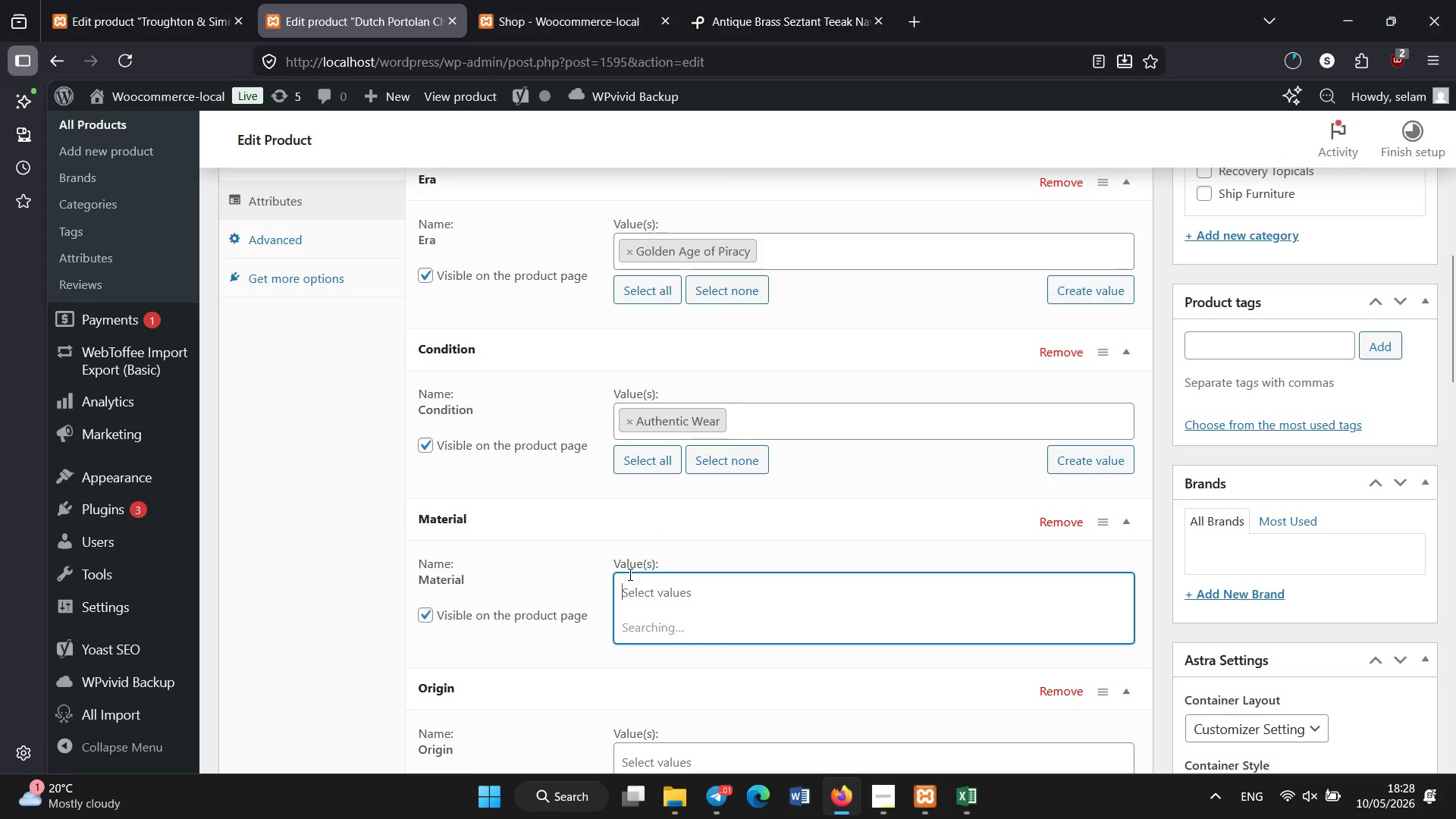 
left_click([666, 440])
 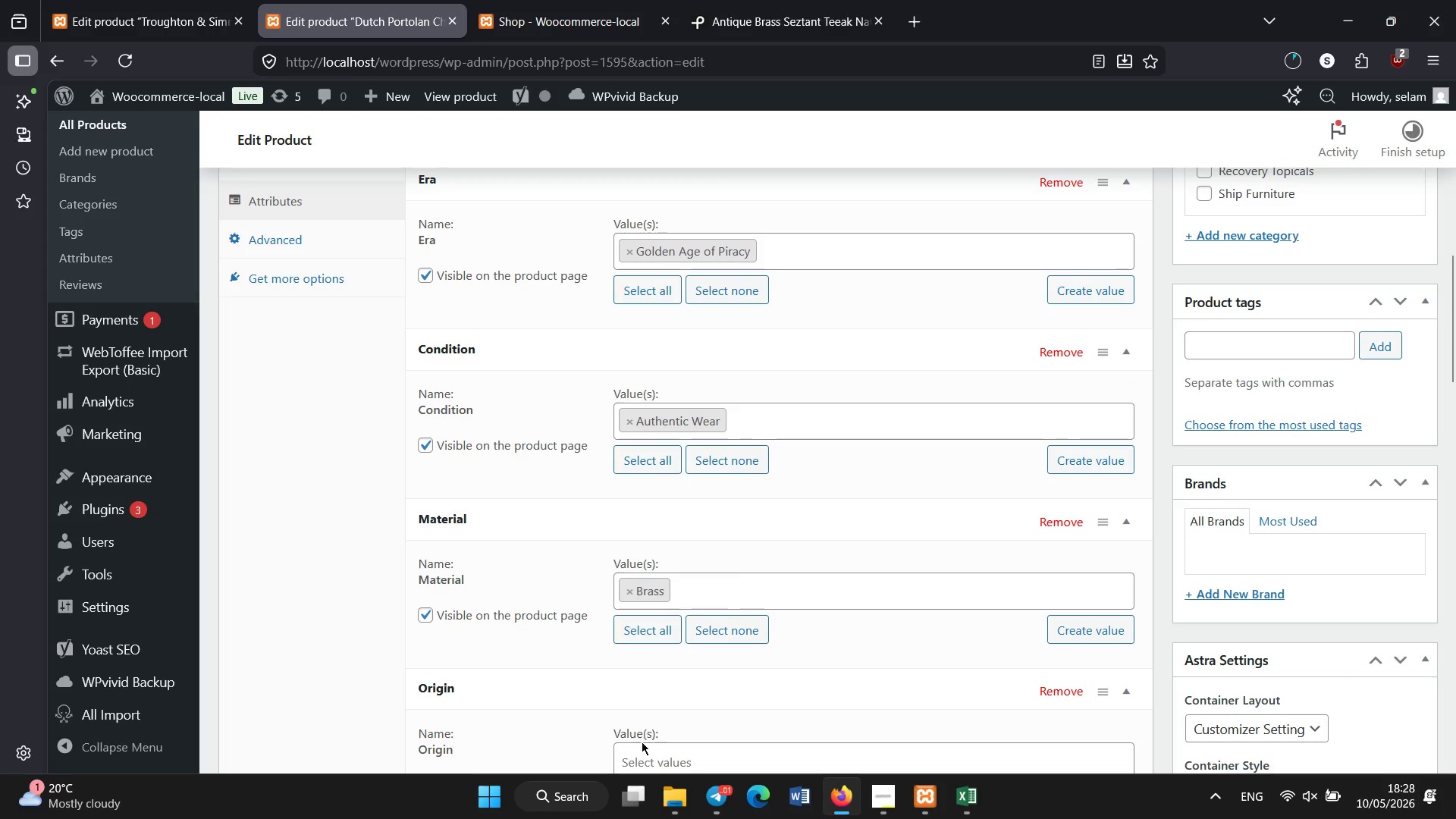 
left_click([642, 752])
 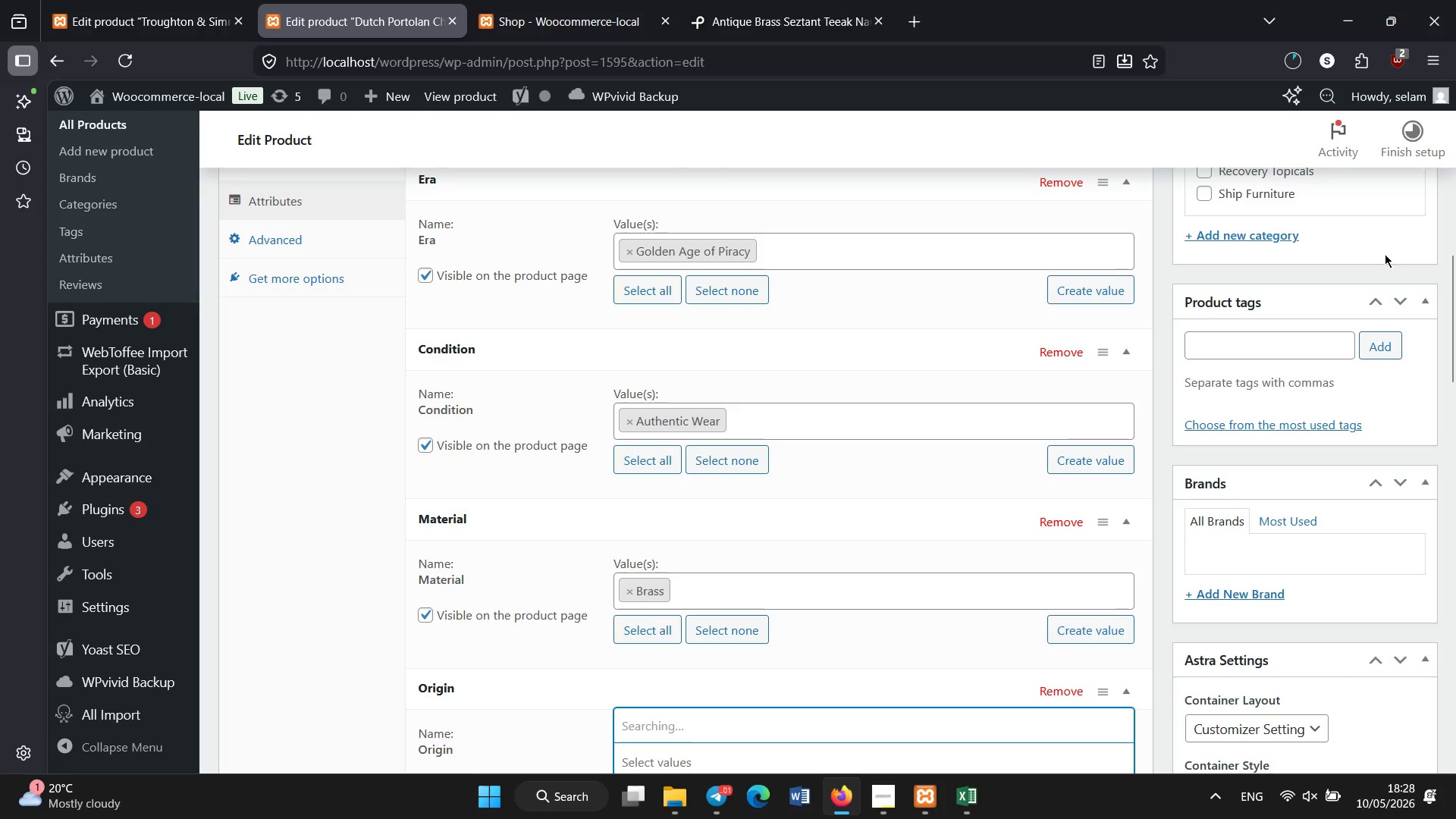 
left_click_drag(start_coordinate=[1455, 280], to_coordinate=[1455, 318])
 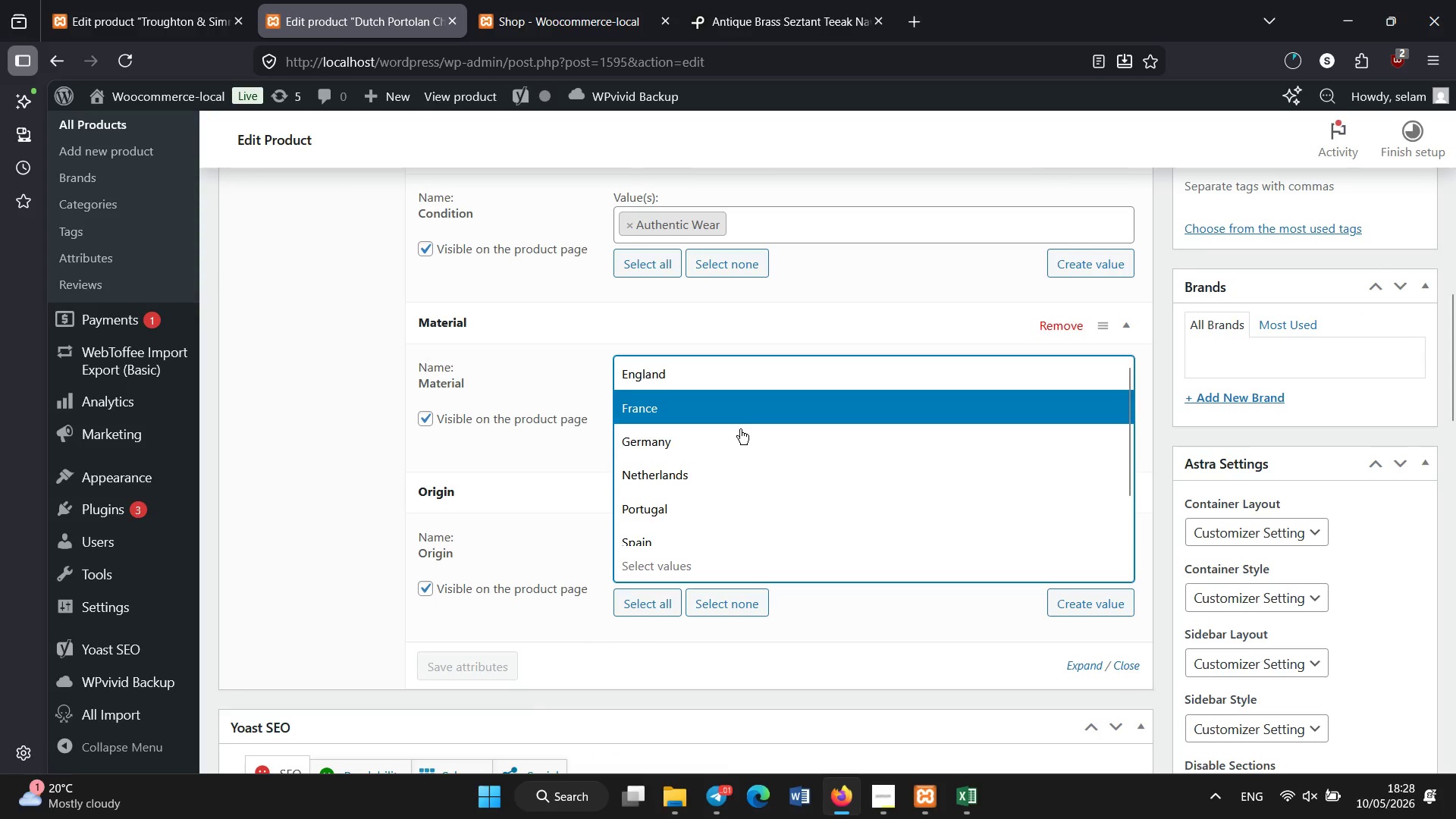 
left_click([724, 513])
 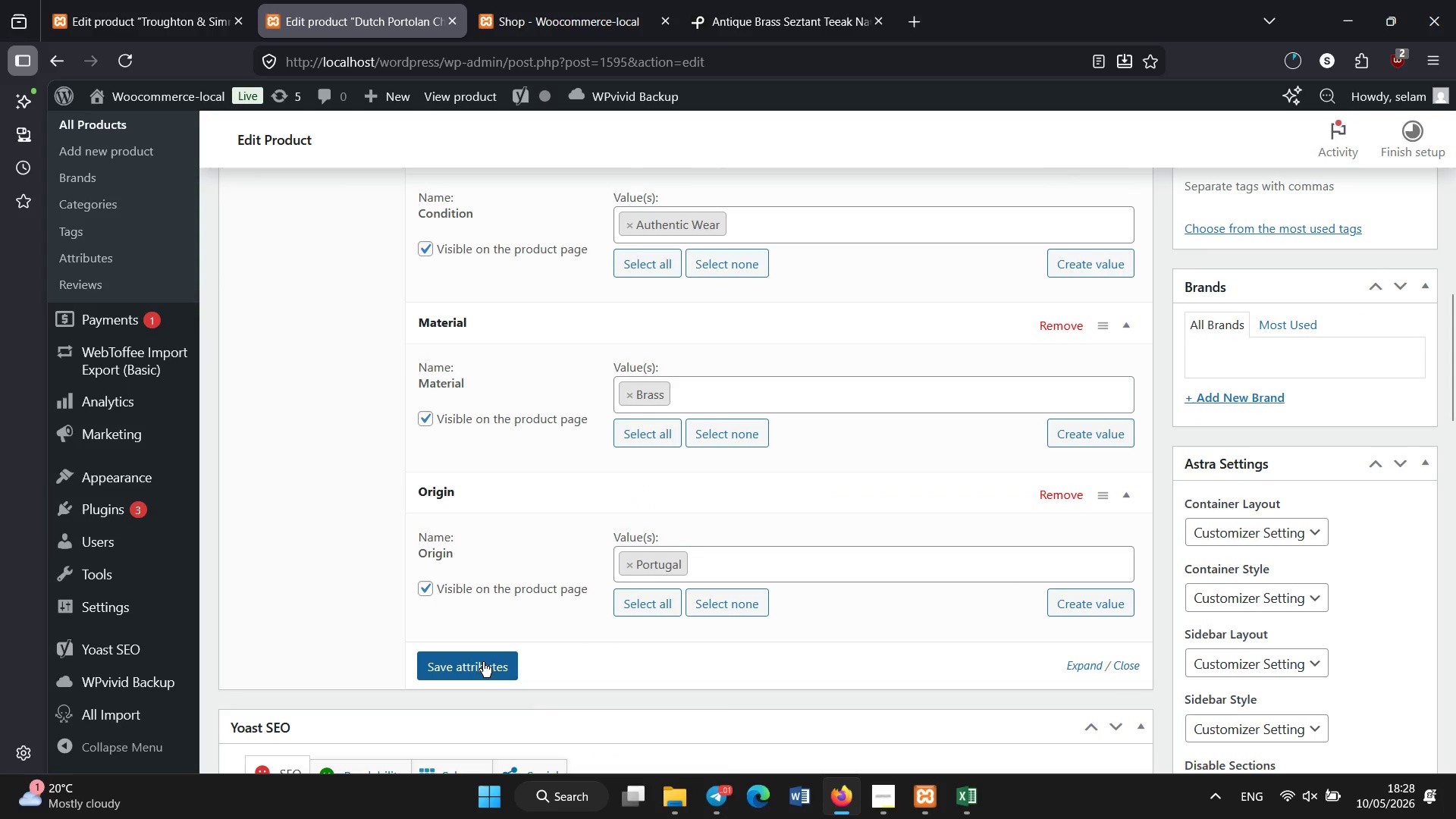 
left_click([482, 664])
 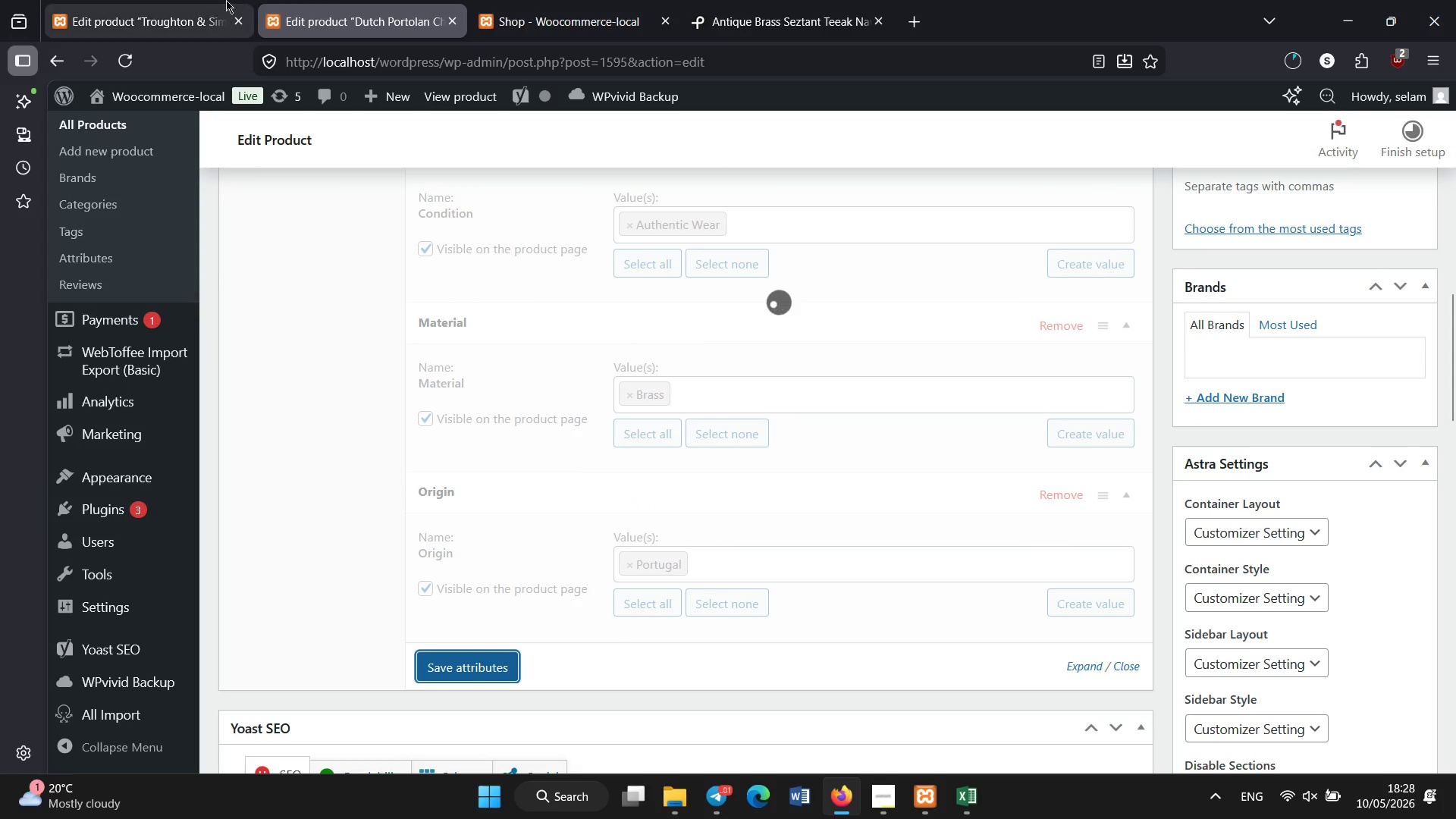 
left_click([197, 0])
 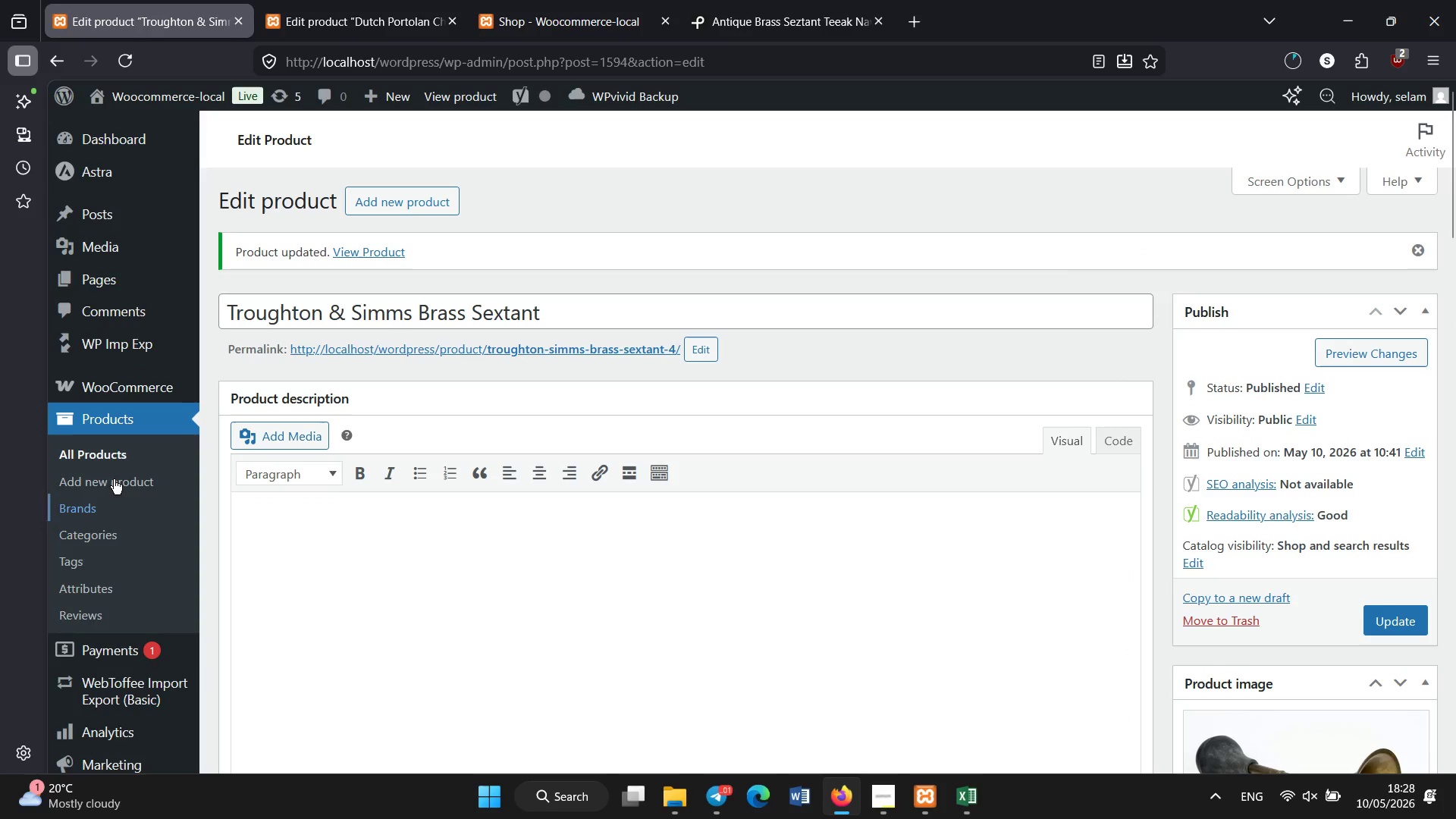 
left_click([110, 454])
 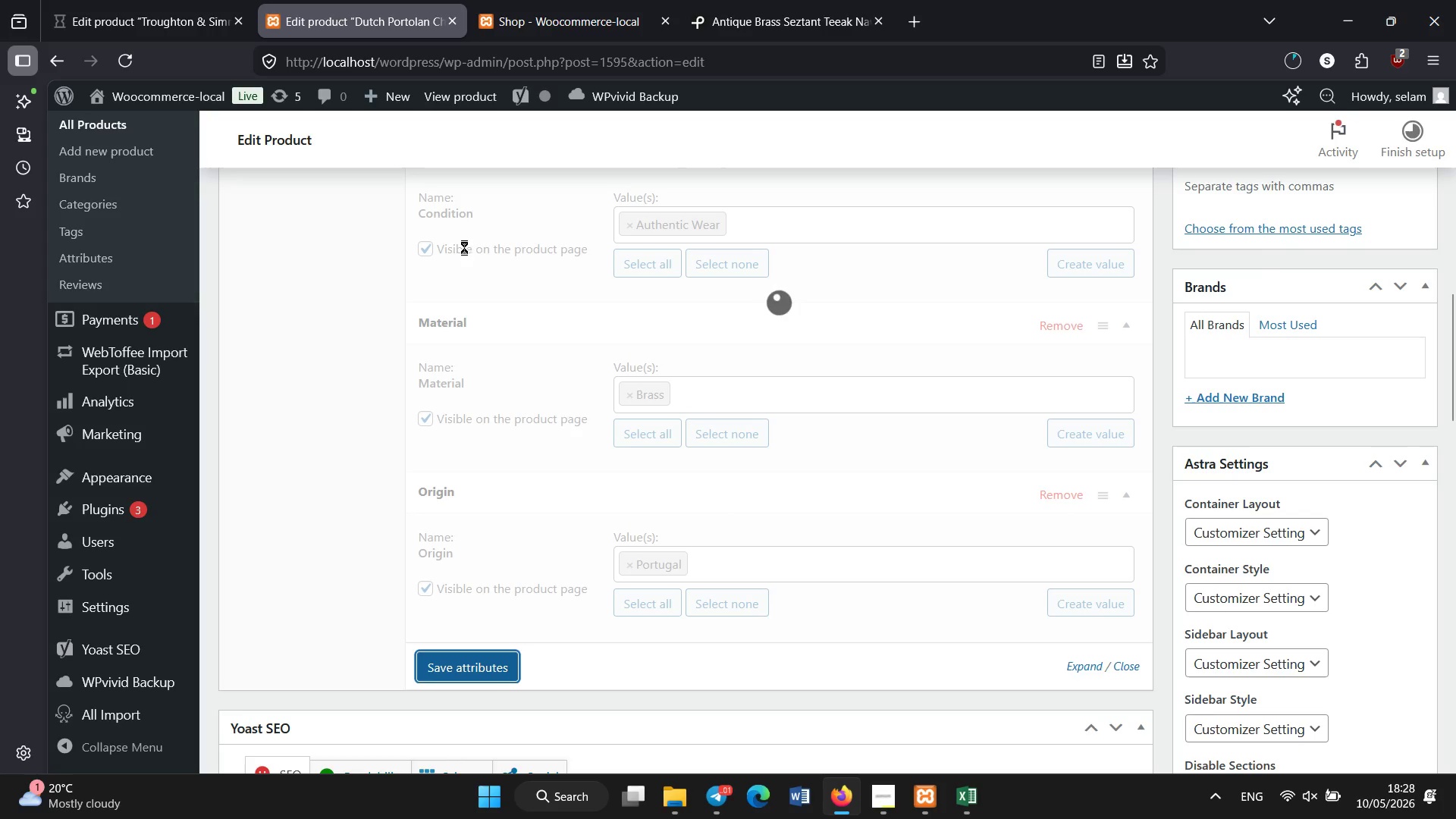 
scroll: coordinate [1382, 818], scroll_direction: down, amount: 30.0
 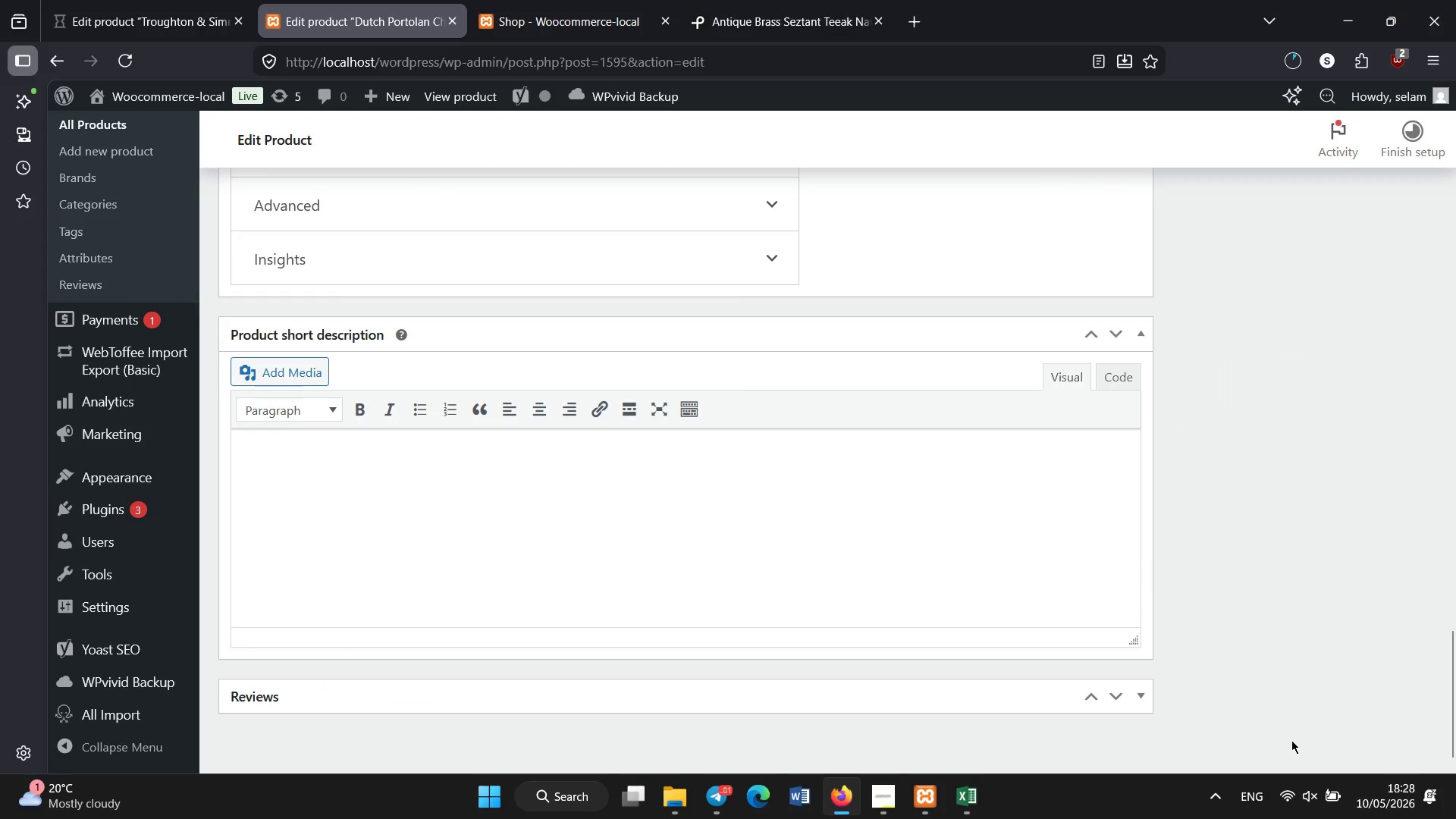 
scroll: coordinate [472, 372], scroll_direction: up, amount: 4.0
 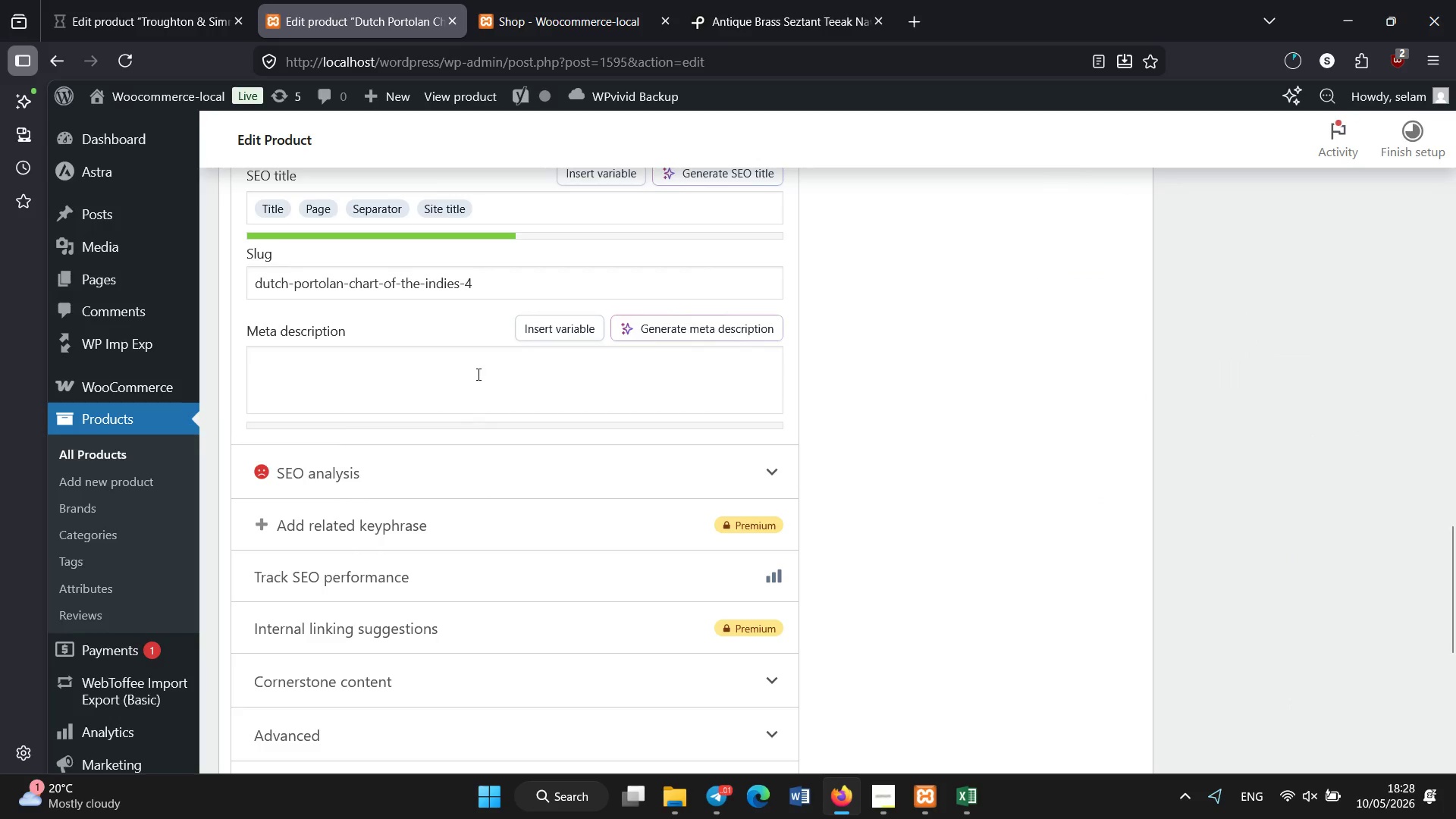 
left_click([480, 372])
 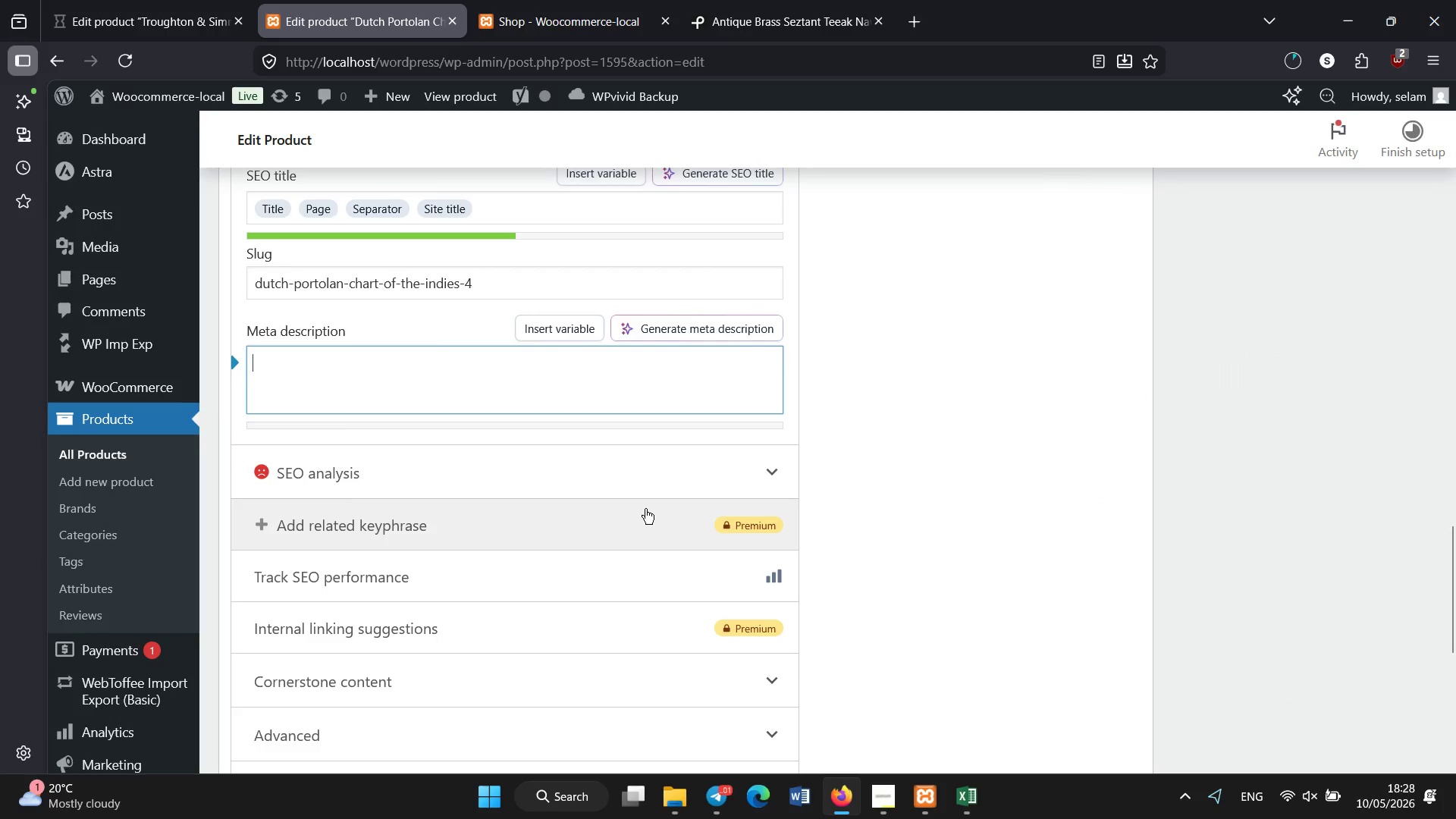 
type(Authentic worn Dutch portolan chart of the Indies. Rare Golden Age of Piracy Navitag)
key(Backspace)
key(Backspace)
key(Backspace)
type(gation map)
 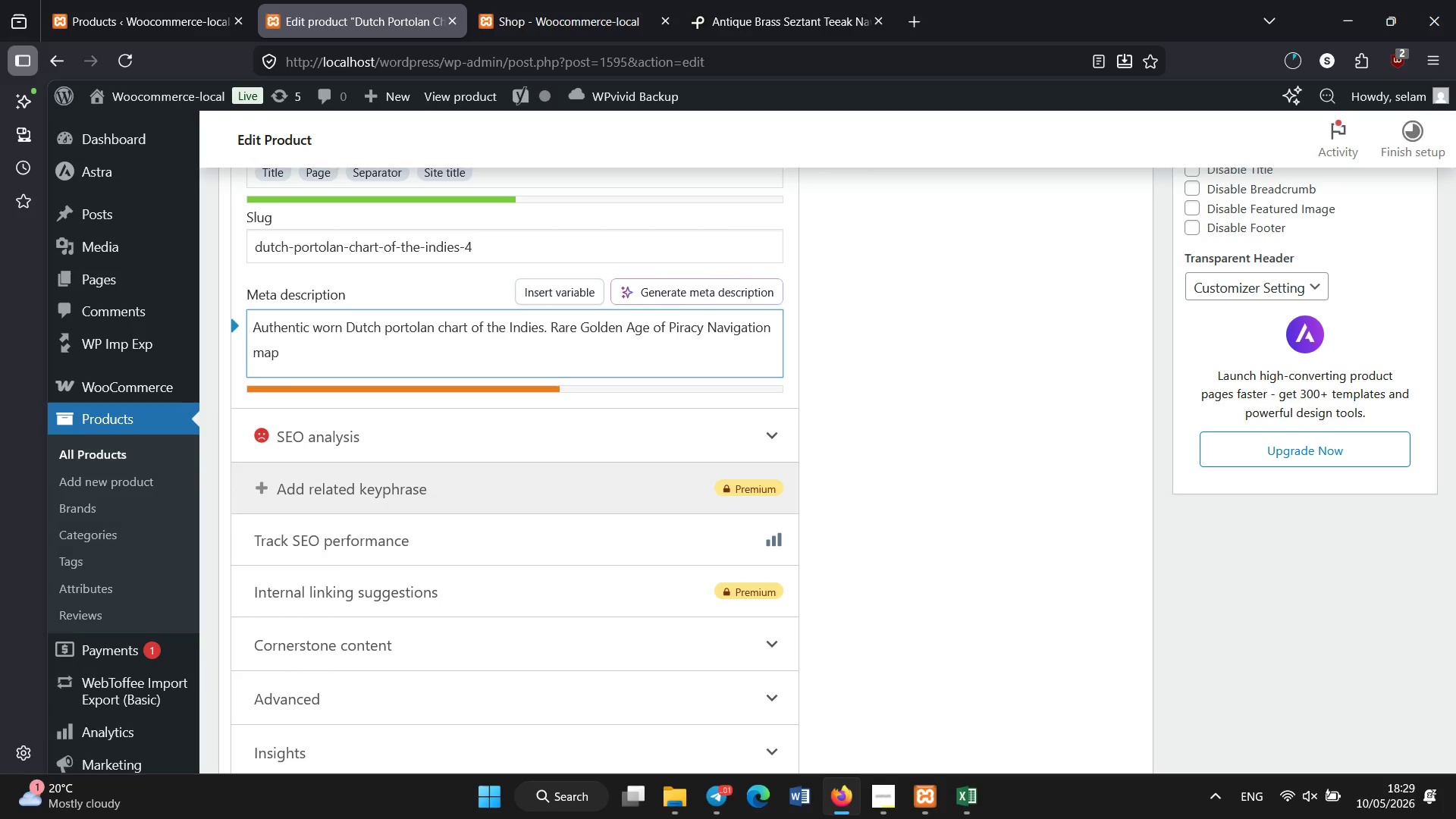 
key(Period)
 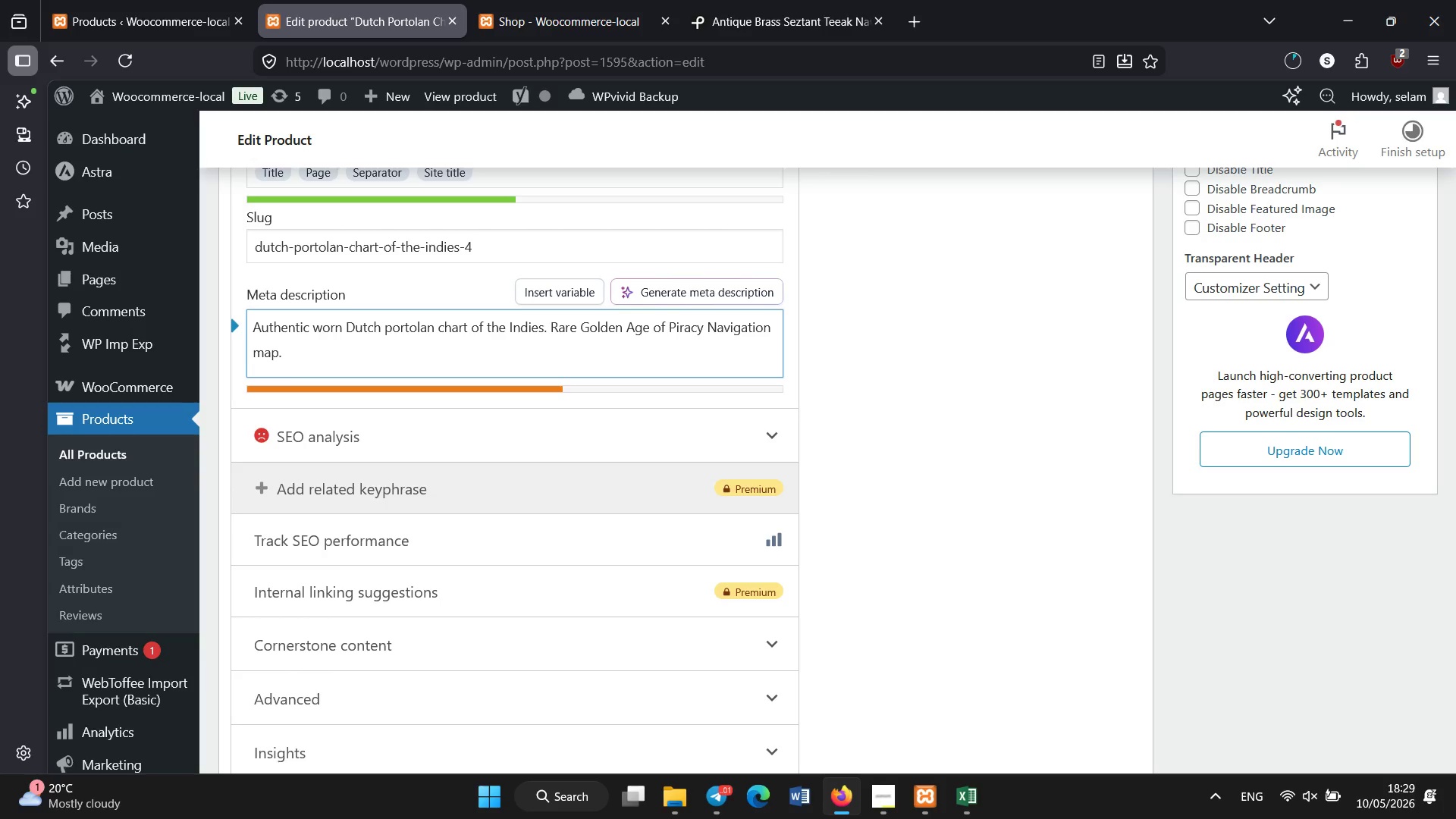 
scroll: coordinate [645, 509], scroll_direction: up, amount: 14.0
 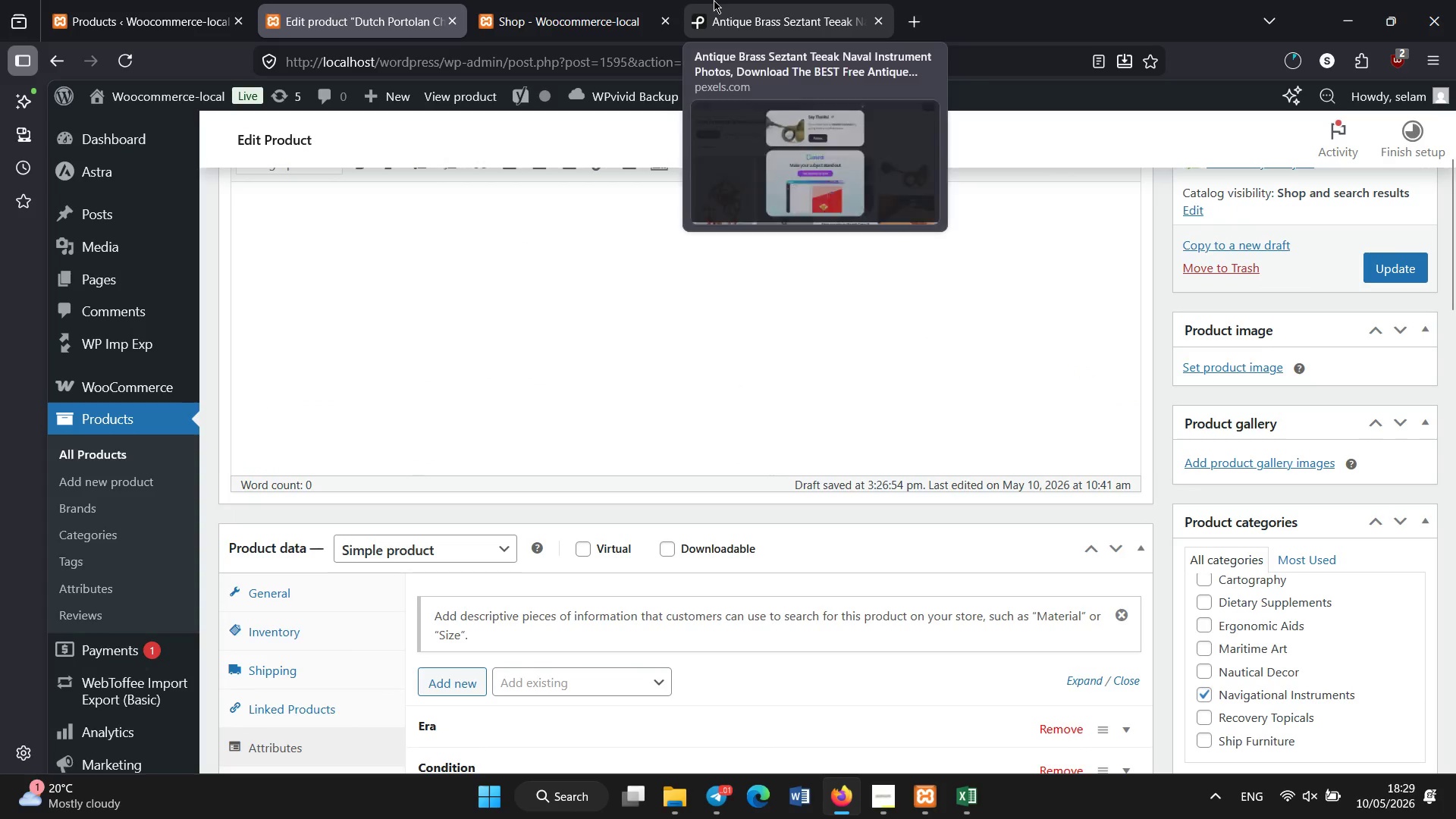 
left_click([714, 0])
 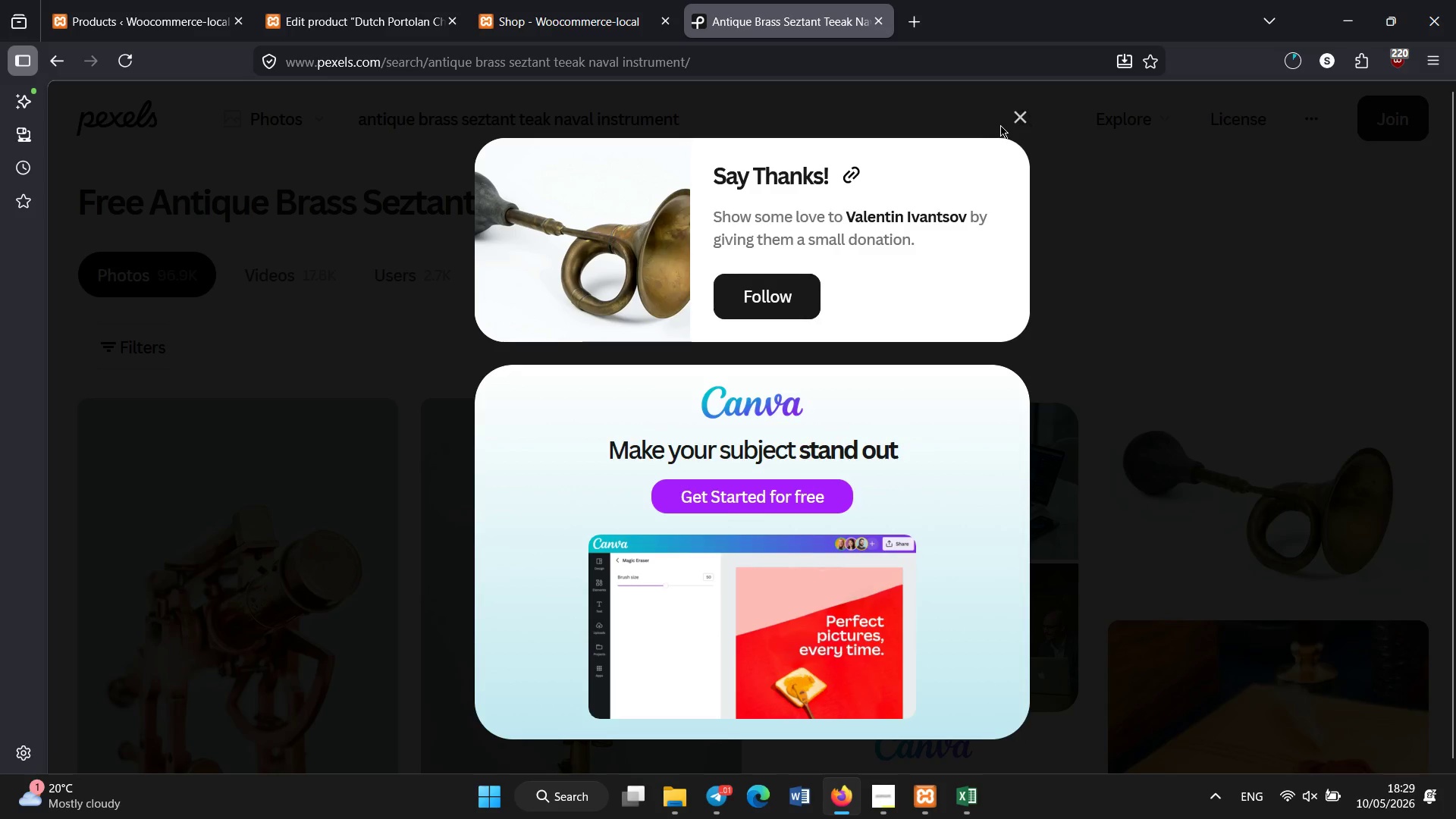 
left_click([1013, 121])
 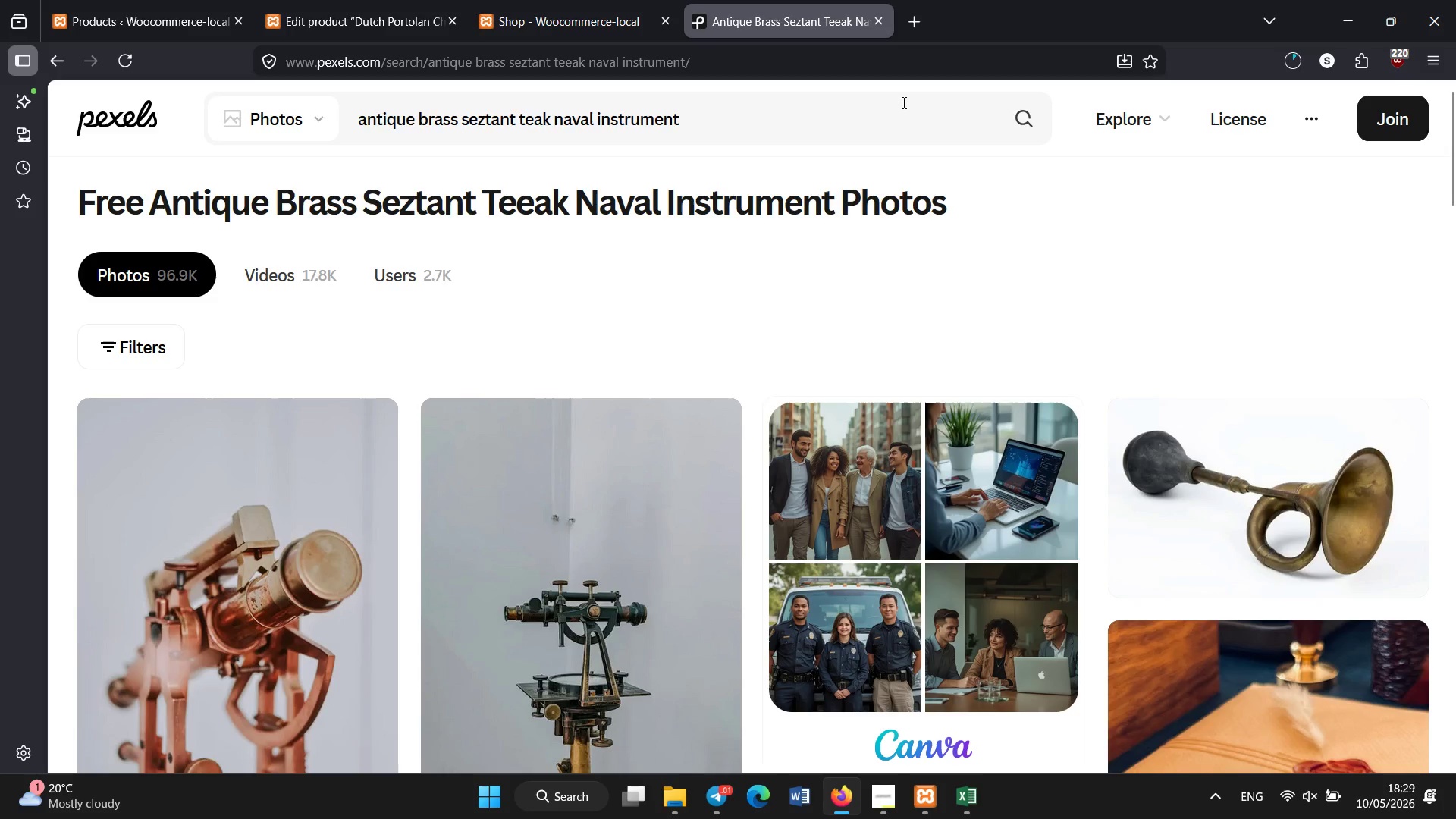 
left_click([904, 103])
 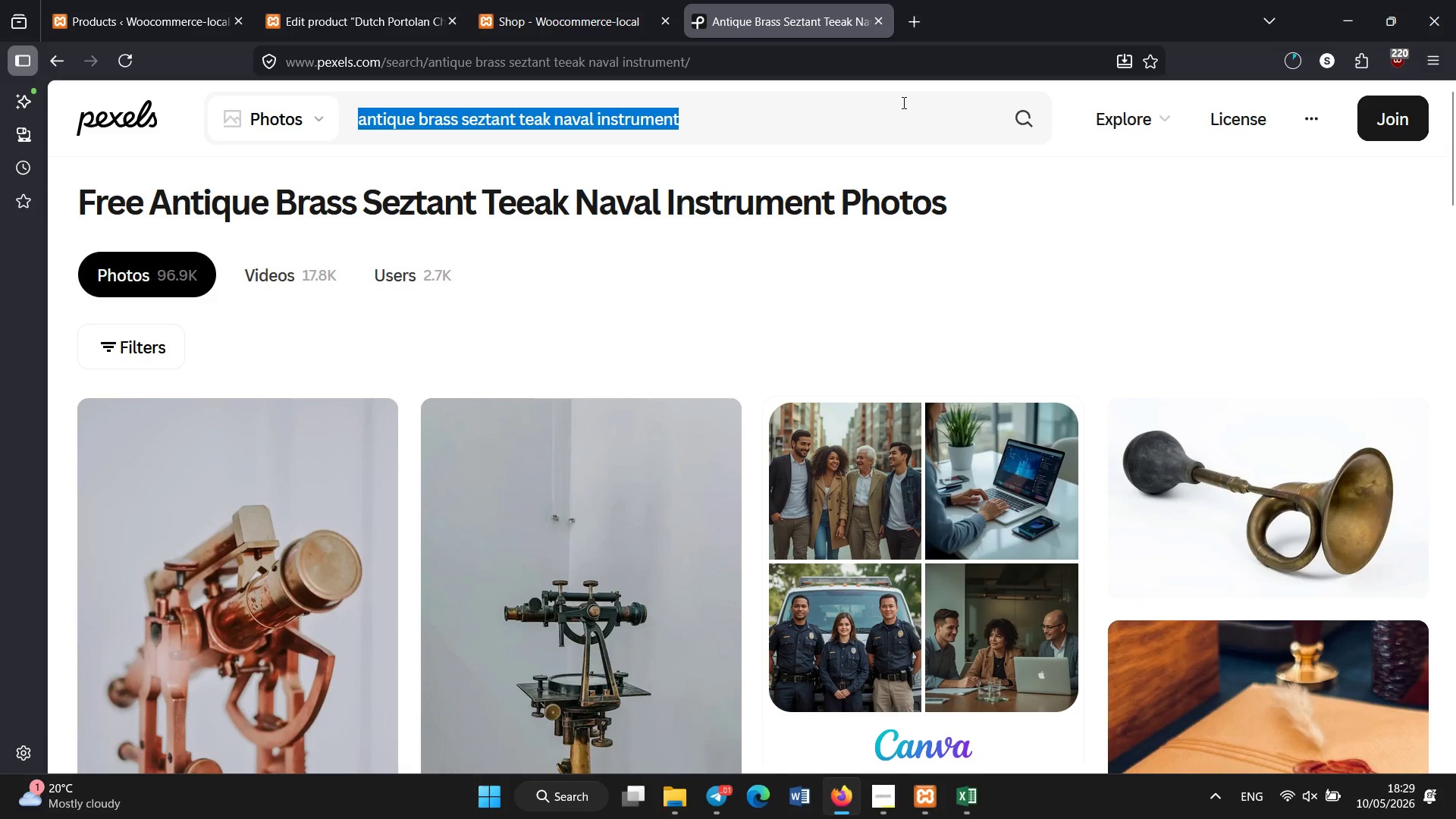 
key(Control+A)
 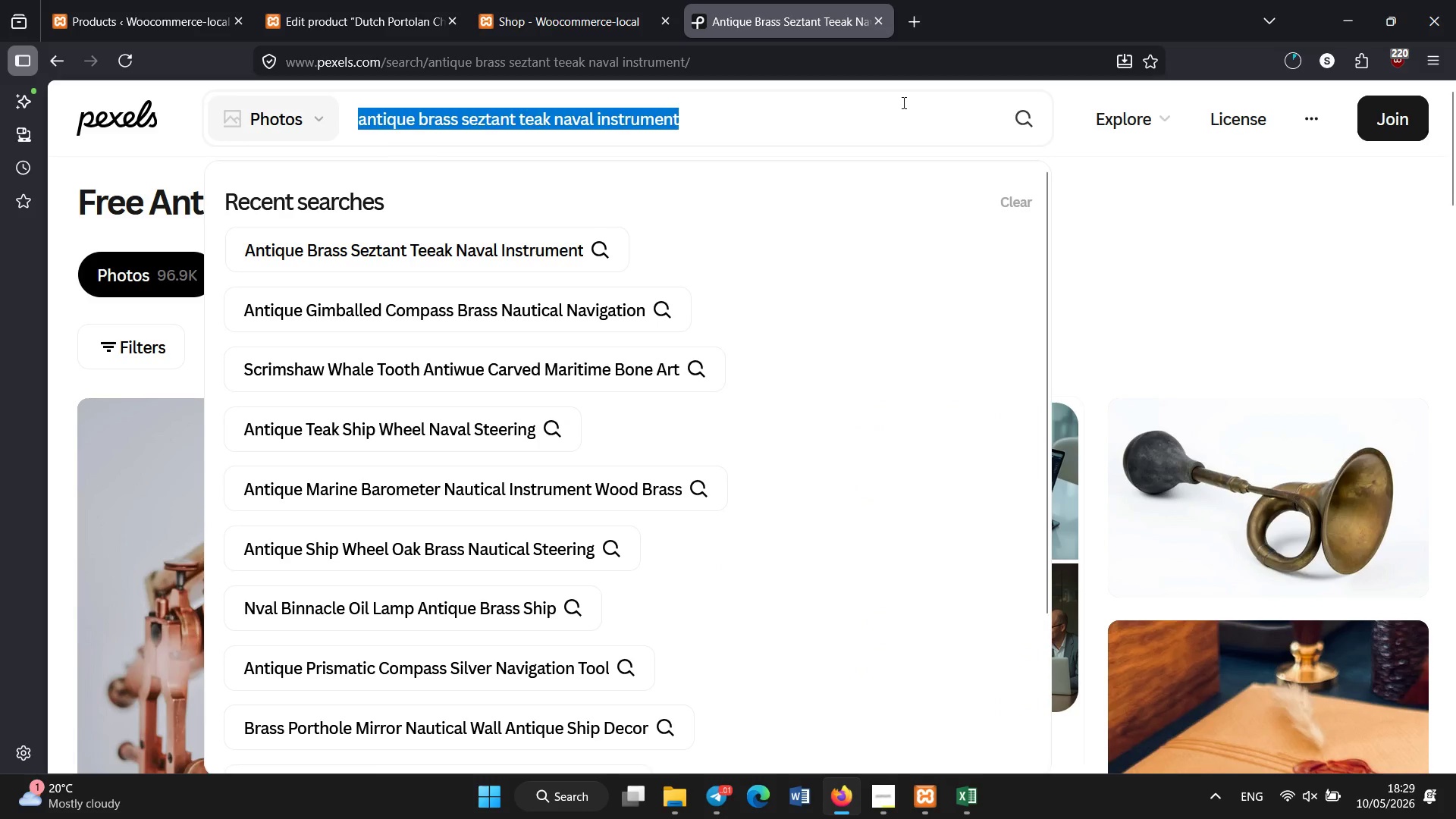 
key(Backspace)
type(antique portolan chart parchment maritime map)
 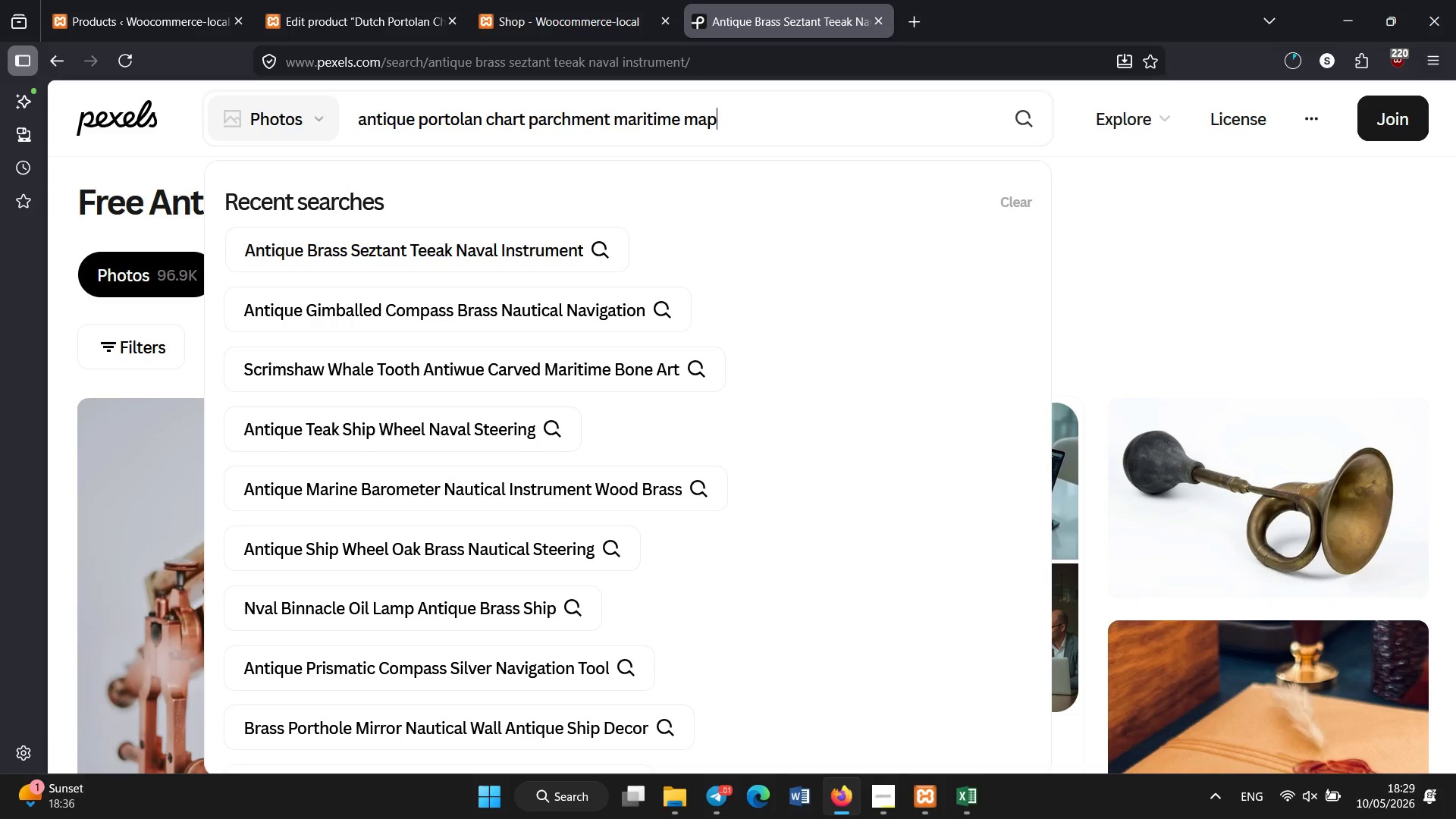 
key(Control+A)
 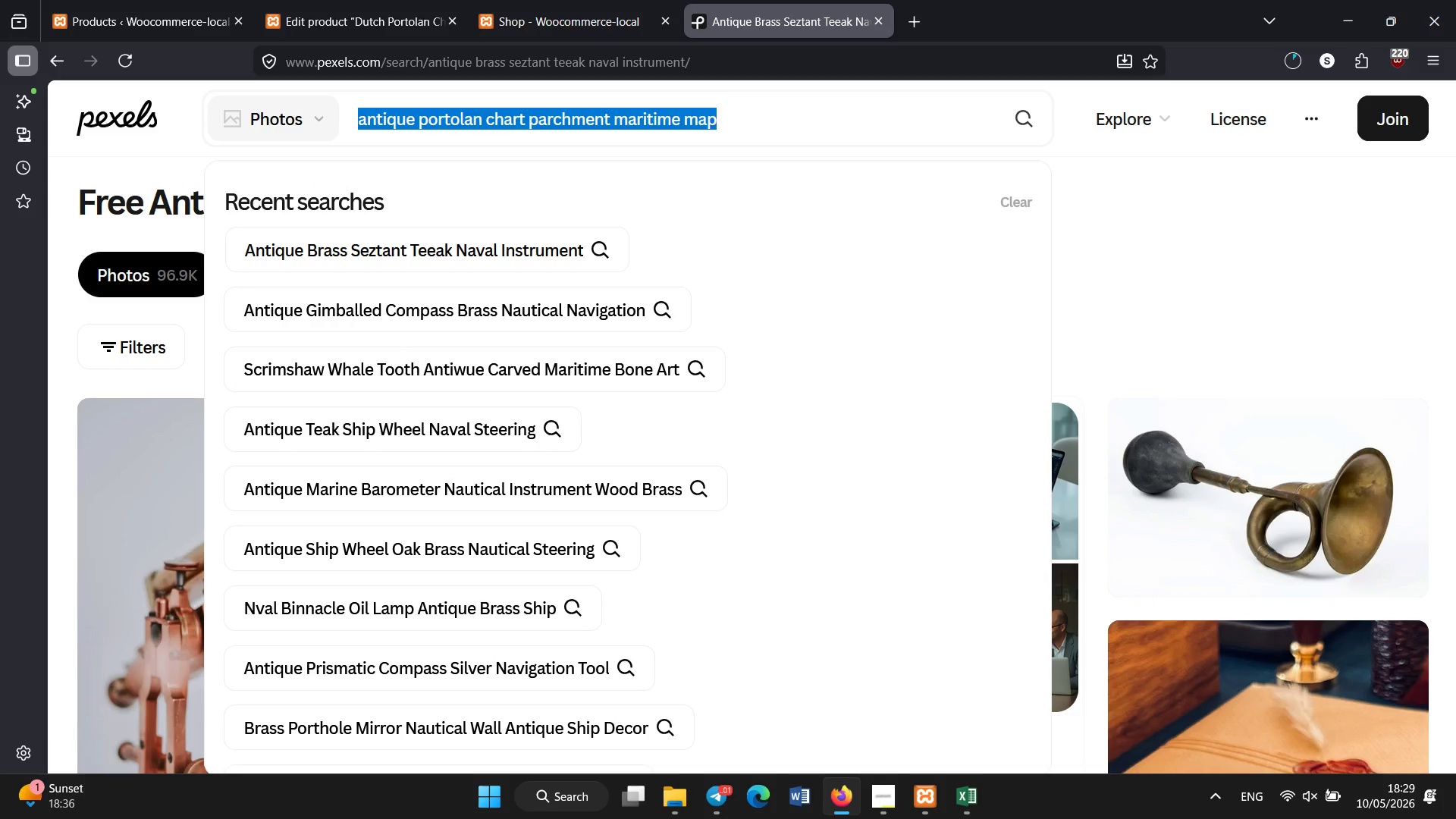 
key(Control+C)
 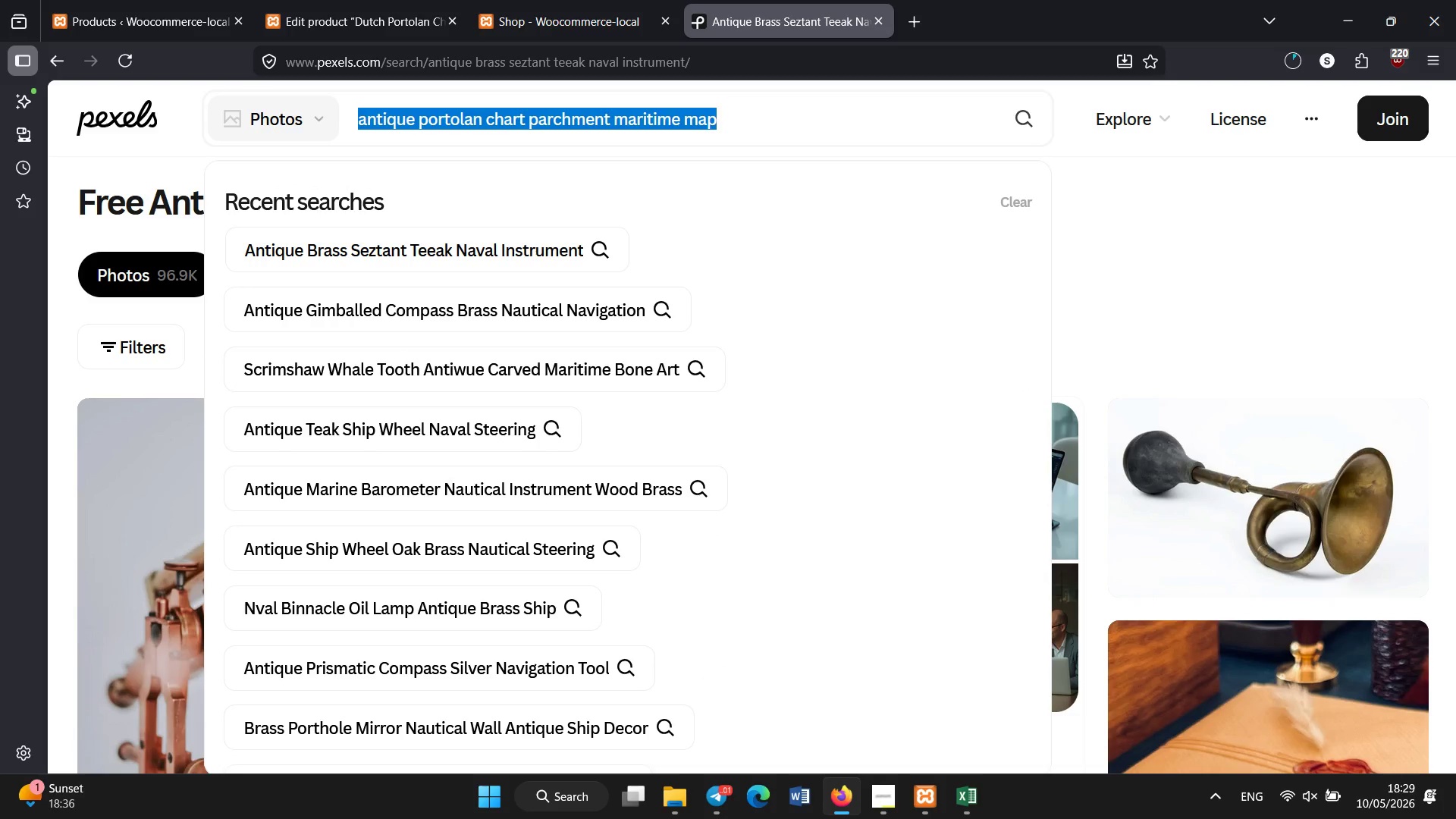 
key(Enter)
 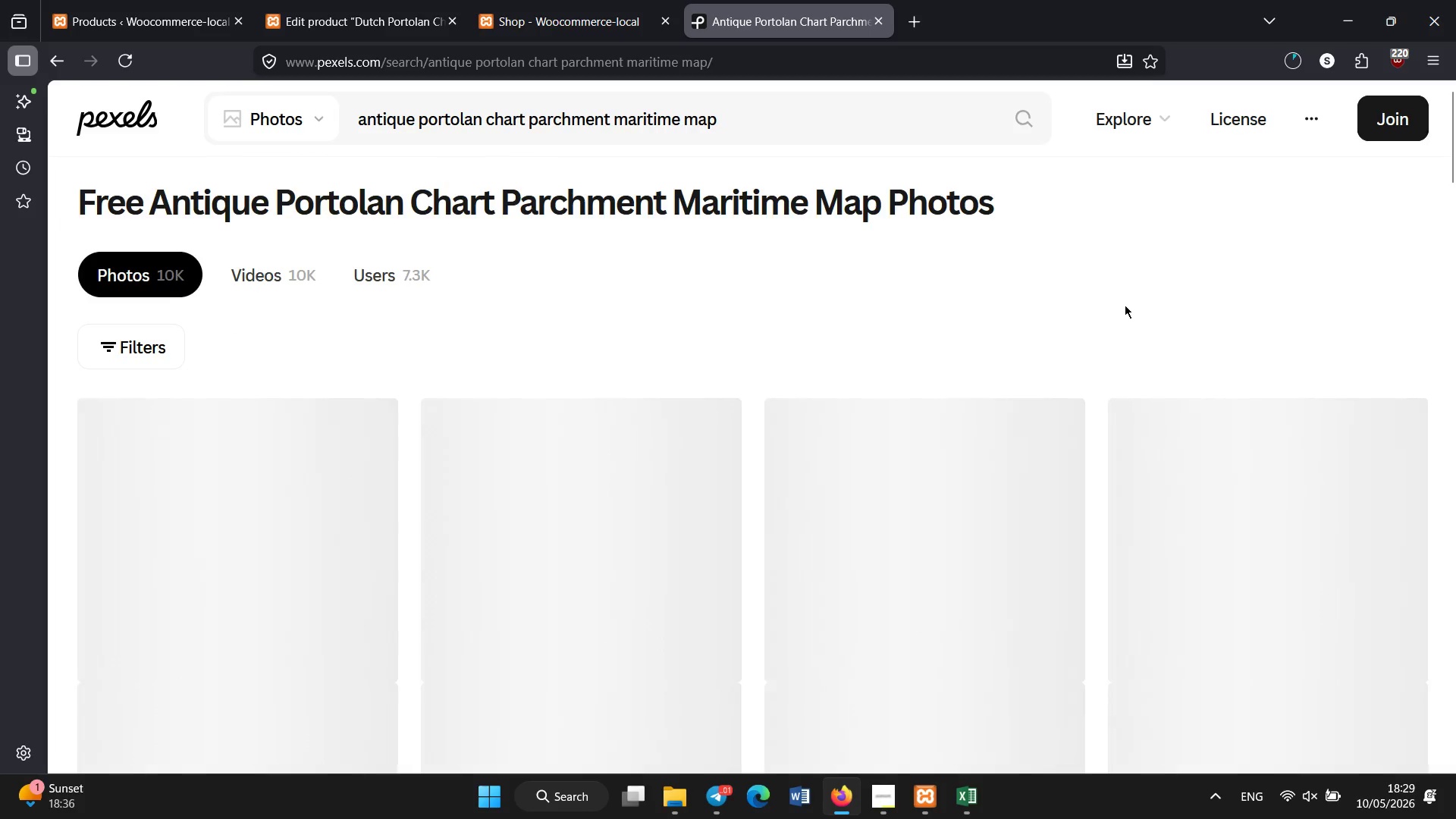 
scroll: coordinate [846, 347], scroll_direction: none, amount: 0.0
 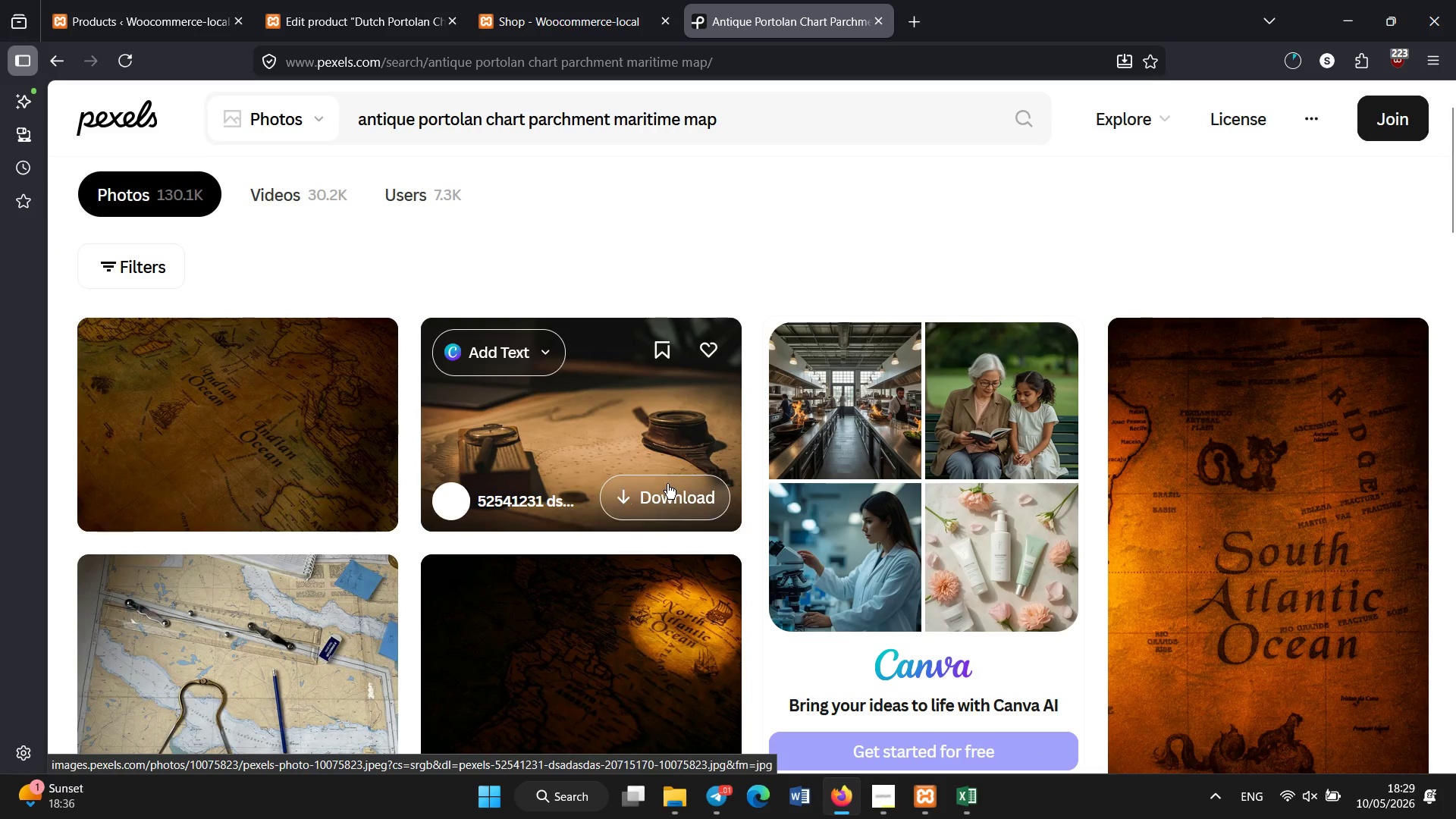 
left_click([667, 485])
 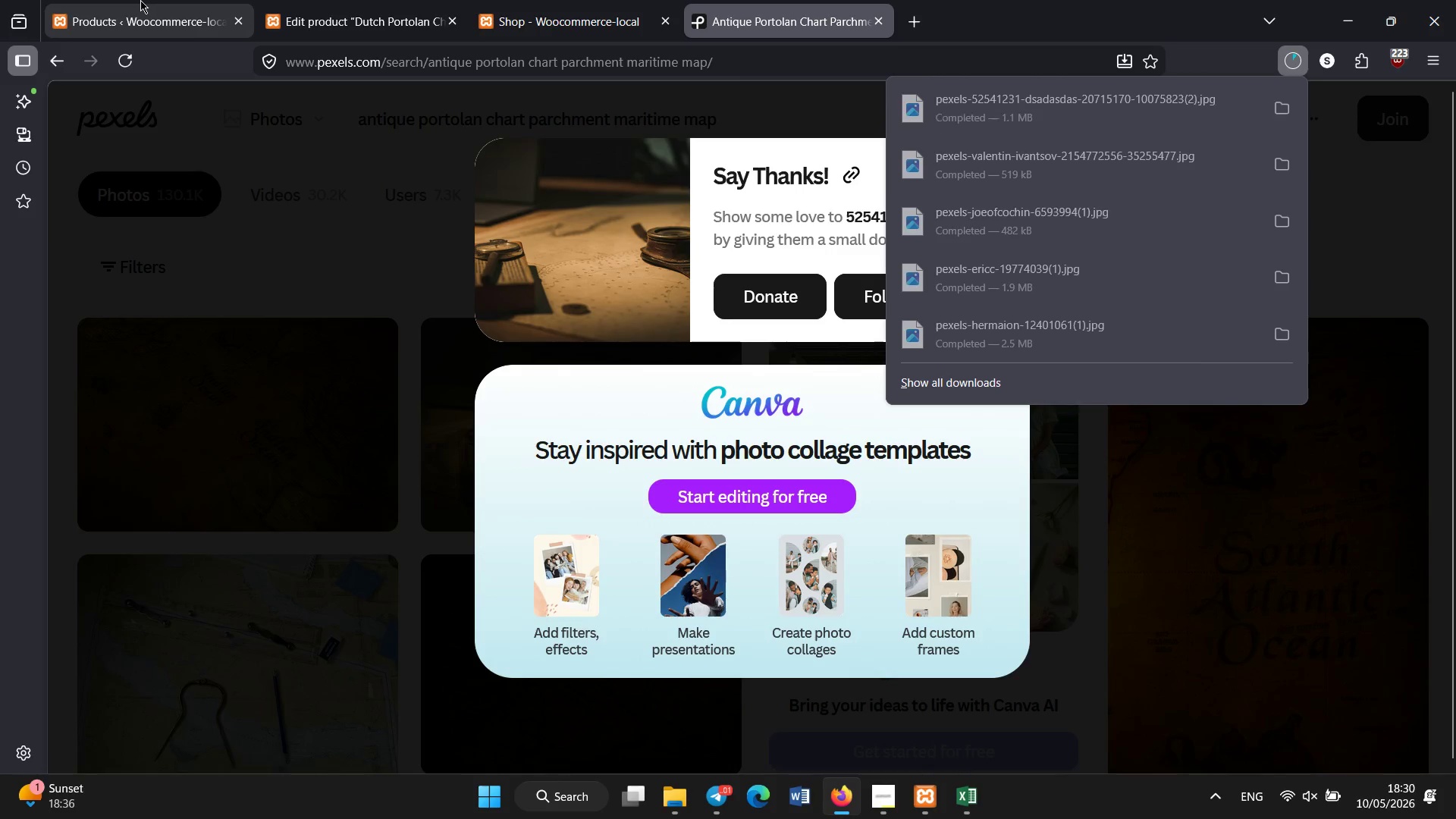 
left_click([140, 0])
 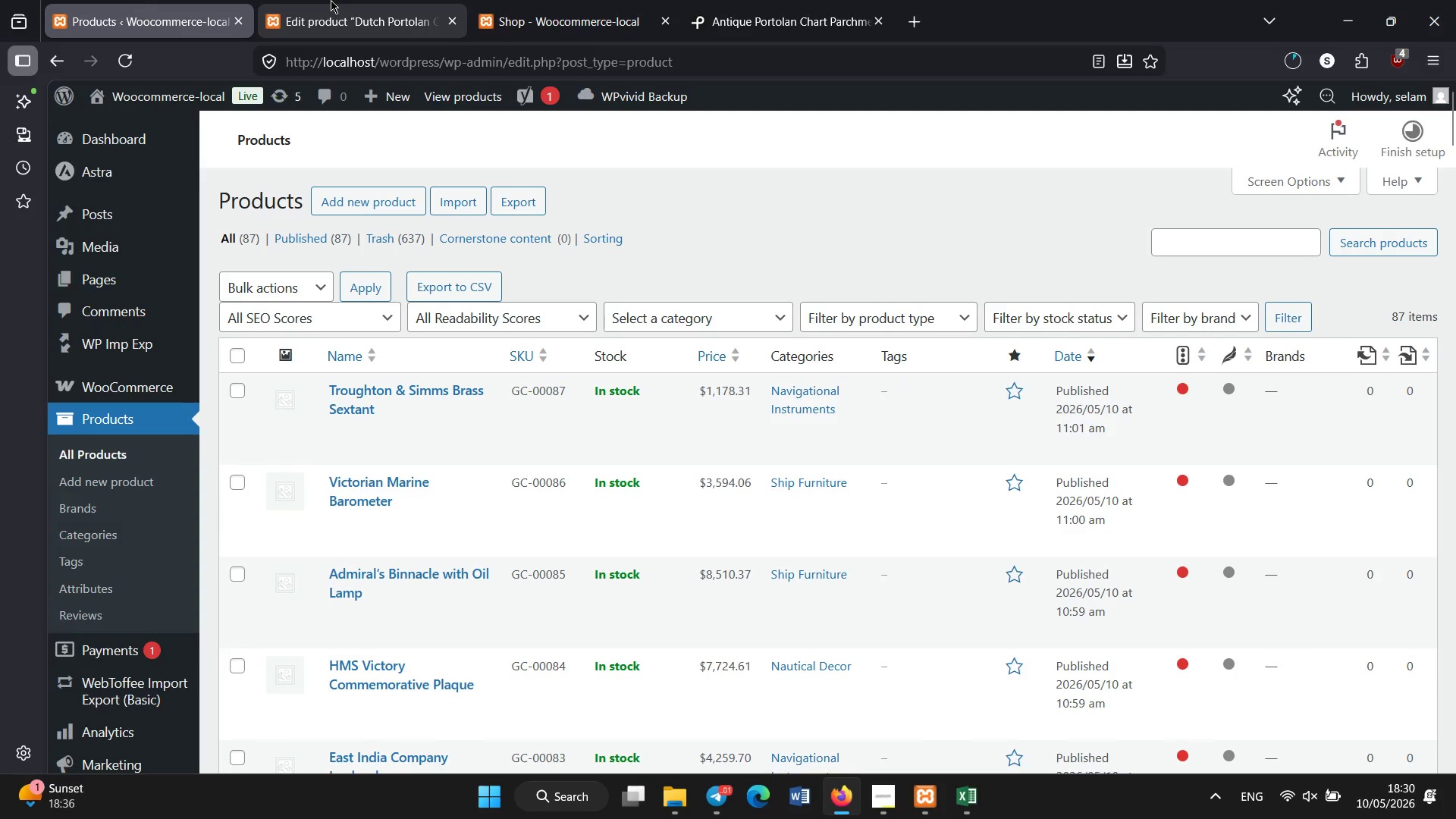 
left_click([331, 0])
 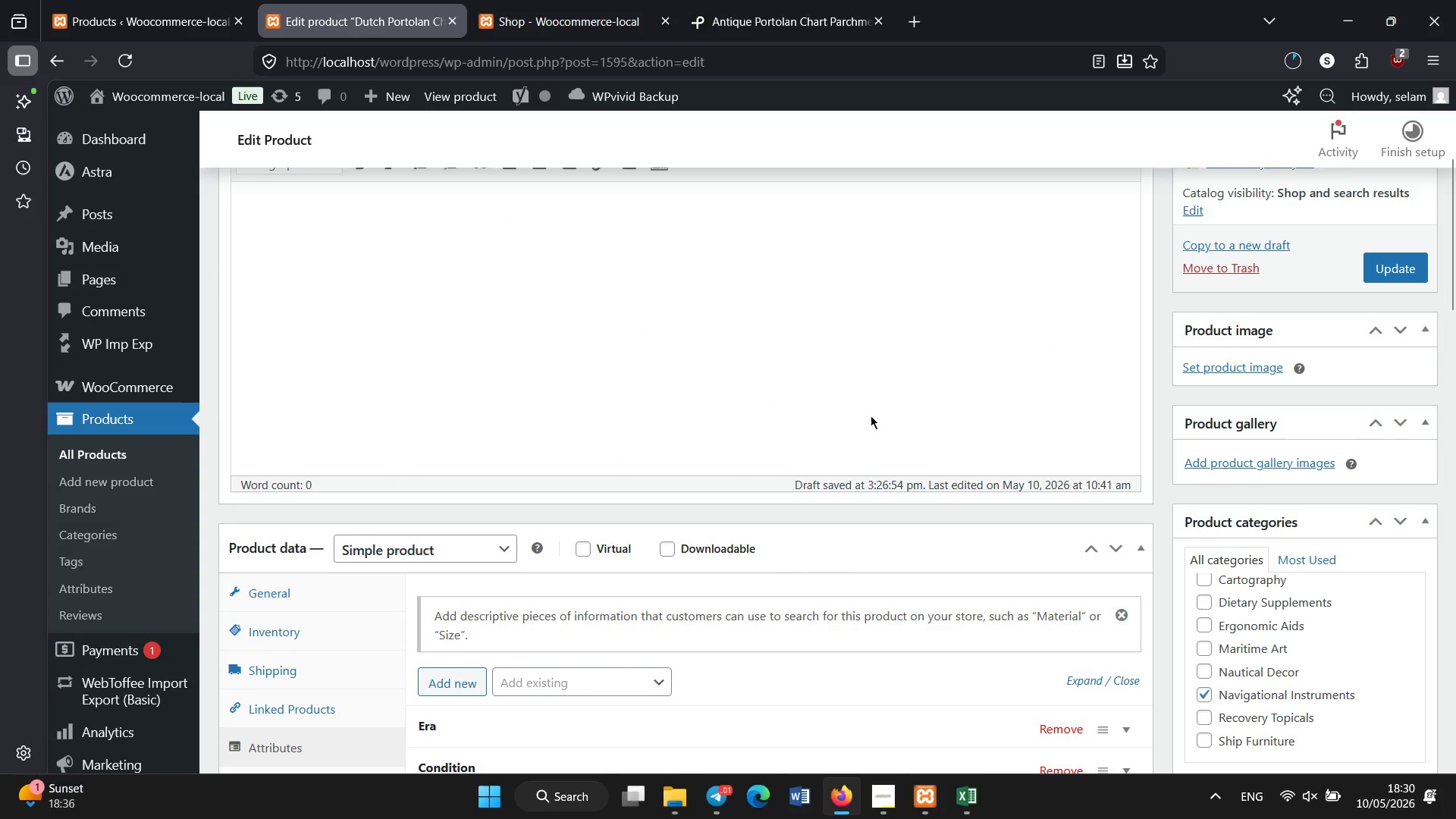 
scroll: coordinate [871, 416], scroll_direction: up, amount: 2.0
 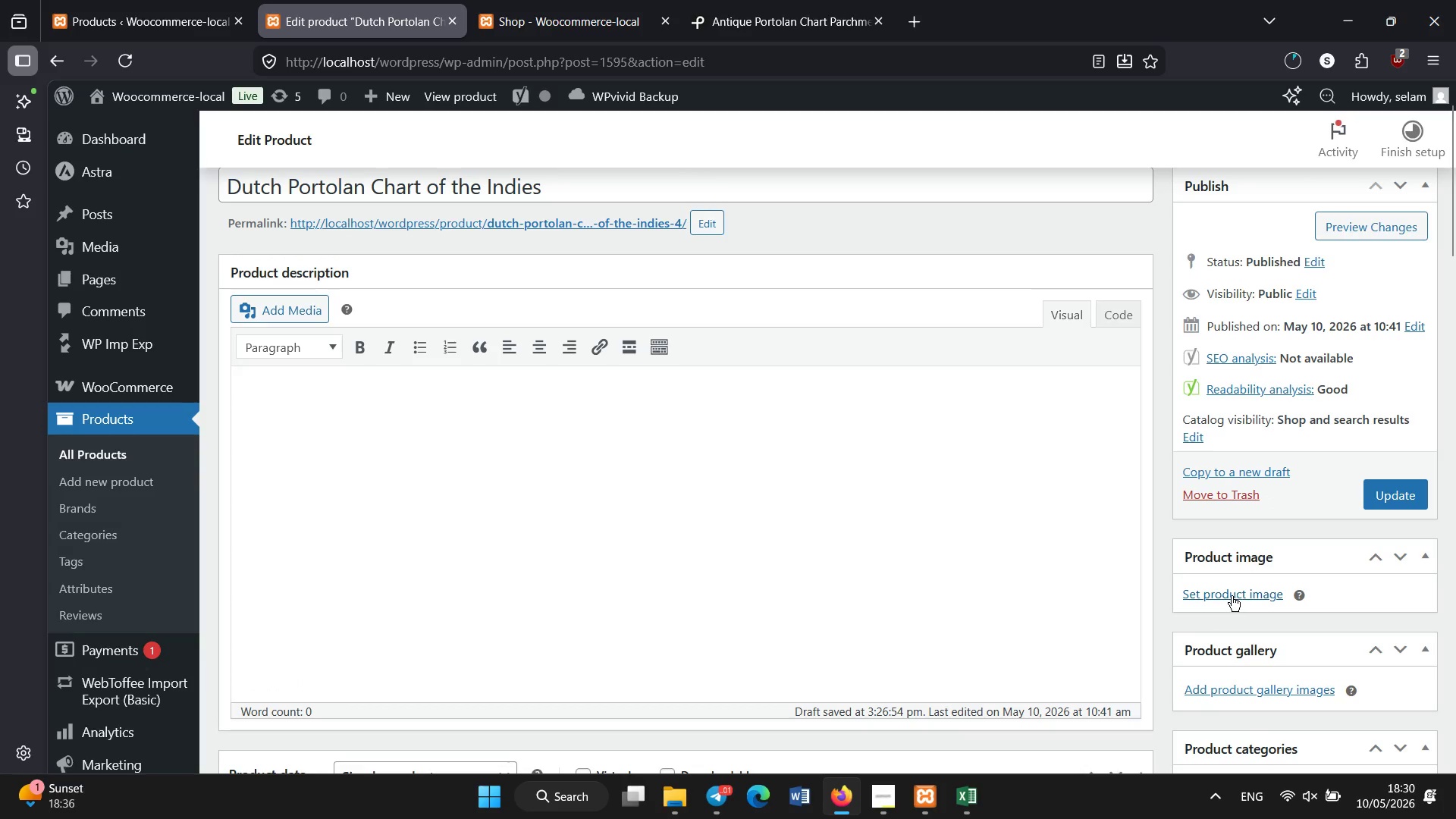 
left_click([1226, 596])
 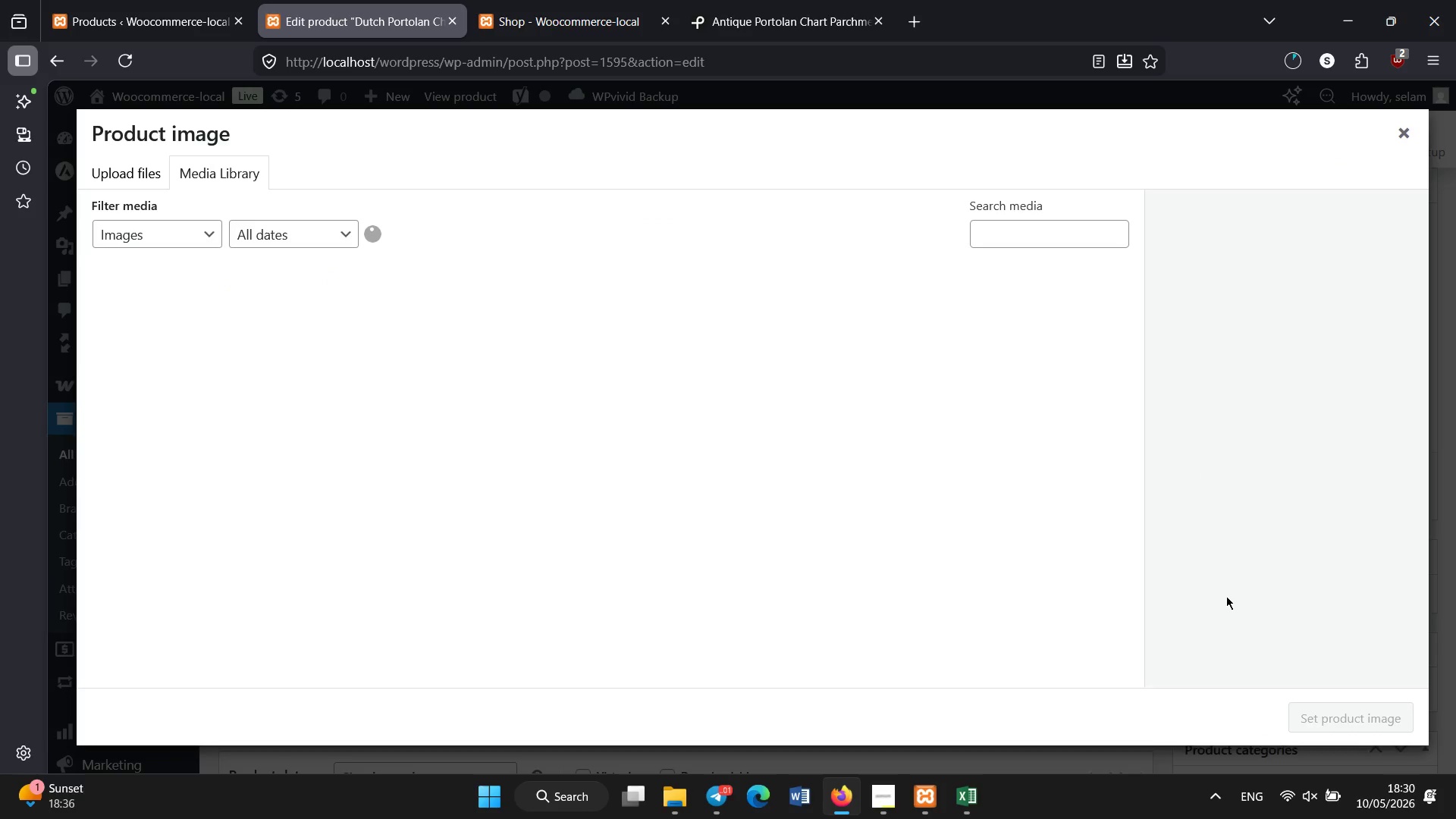 
wait(9.05)
 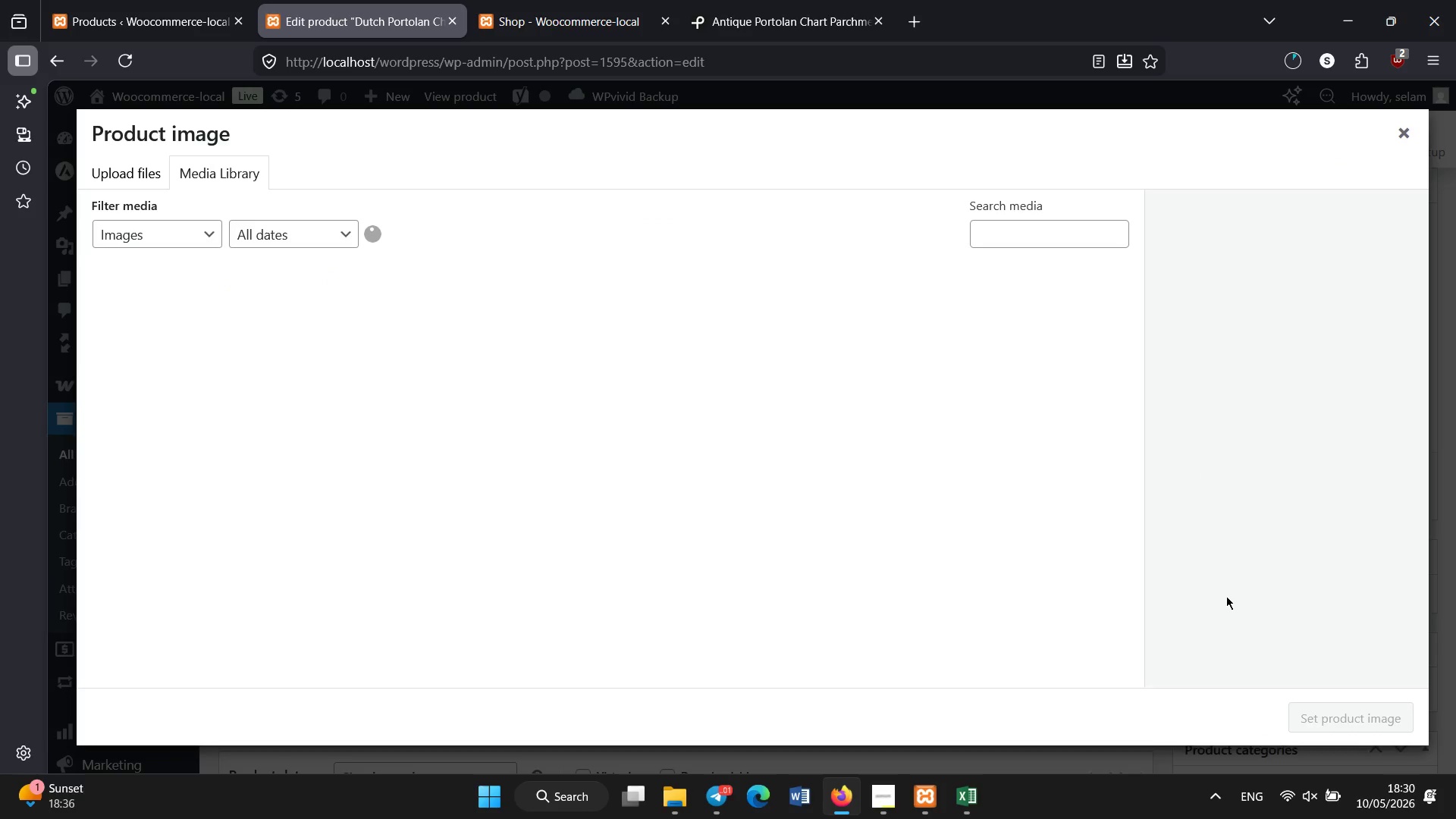 
left_click([142, 181])
 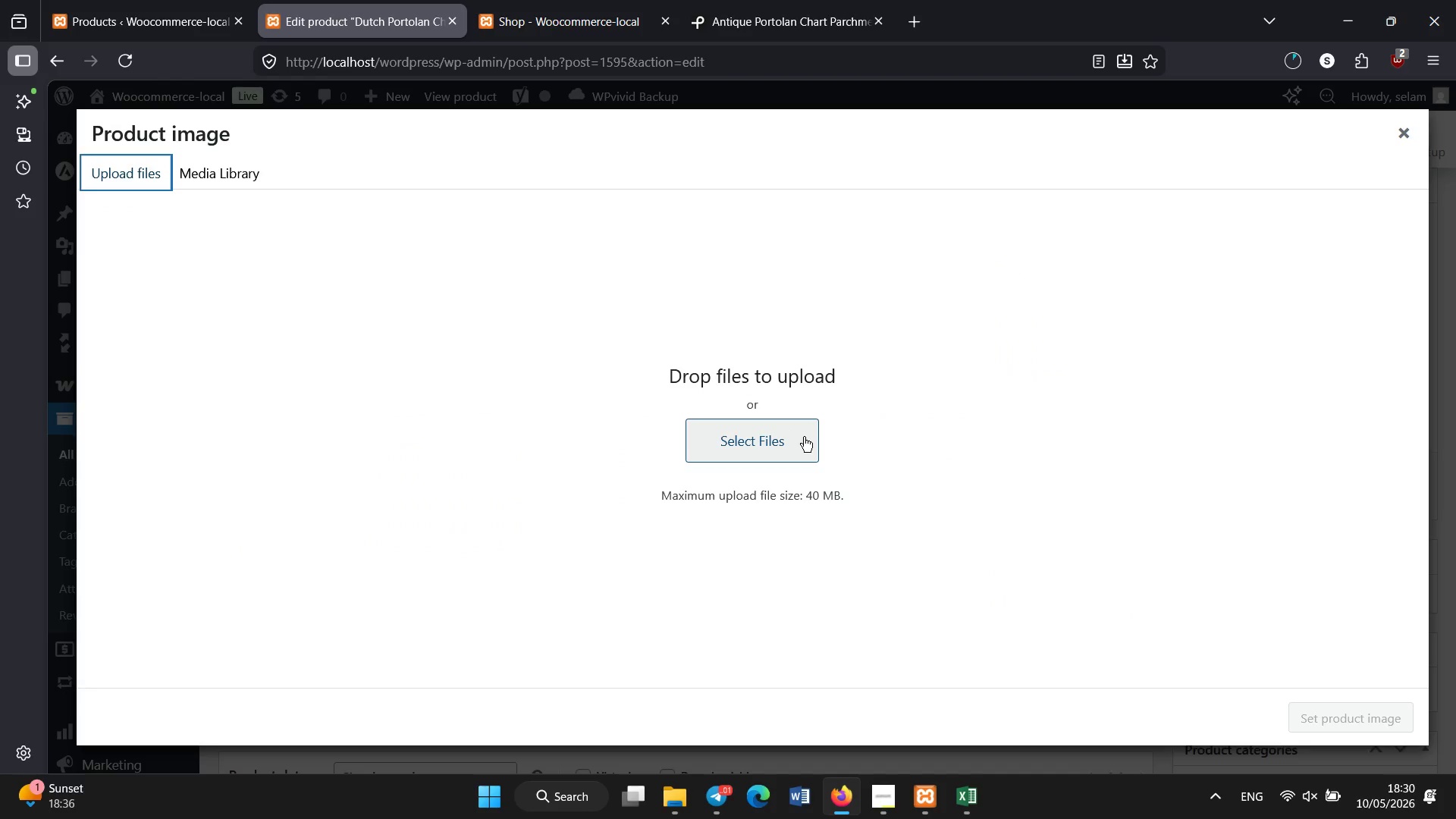 
left_click([804, 437])
 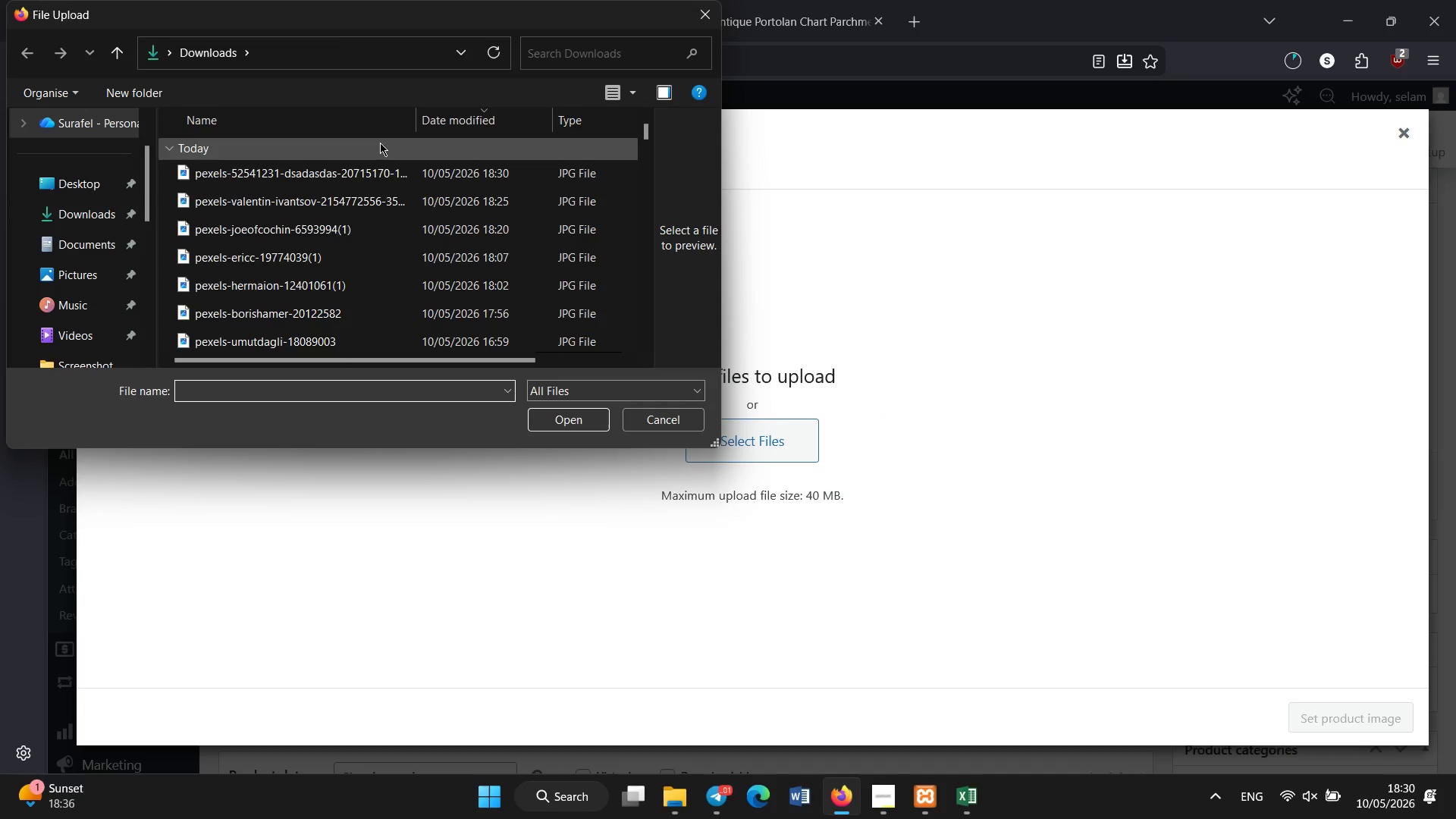 
double_click([372, 170])
 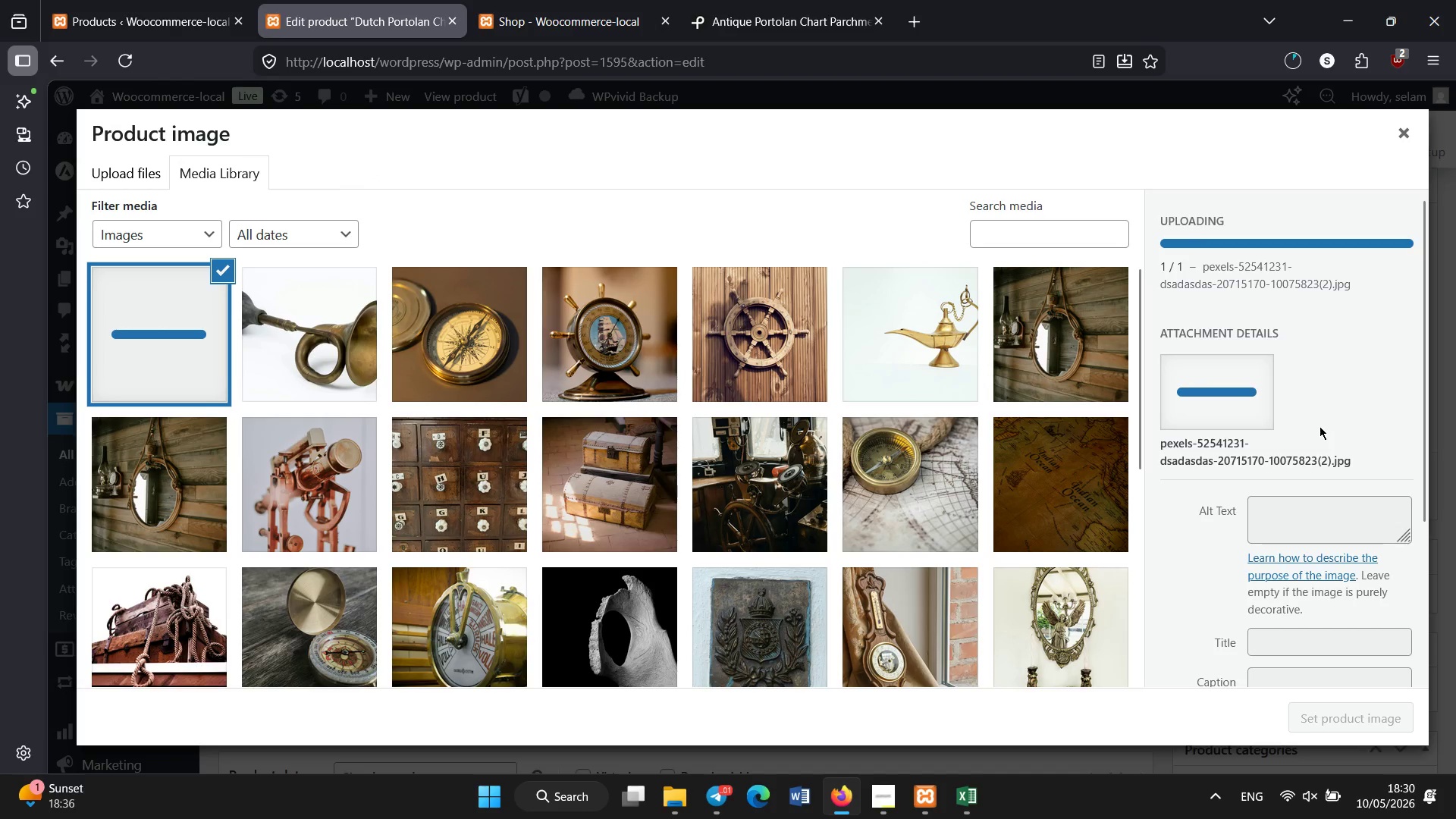 
wait(8.22)
 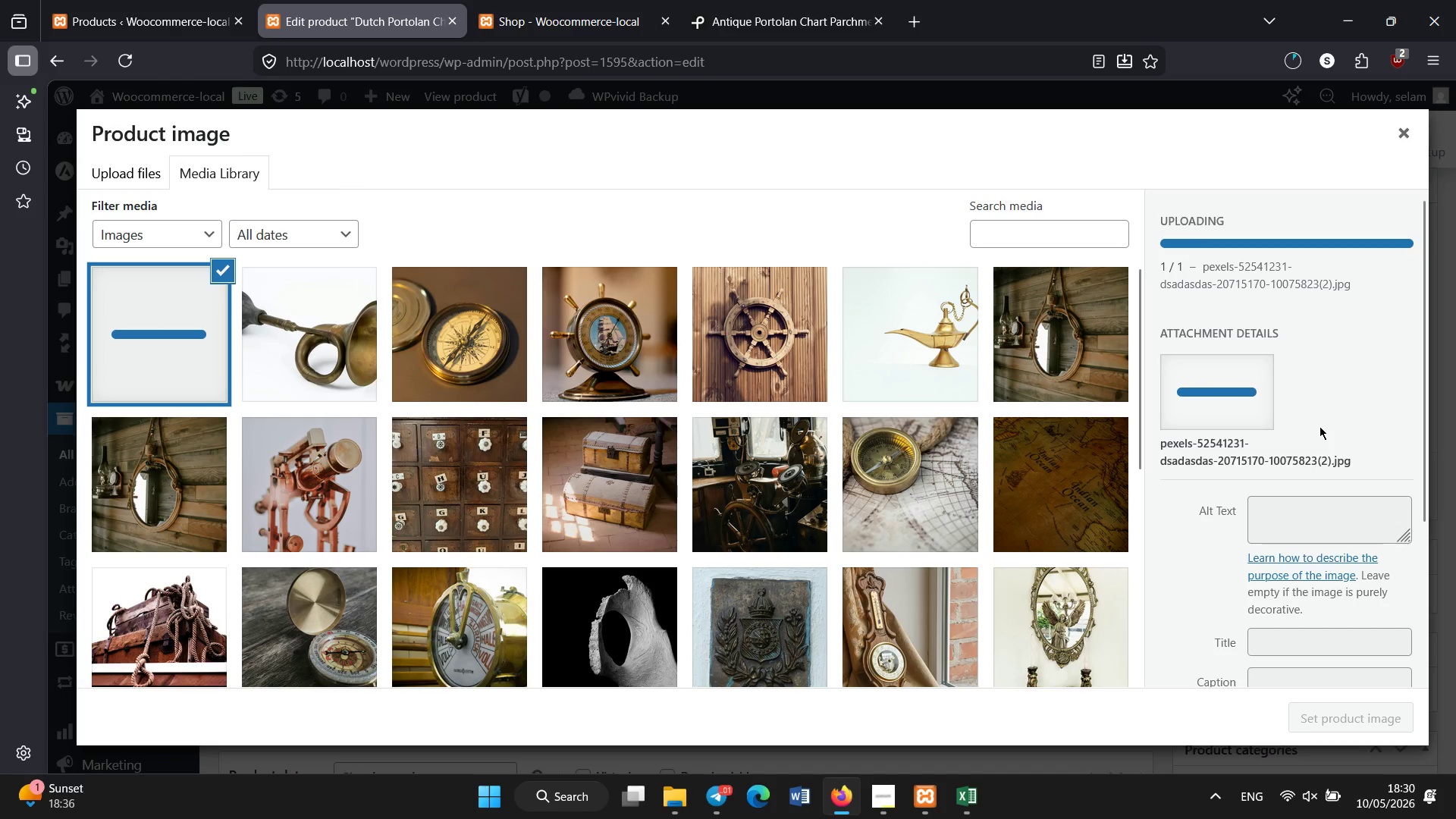 
left_click([1314, 483])
 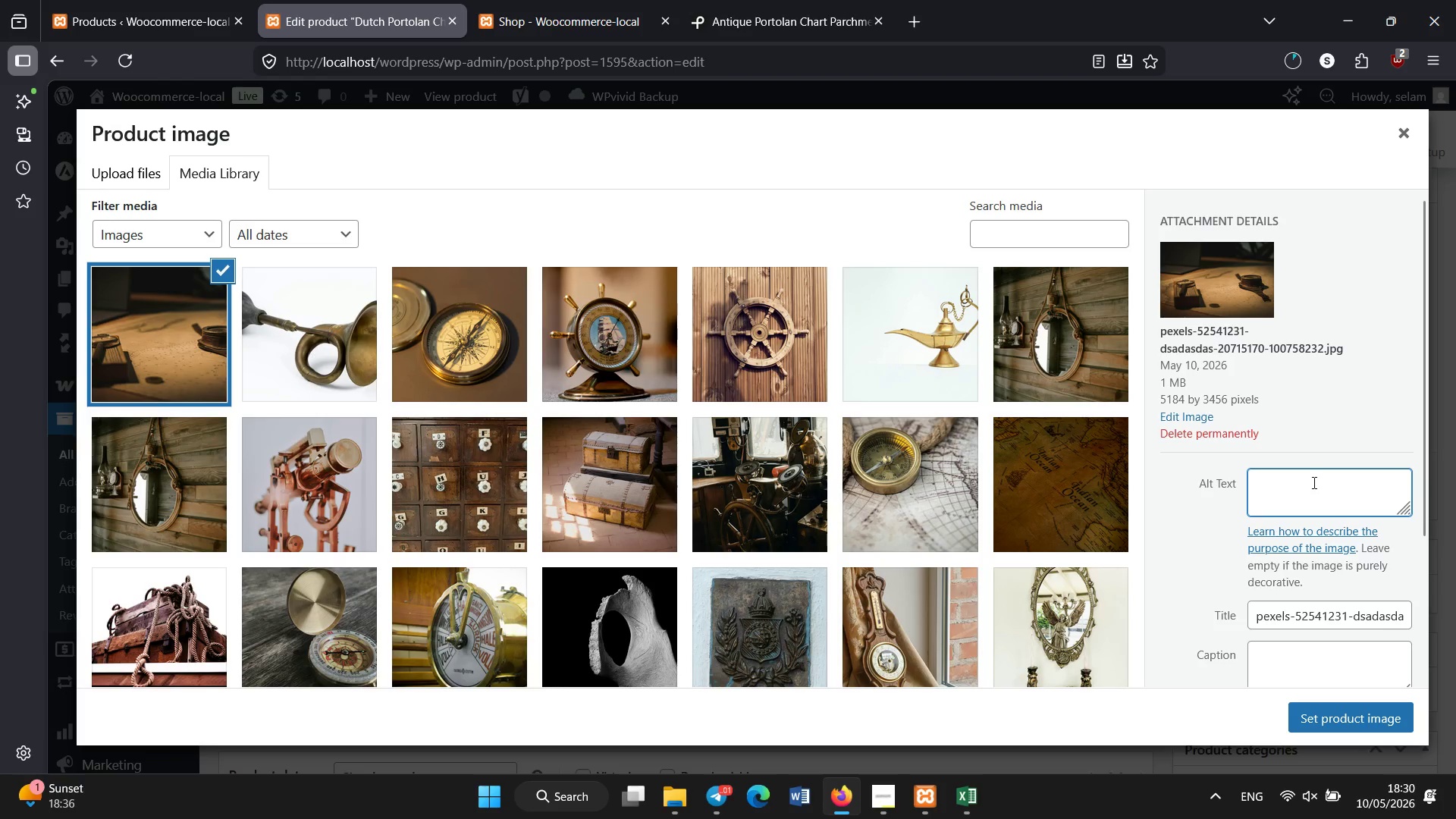 
key(Control+V)
 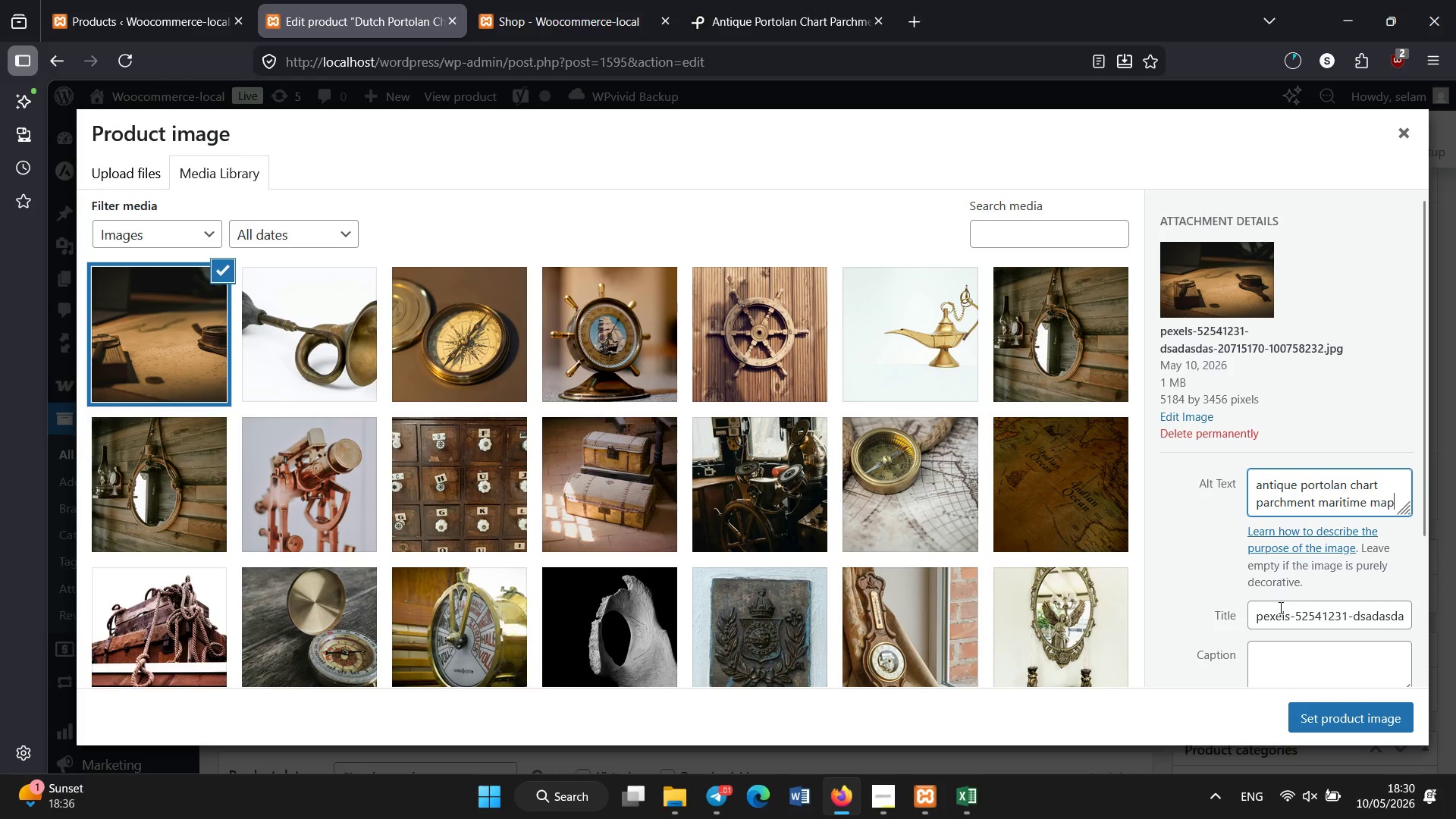 
left_click([1279, 615])
 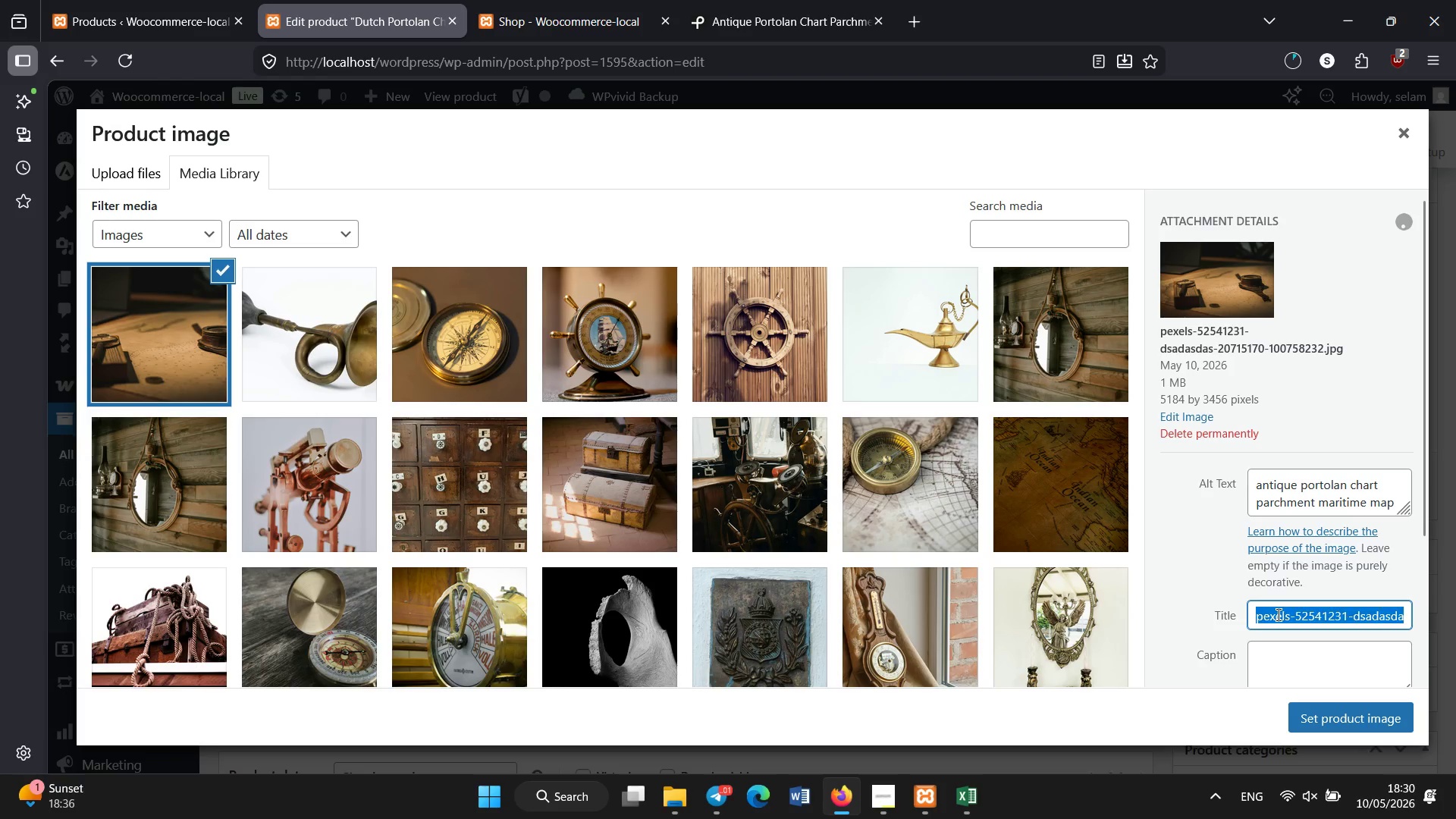 
key(Control+A)
 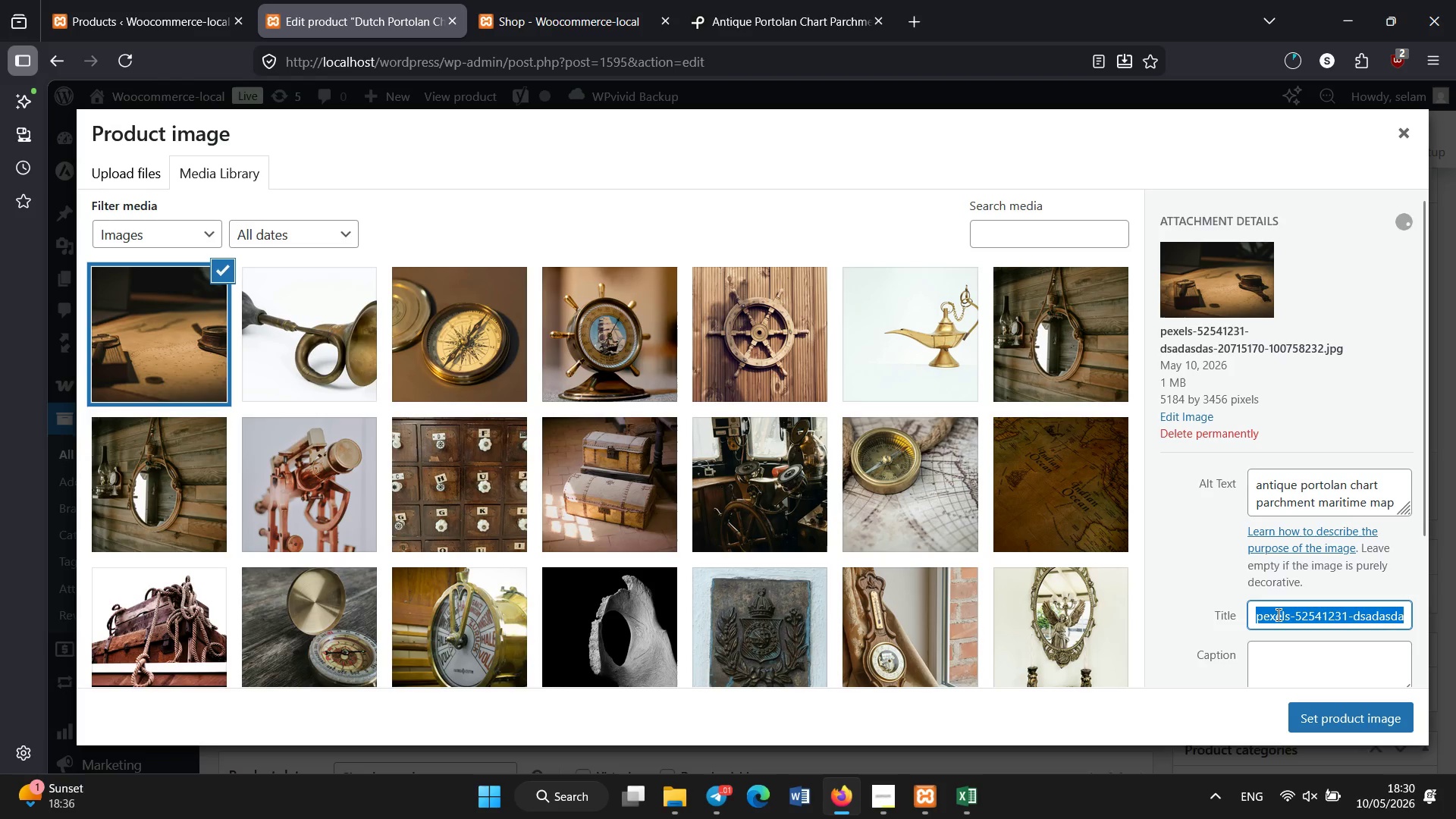 
key(Control+V)
 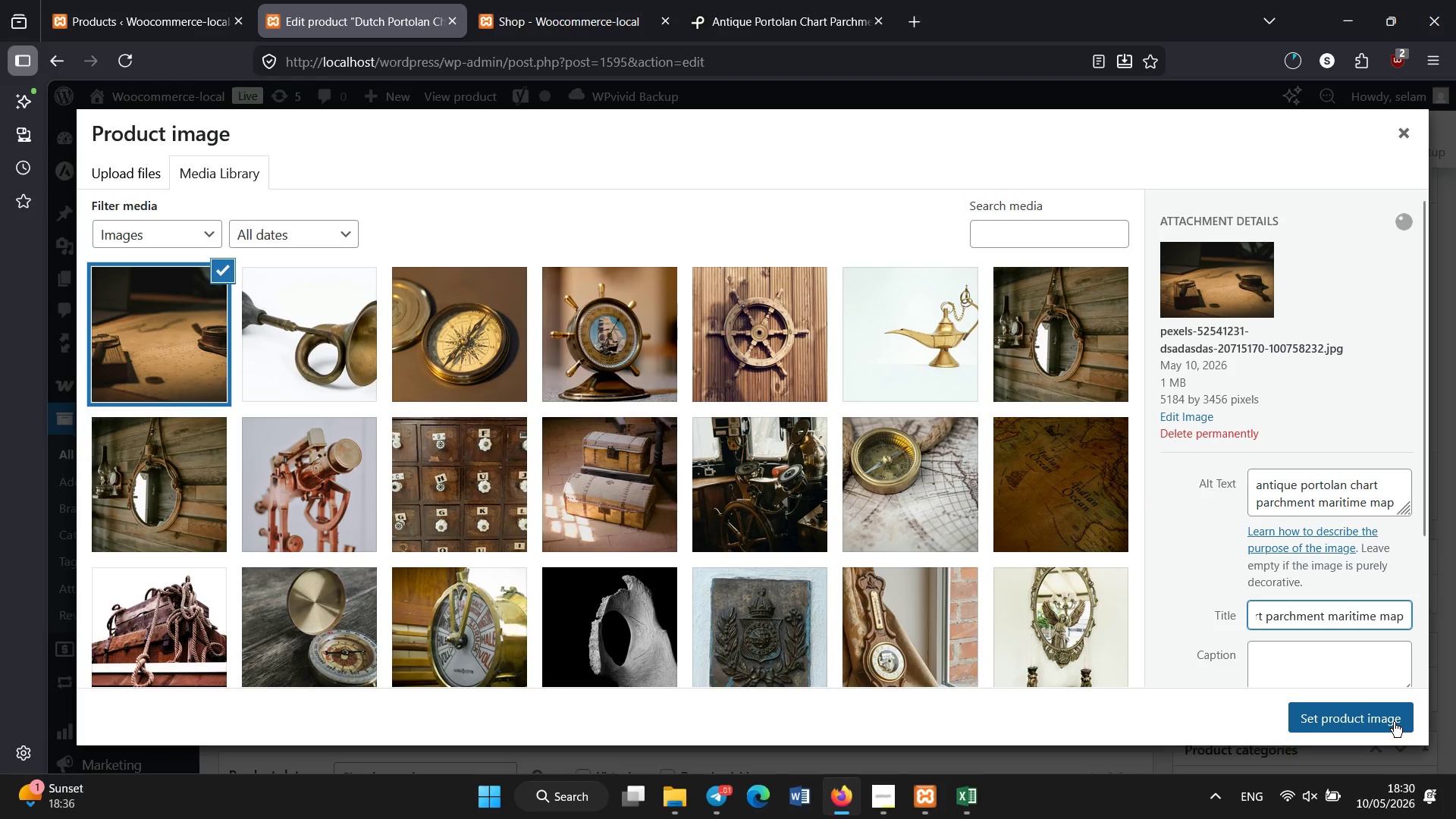 
left_click([1394, 722])
 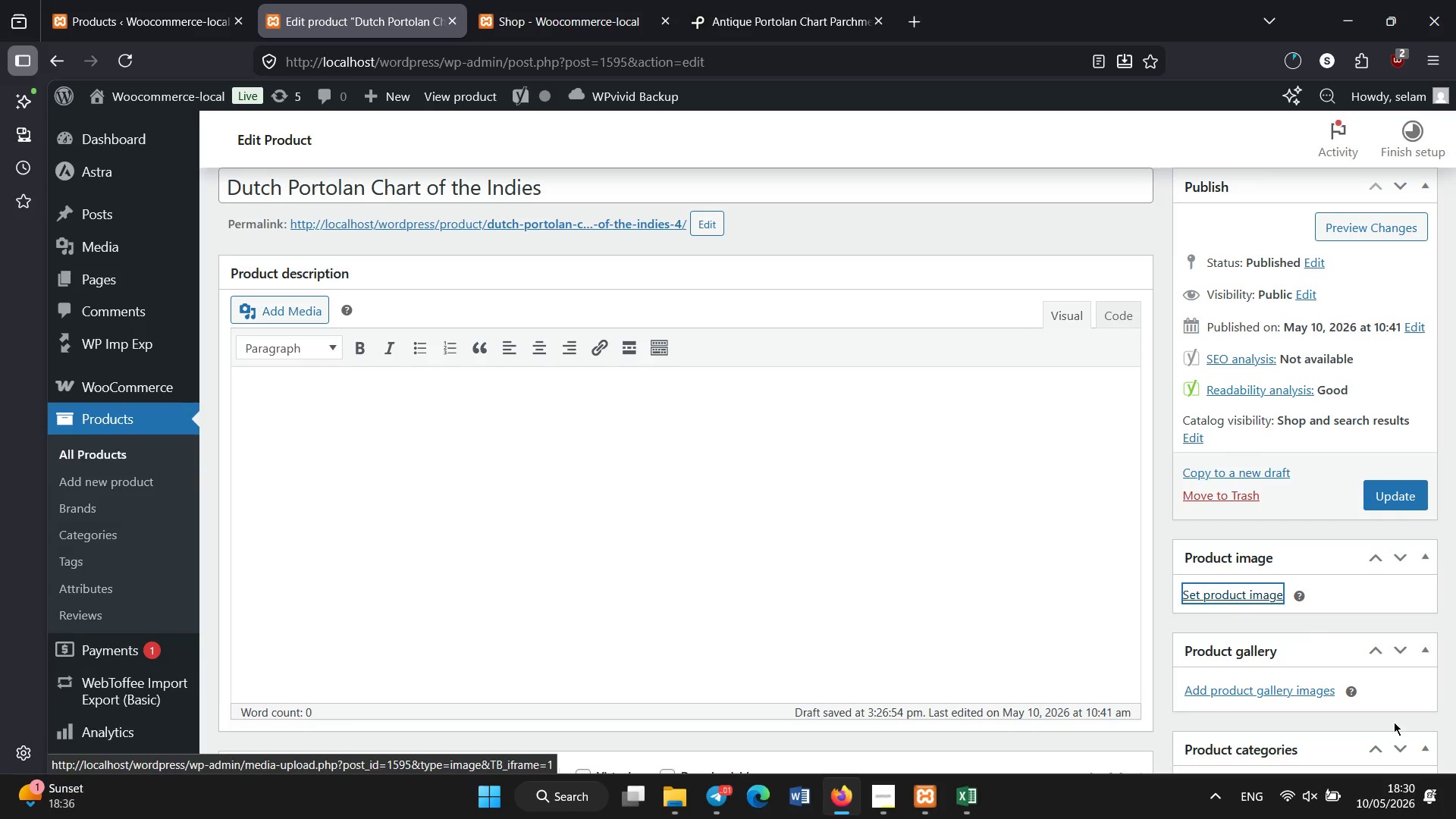 
wait(8.56)
 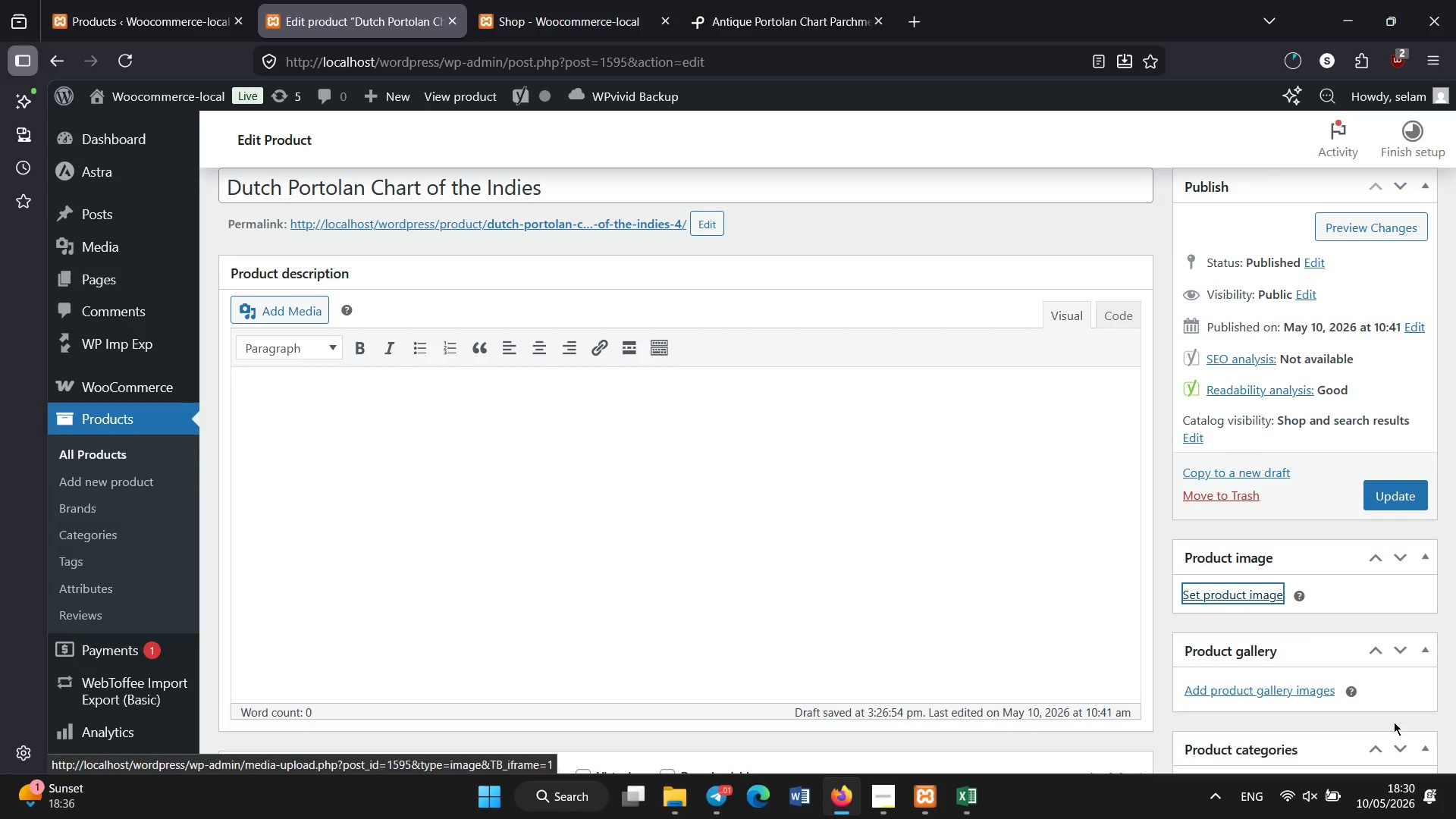 
left_click([1396, 489])
 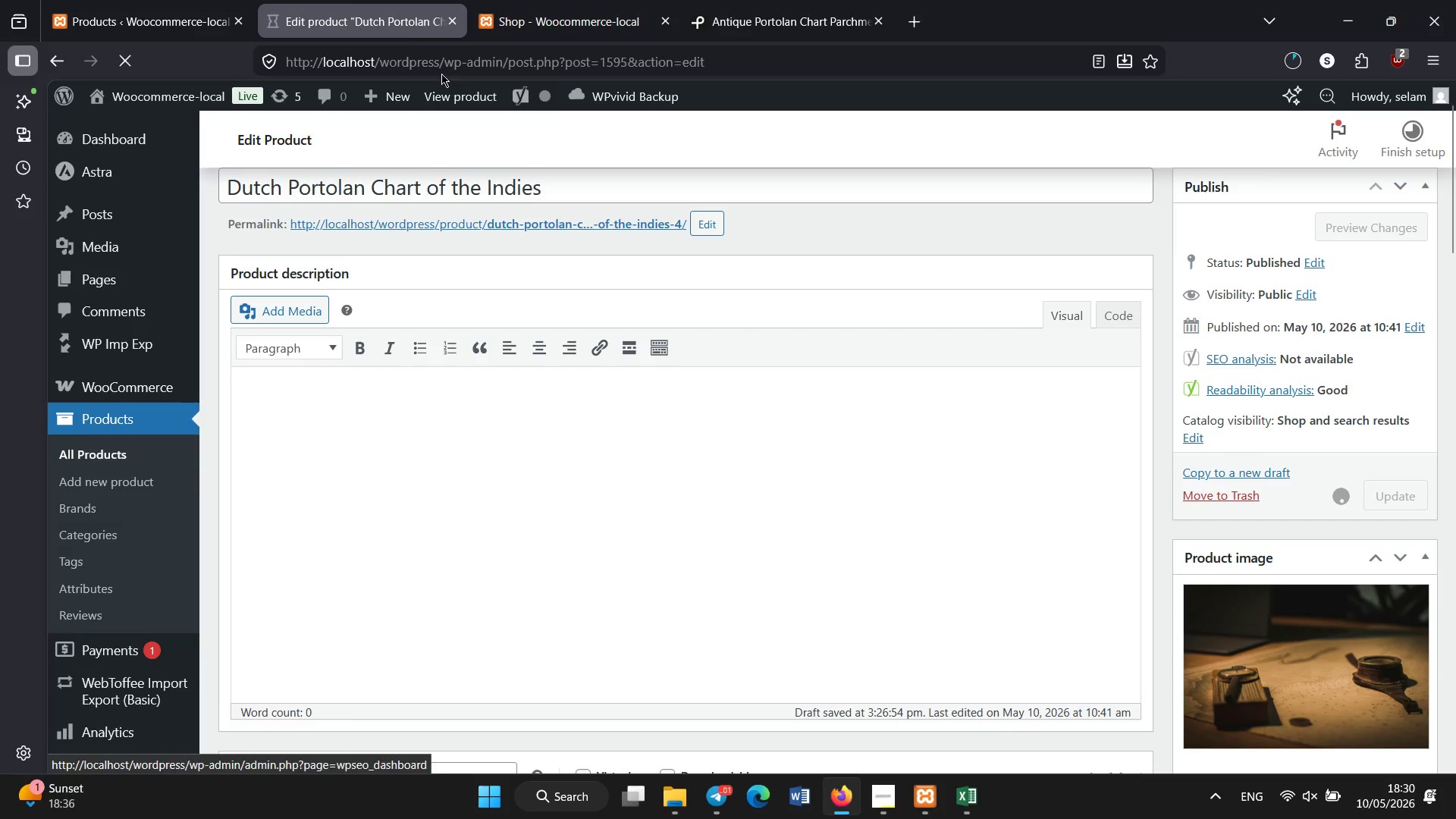 
left_click([98, 0])
 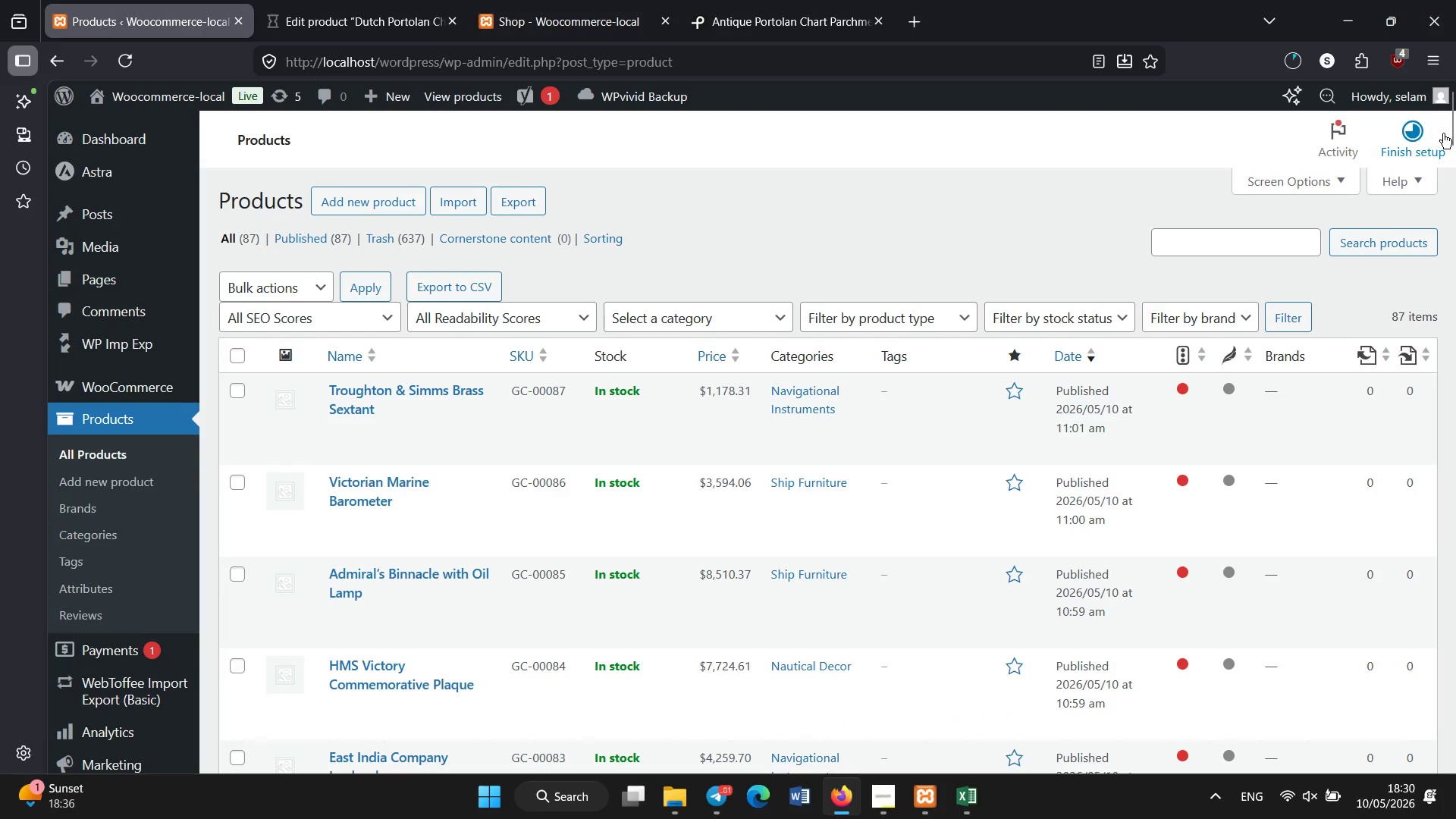 
left_click_drag(start_coordinate=[1449, 133], to_coordinate=[1389, 471])
 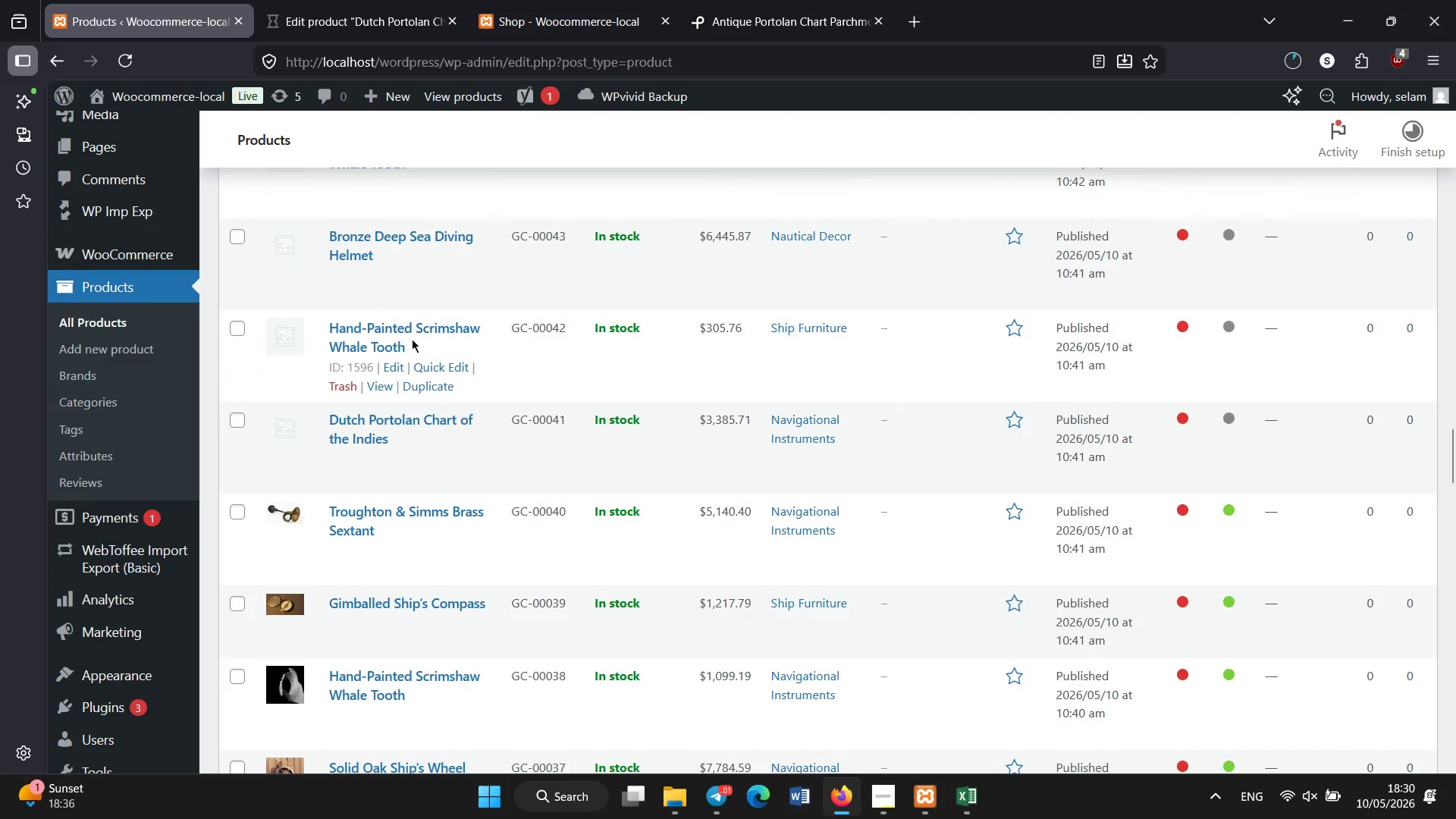 
left_click([405, 326])
 